 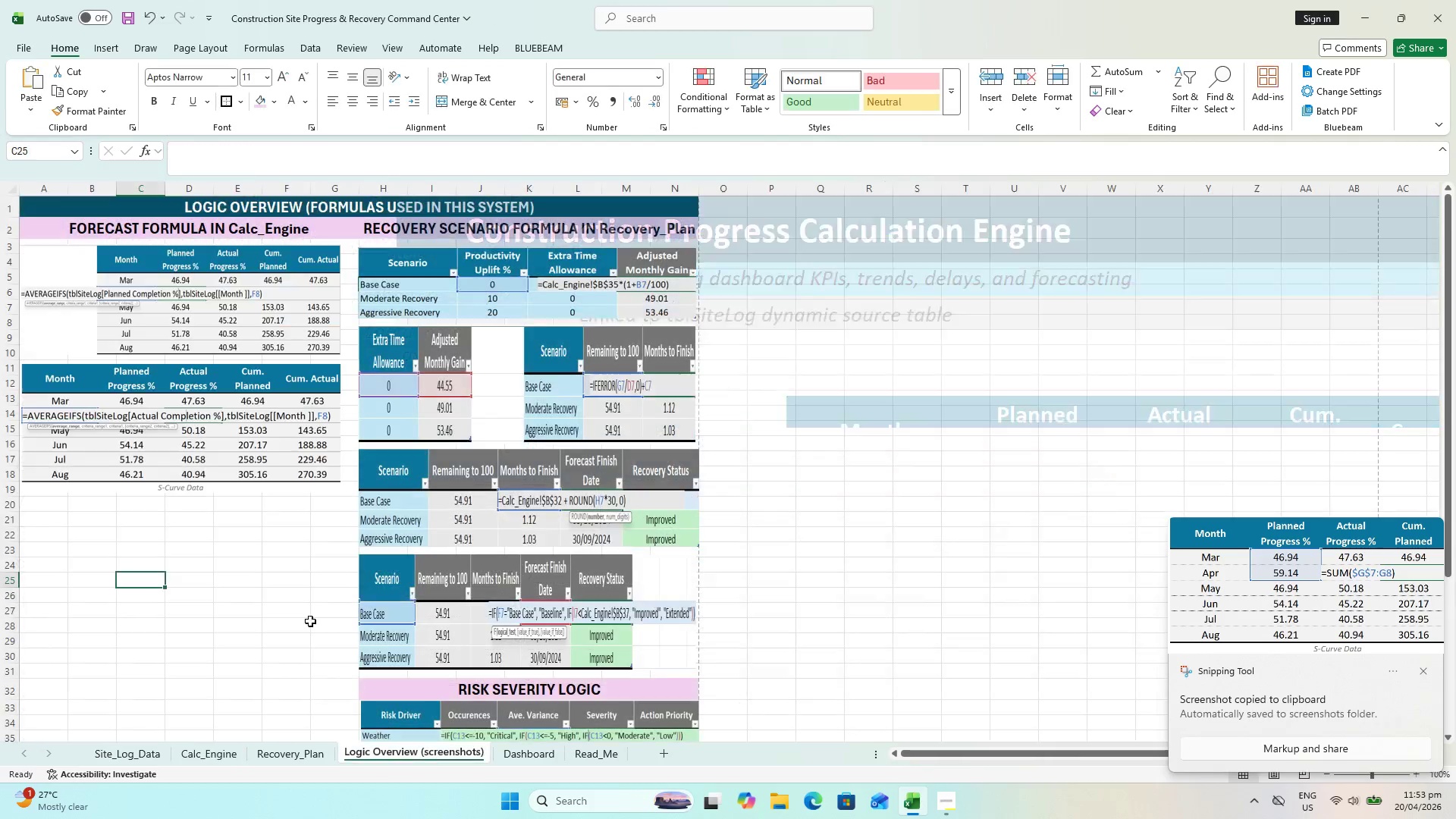 
left_click([42, 507])
 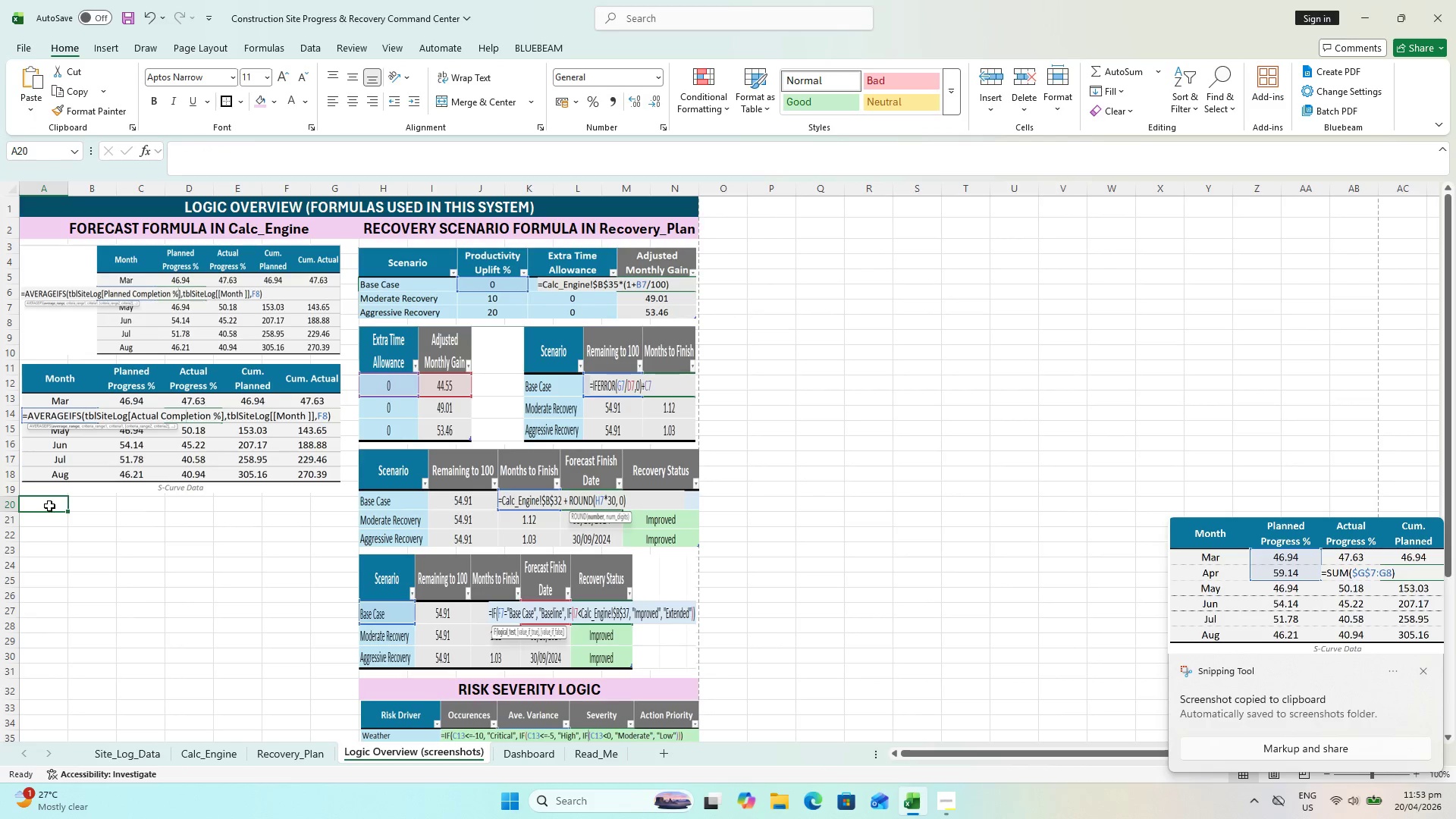 
key(Control+V)
 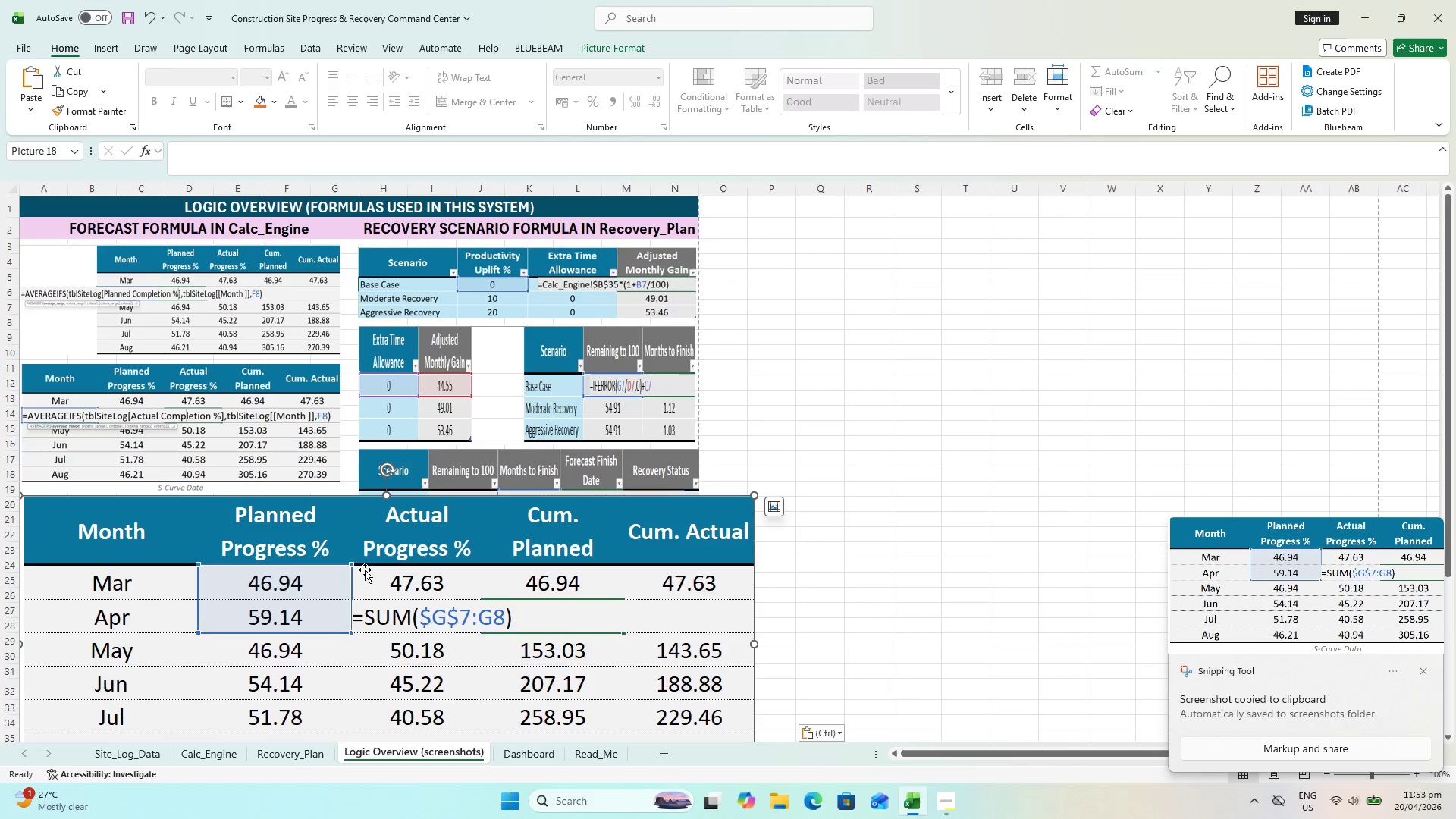 
scroll: coordinate [374, 572], scroll_direction: down, amount: 2.0
 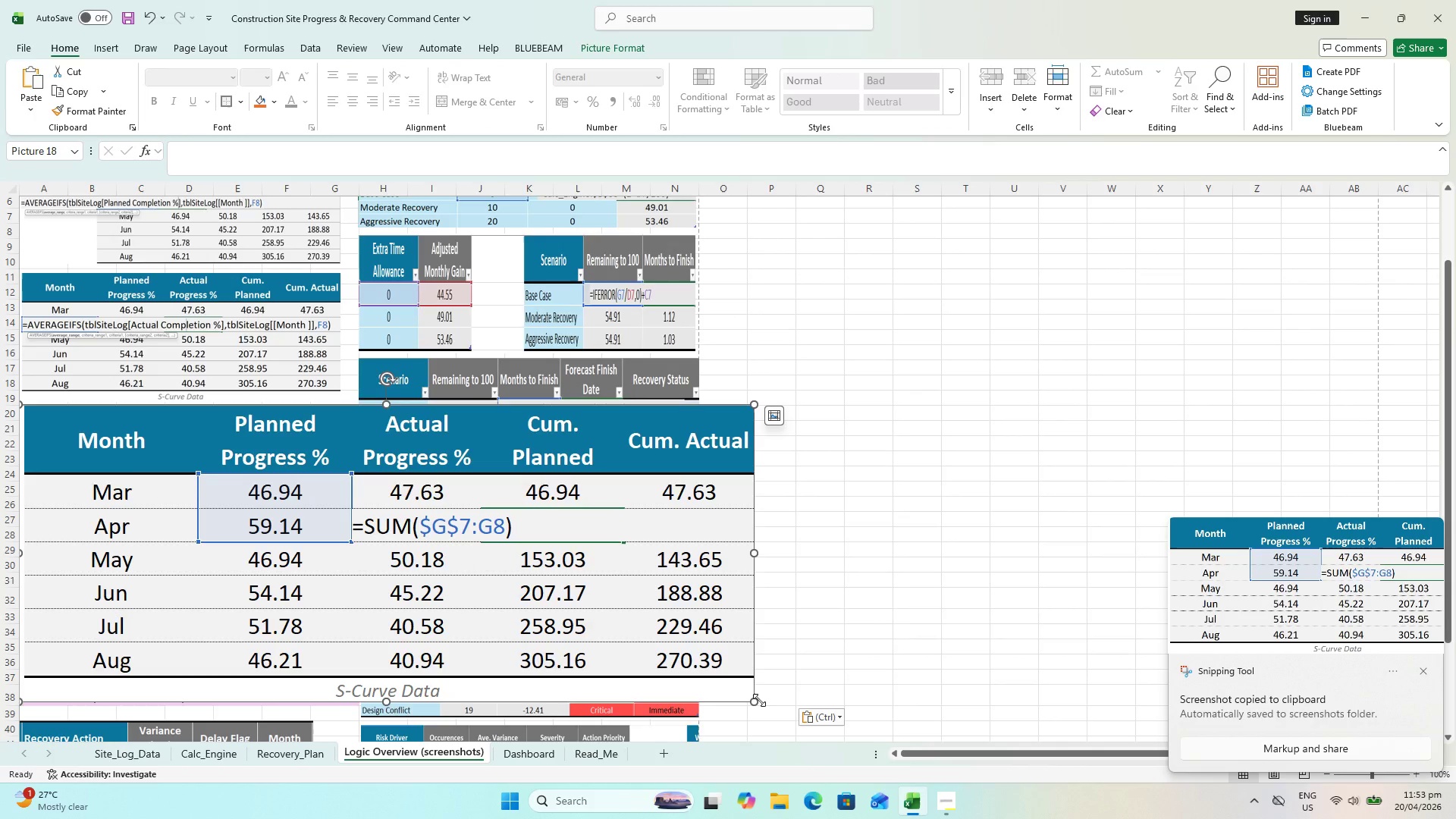 
left_click_drag(start_coordinate=[759, 700], to_coordinate=[274, 536])
 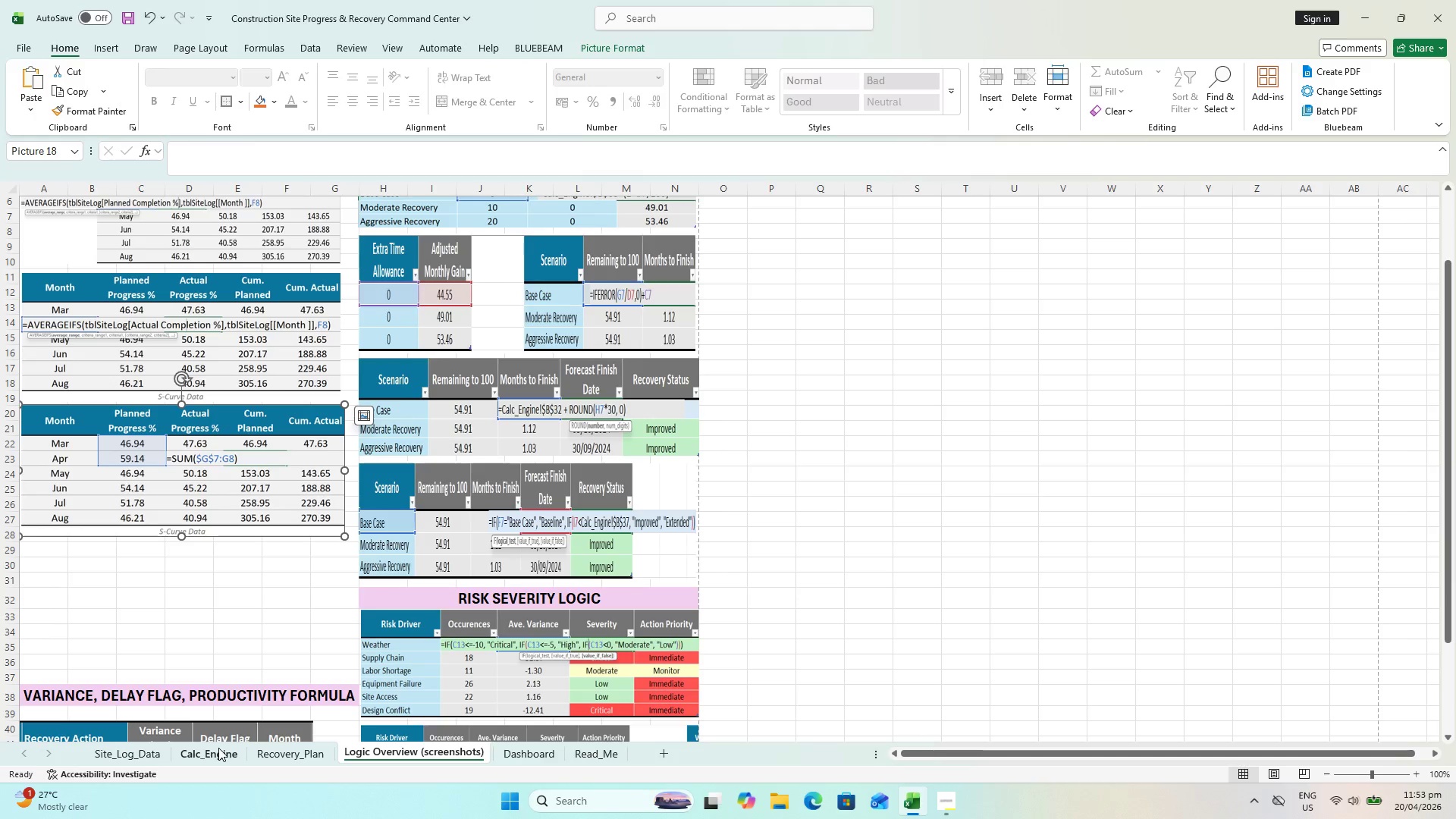 
left_click([218, 748])
 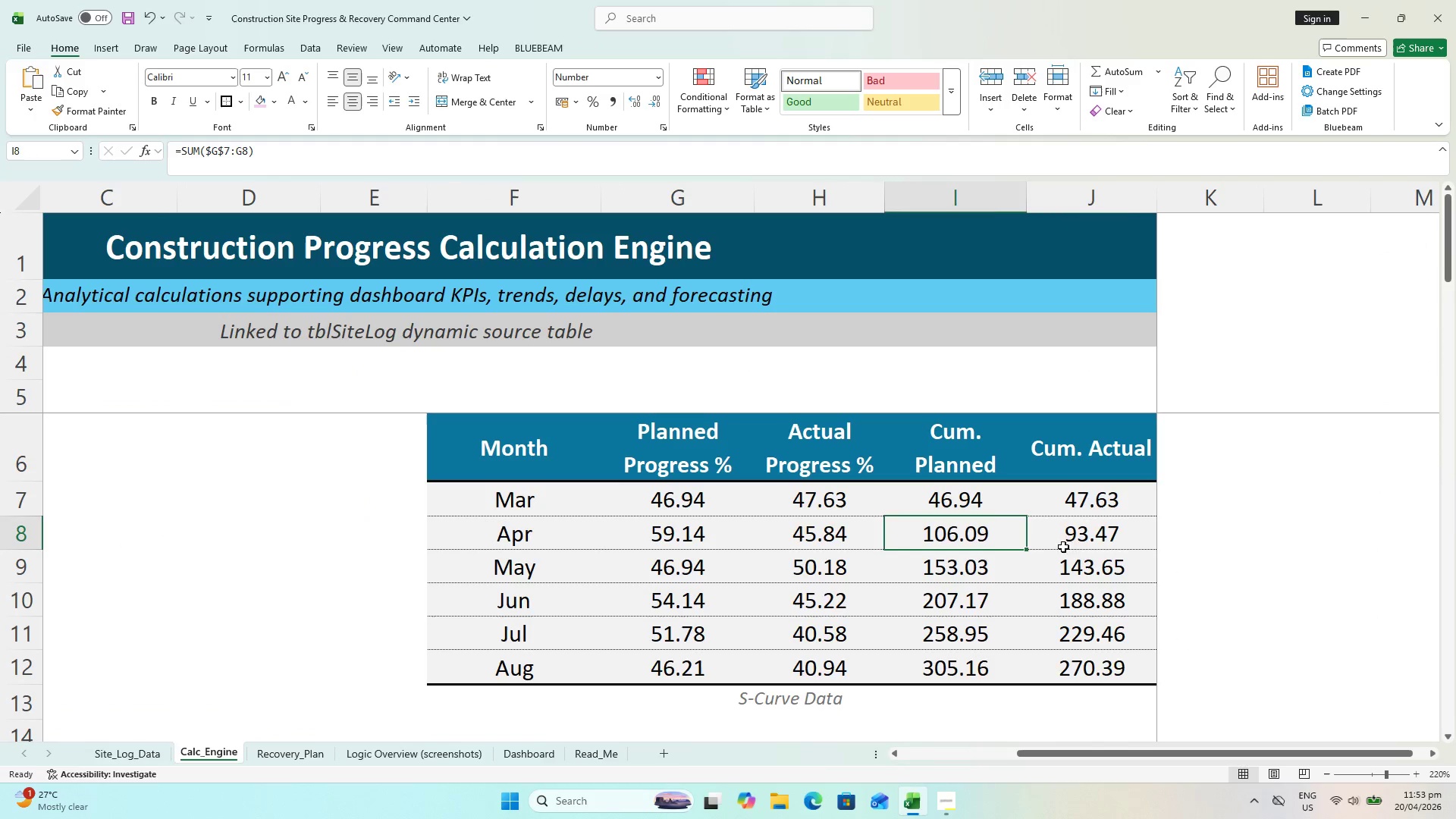 
double_click([1070, 535])
 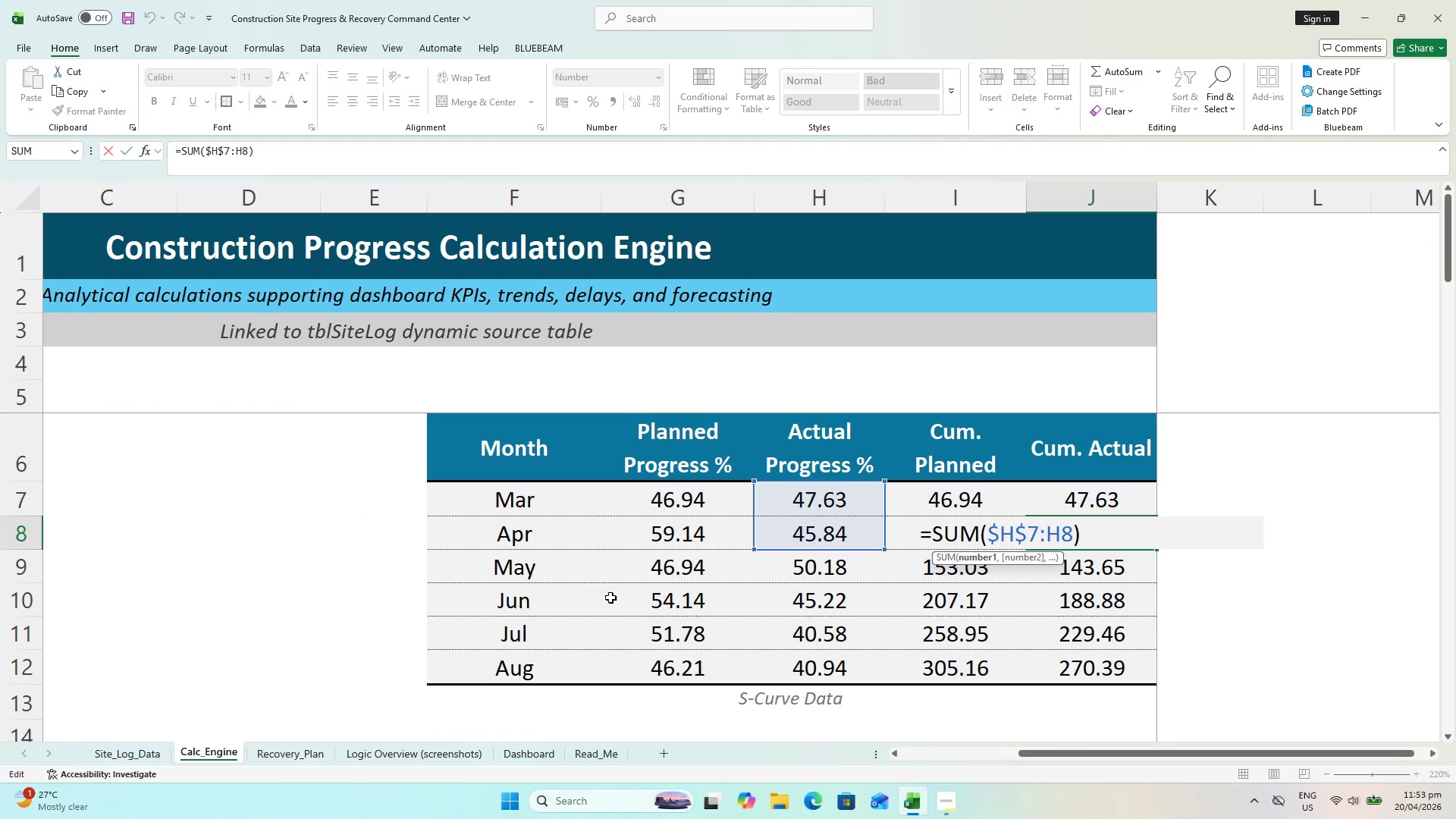 
key(Meta+MetaLeft)
 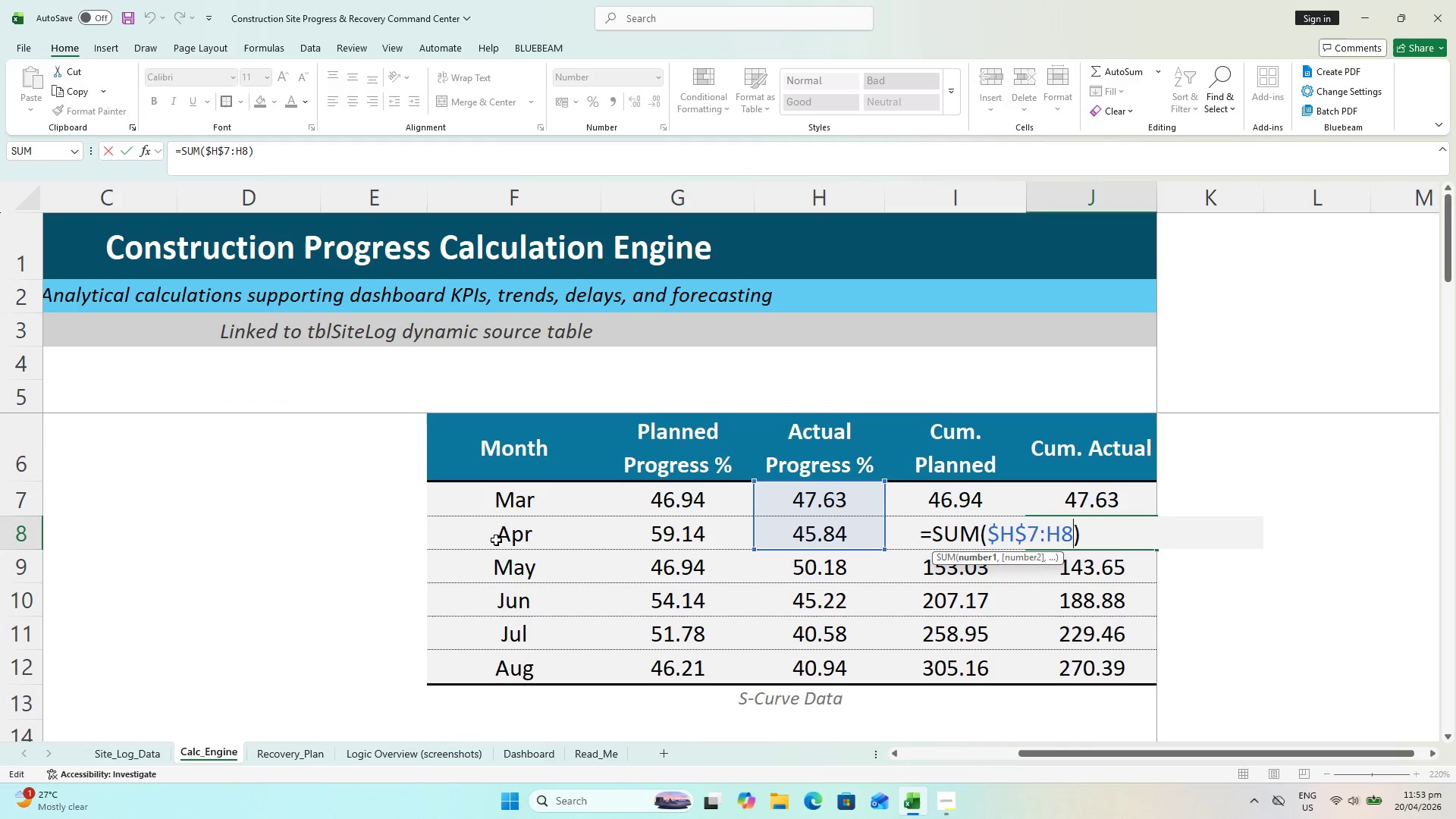 
key(Meta+Shift+ShiftLeft)
 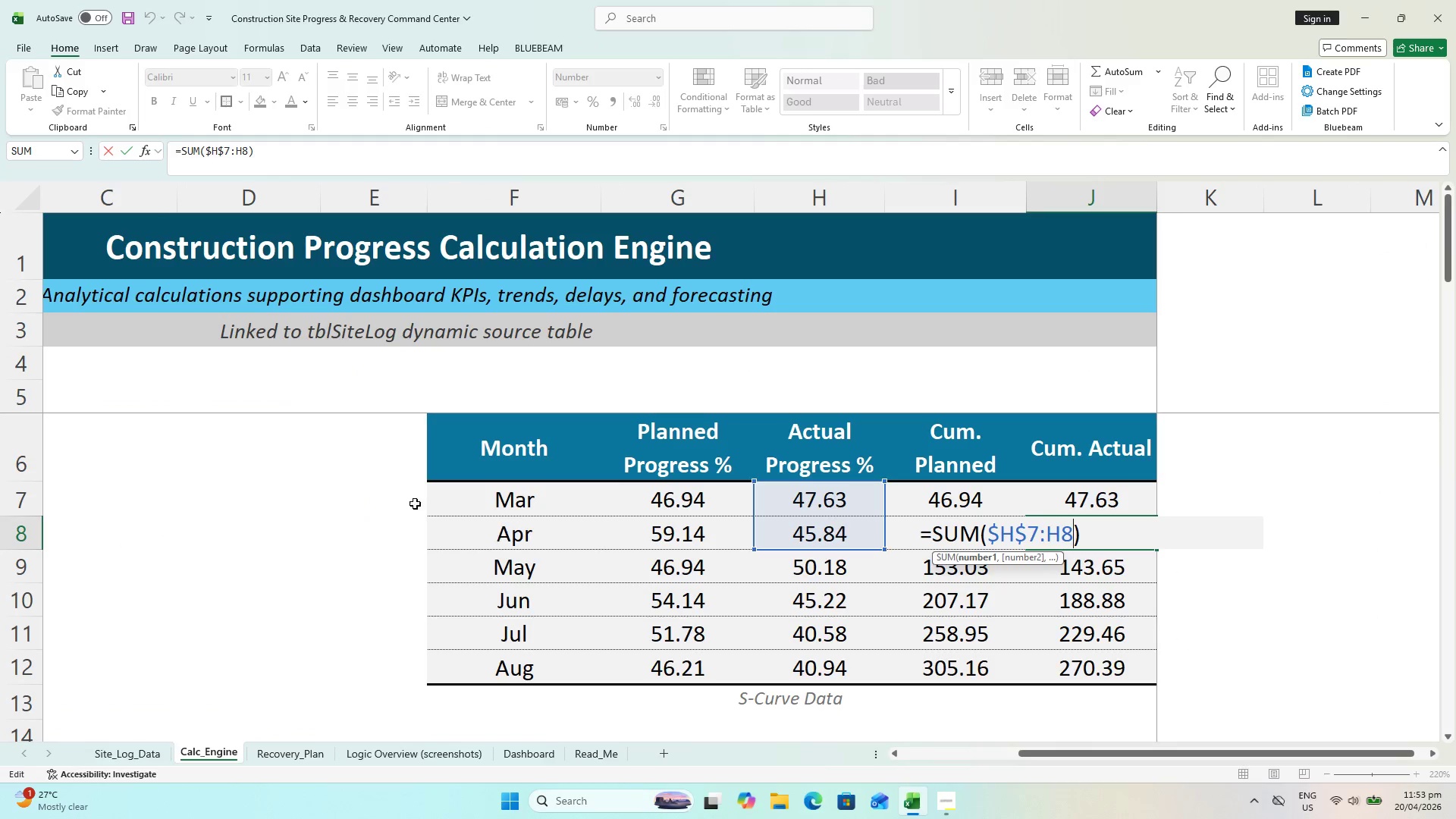 
key(Meta+Shift+S)
 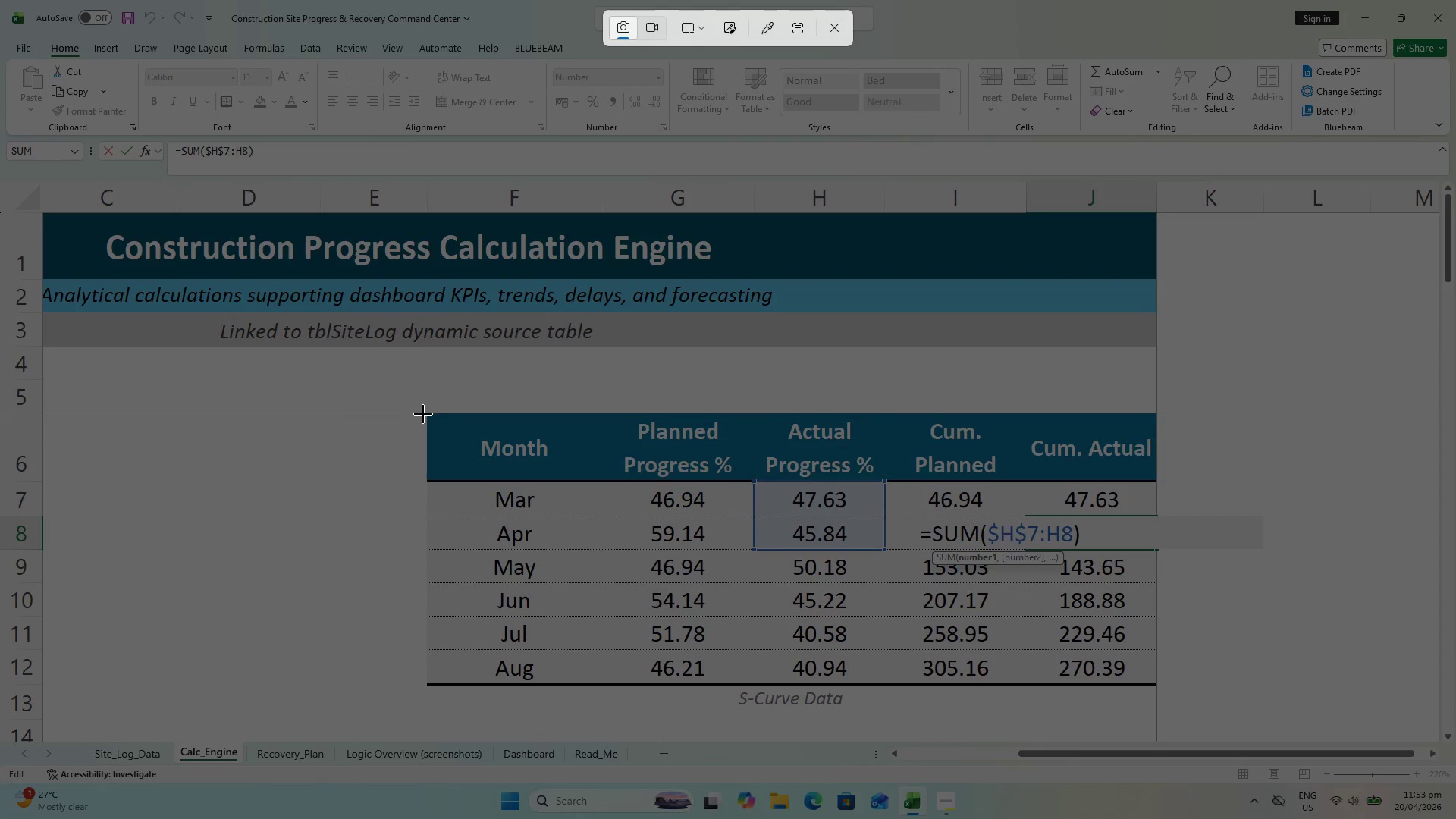 
left_click_drag(start_coordinate=[425, 411], to_coordinate=[1156, 708])
 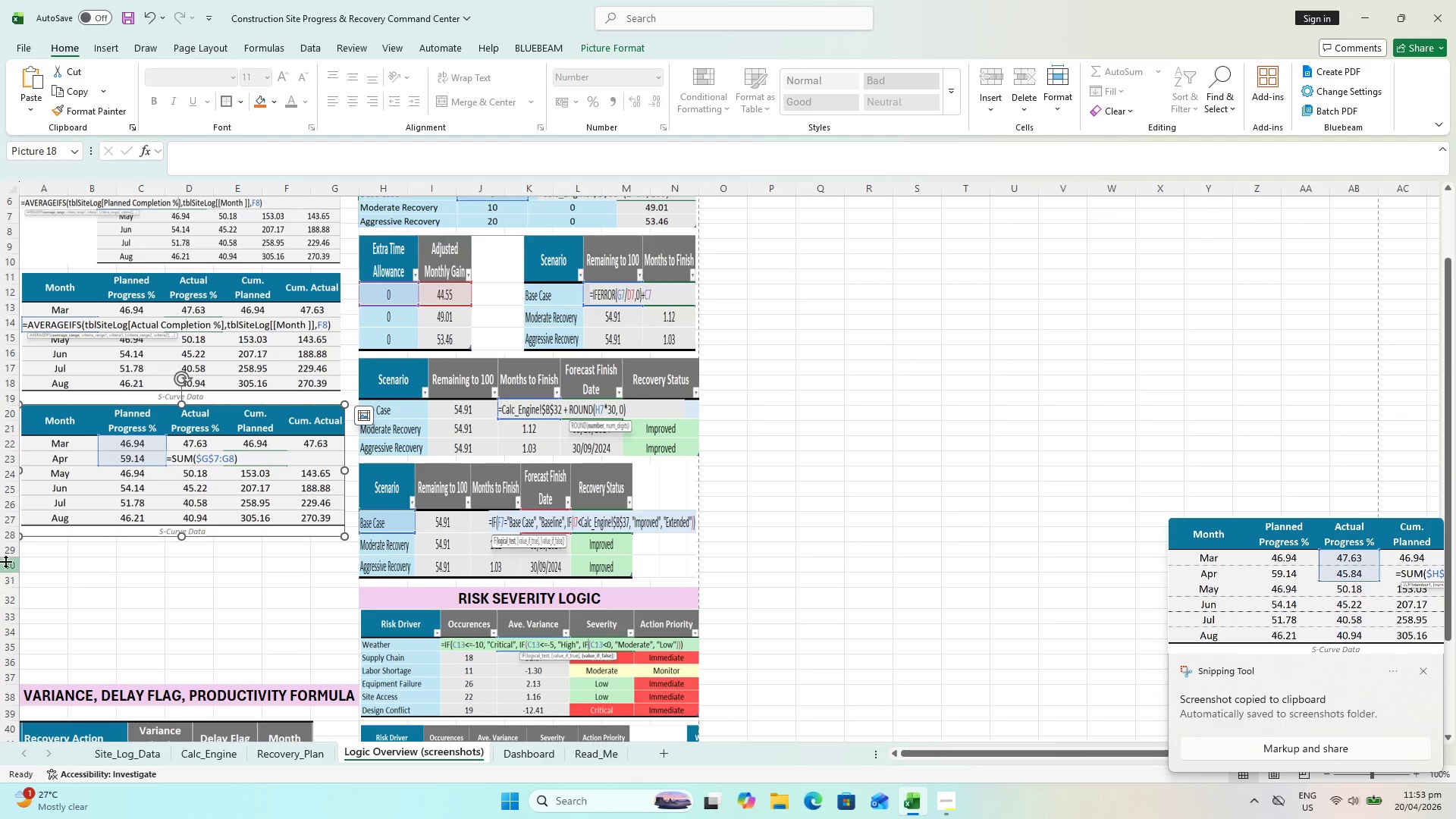 
left_click([30, 555])
 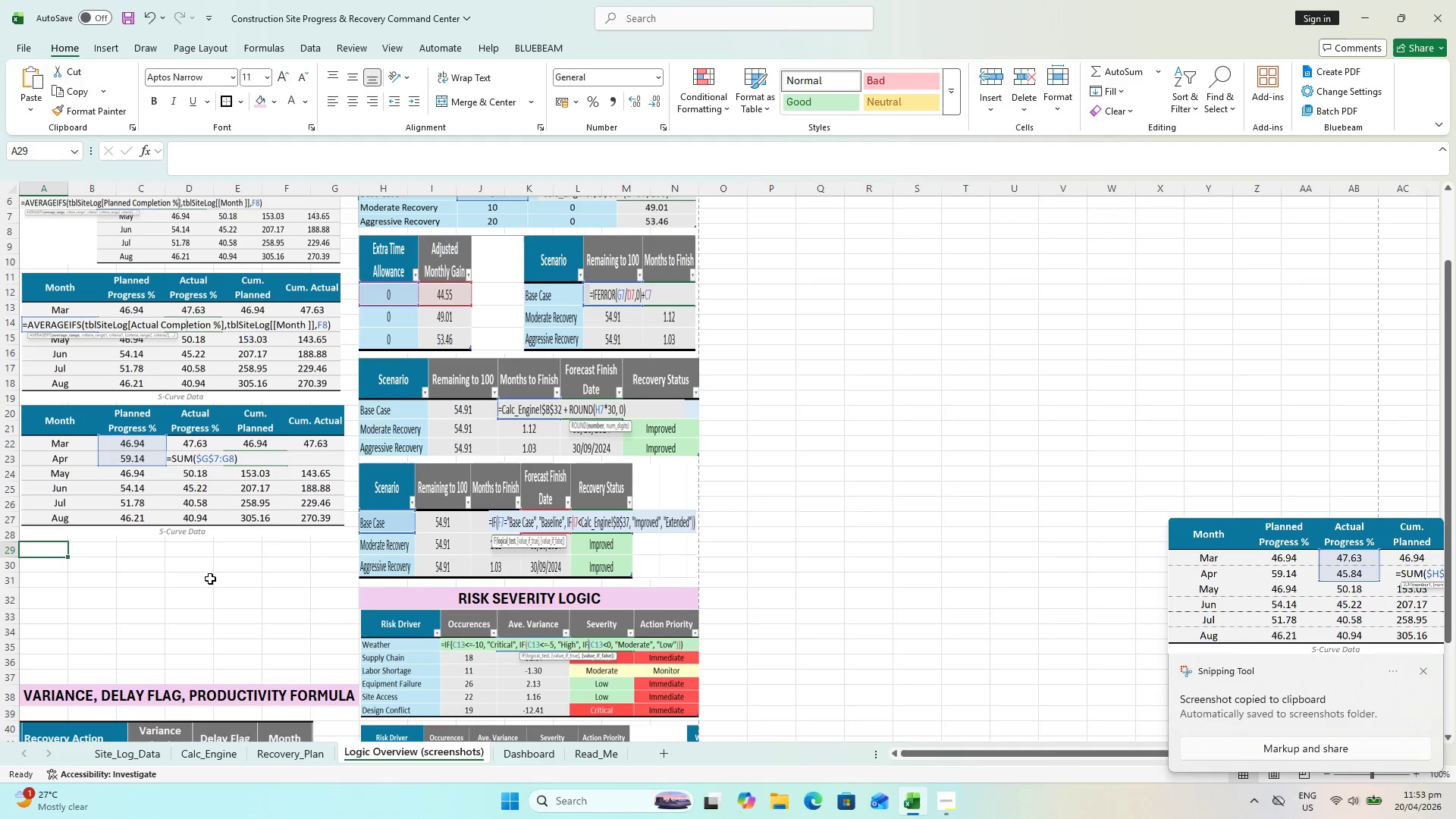 
key(Control+V)
 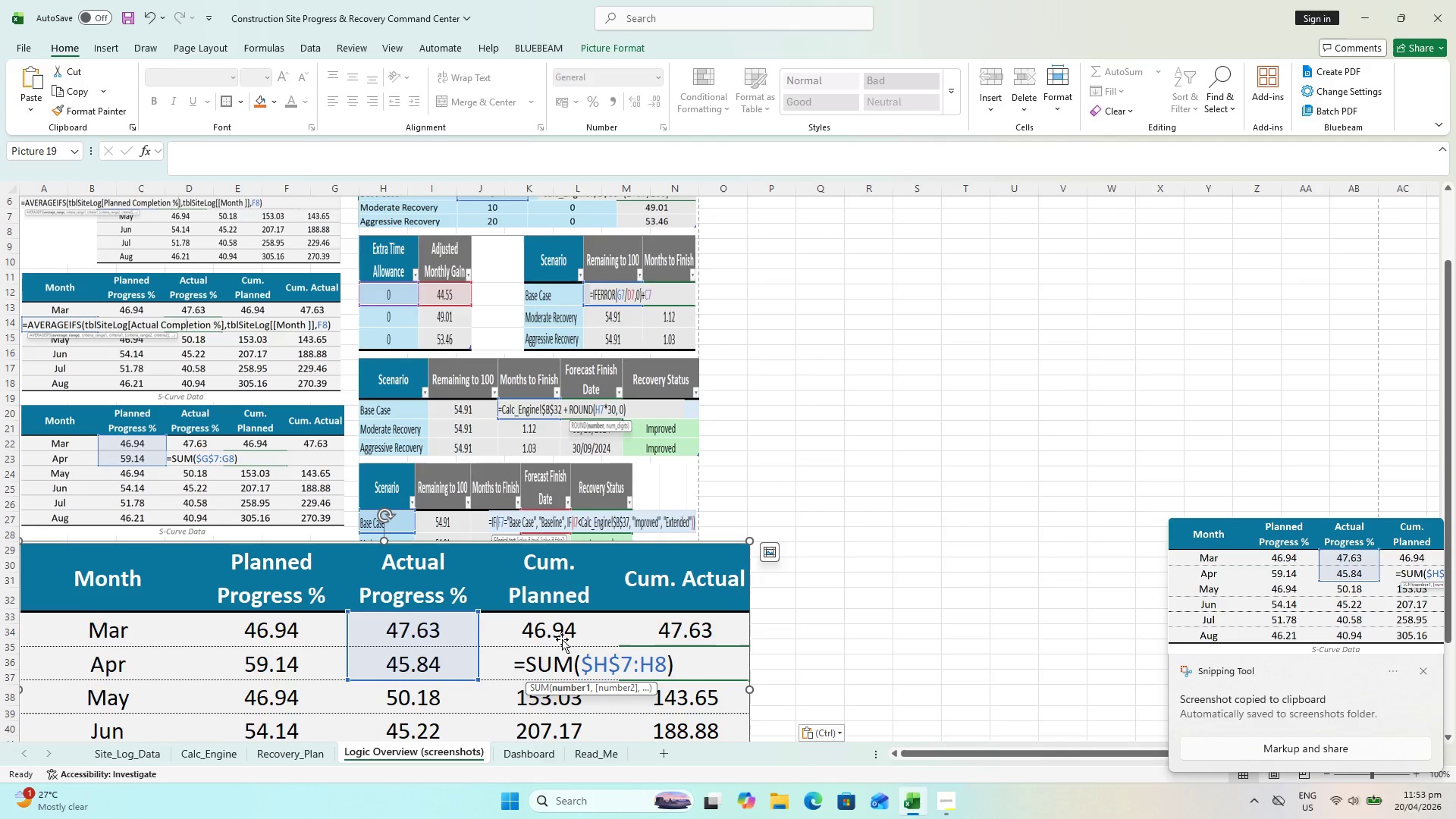 
scroll: coordinate [567, 635], scroll_direction: down, amount: 3.0
 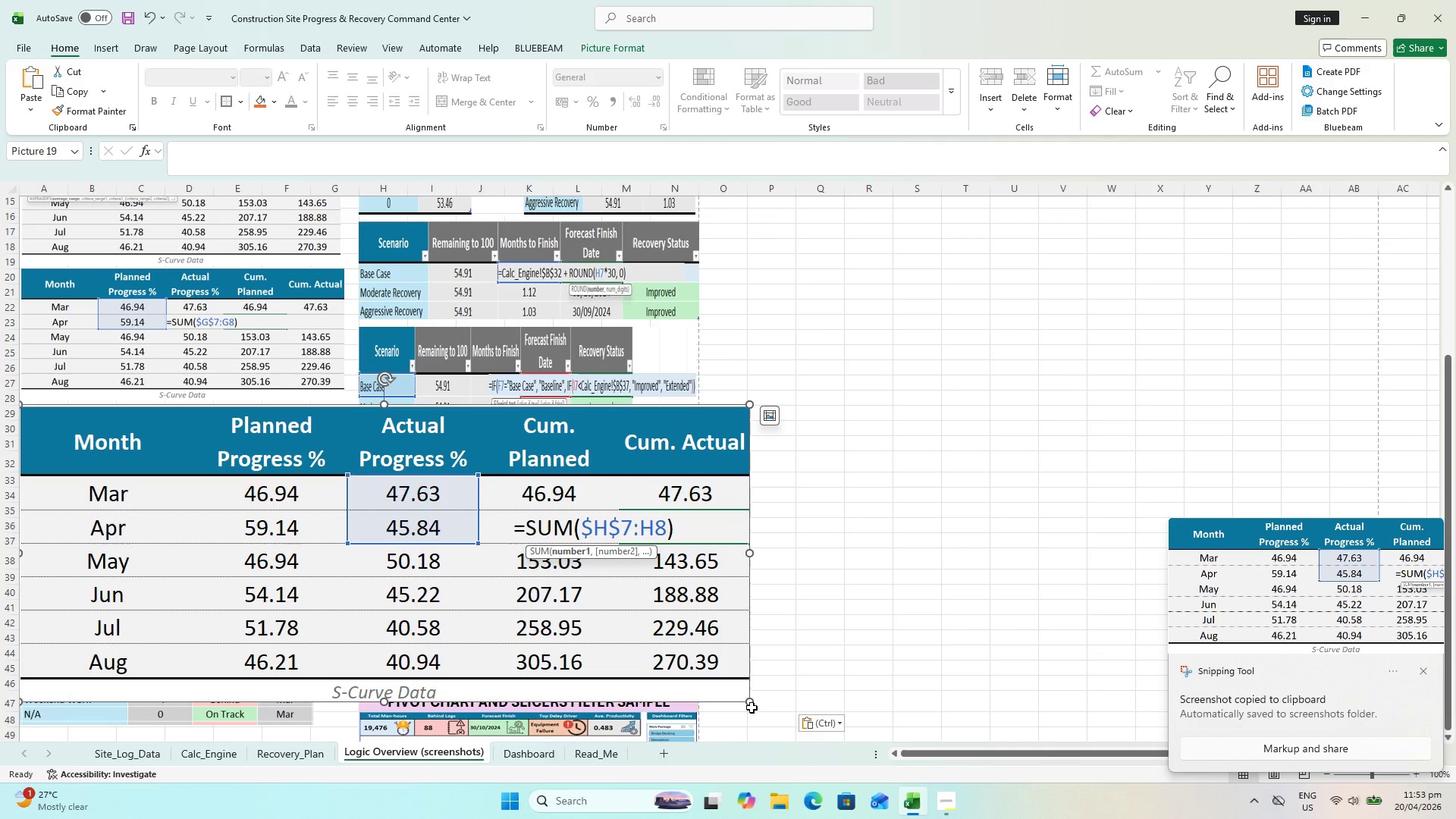 
left_click([752, 708])
 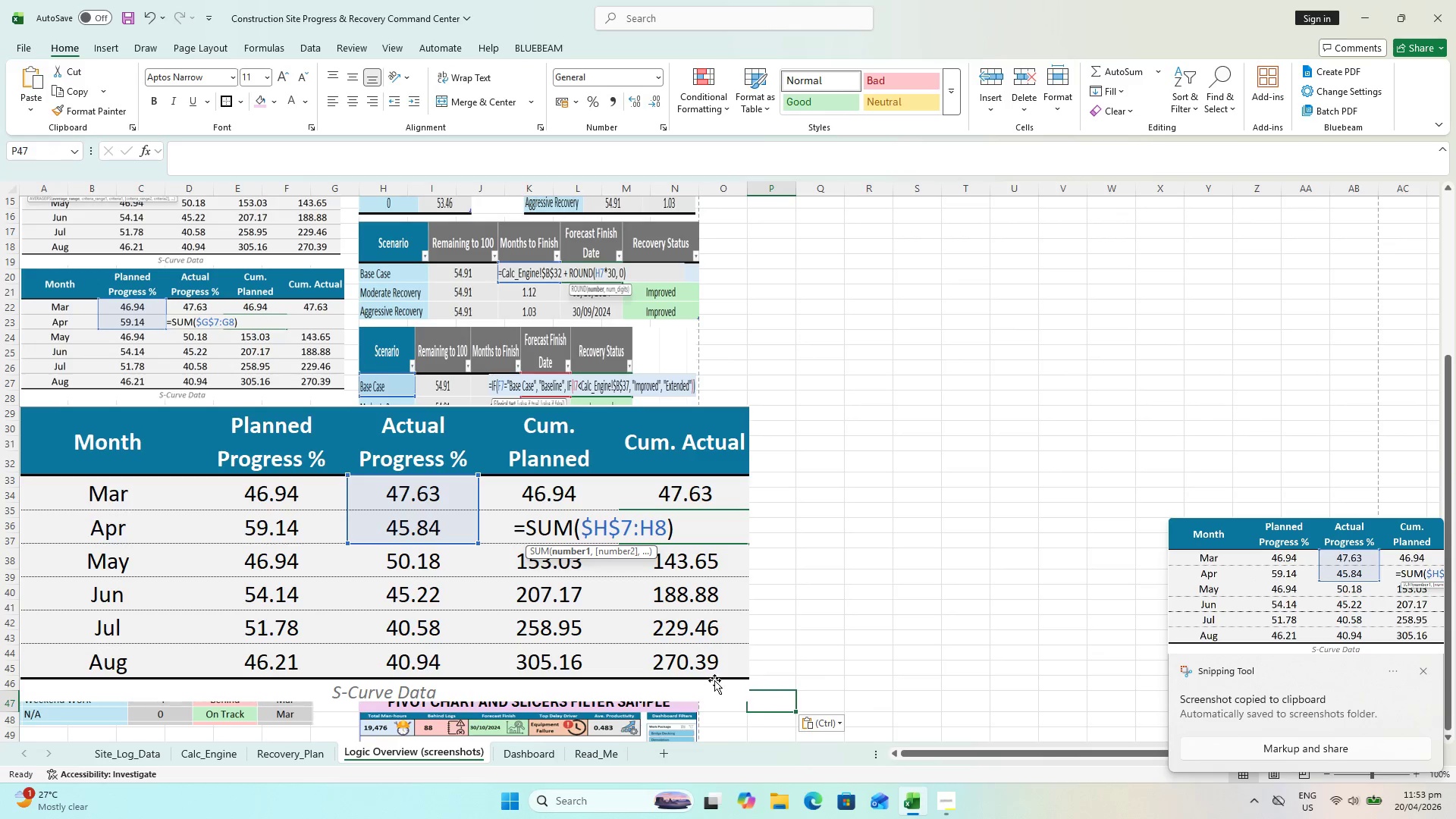 
left_click([705, 674])
 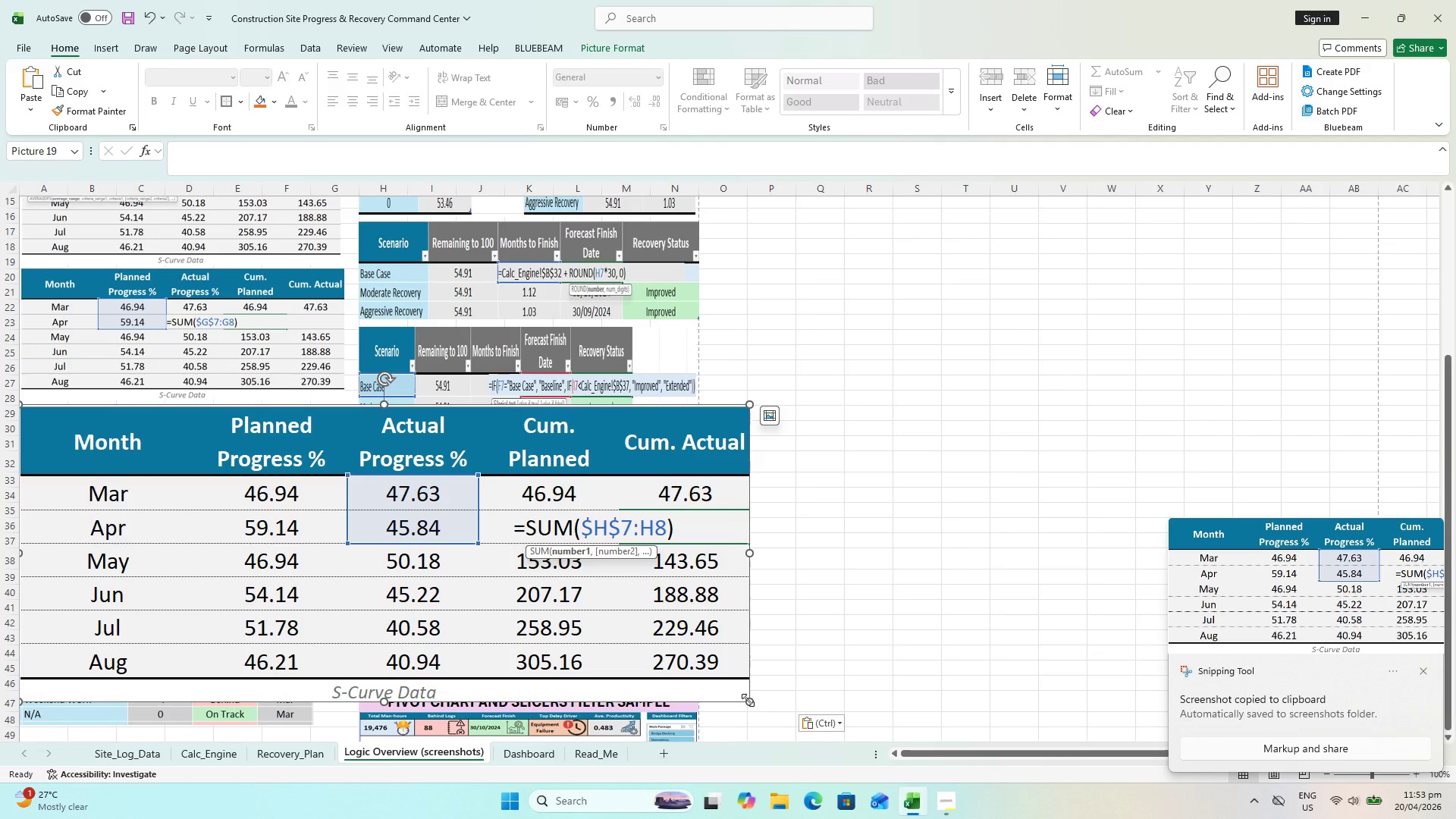 
left_click_drag(start_coordinate=[748, 700], to_coordinate=[337, 538])
 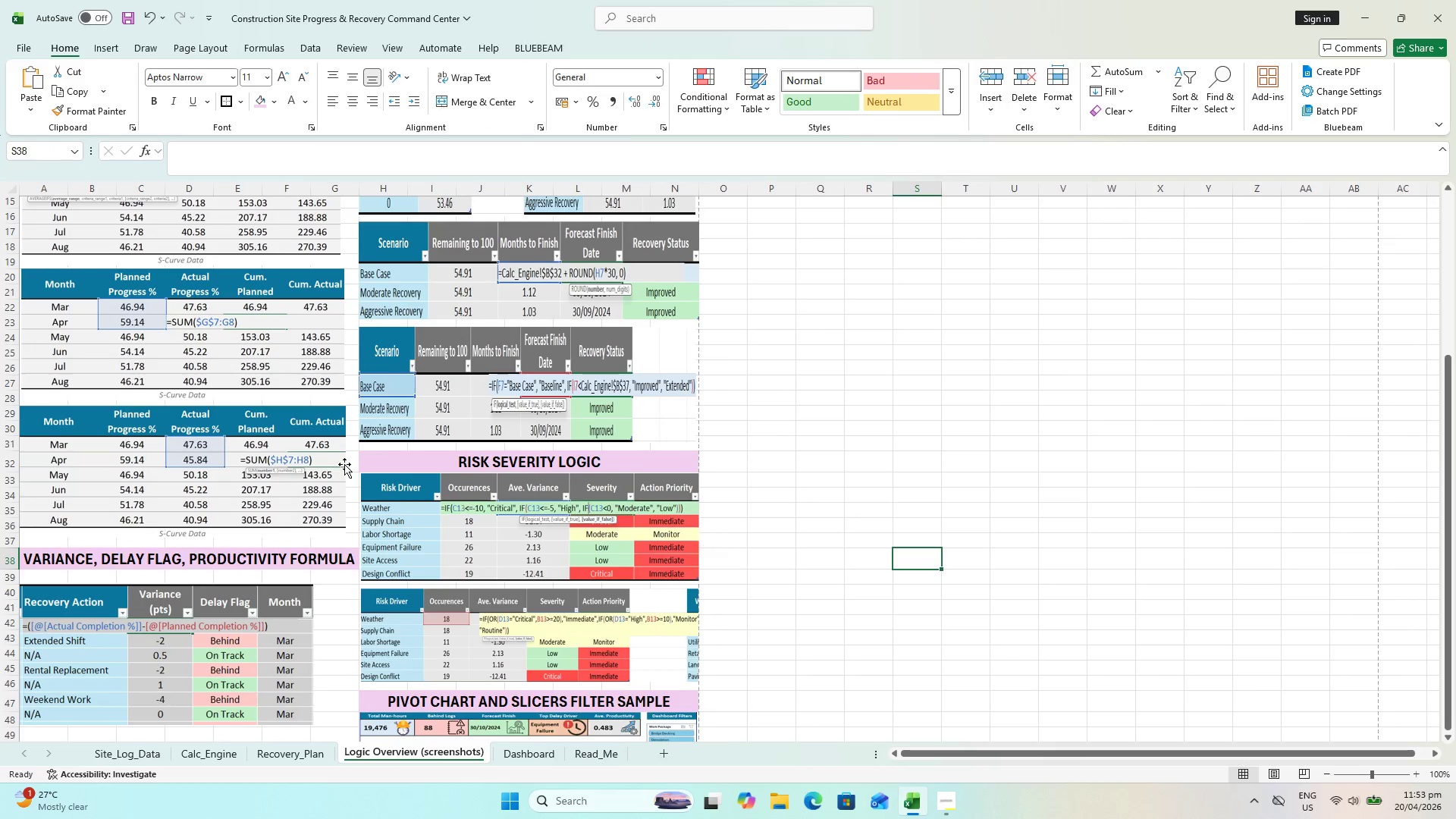 
scroll: coordinate [147, 319], scroll_direction: up, amount: 8.0
 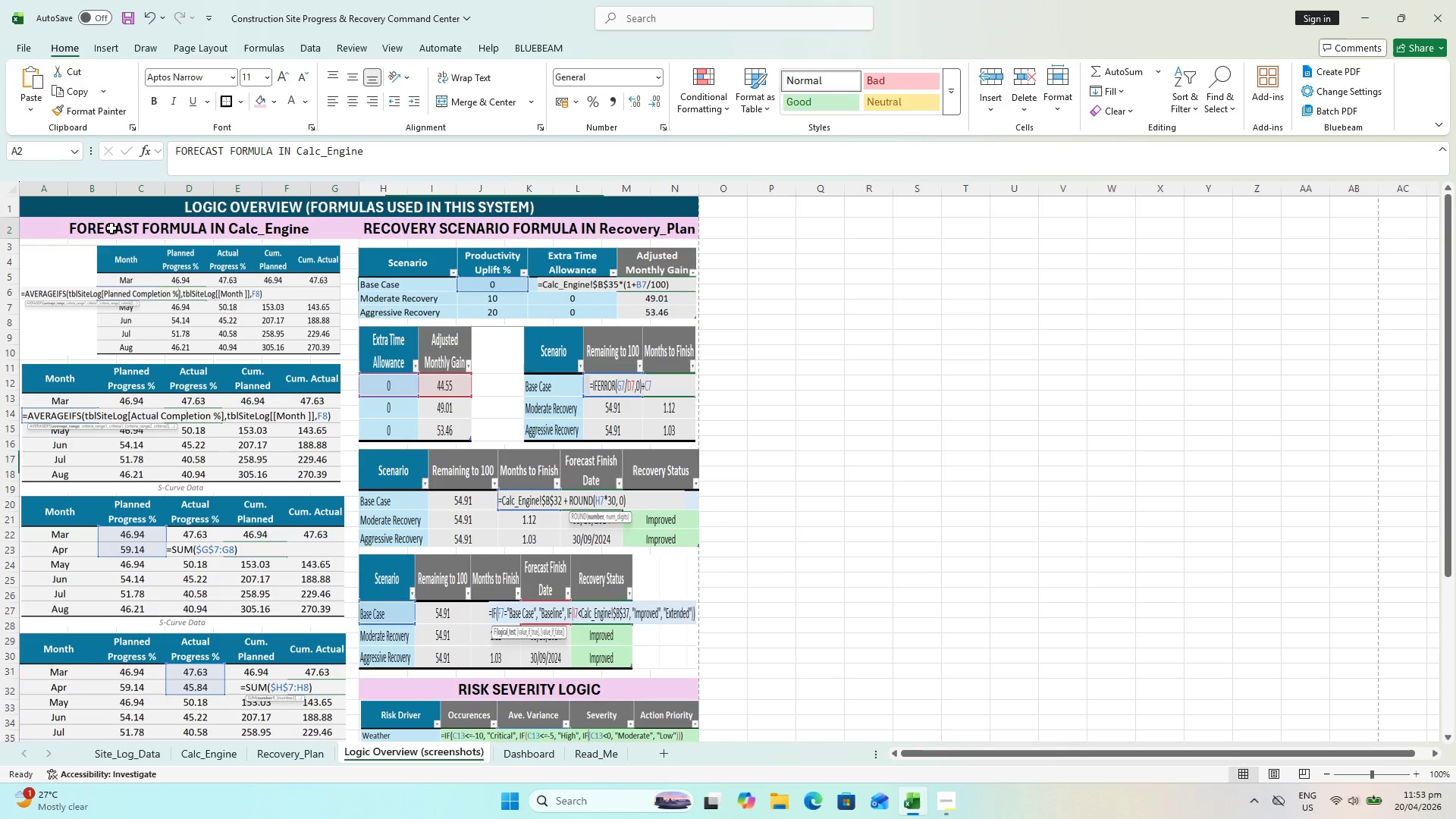 
double_click([111, 228])
 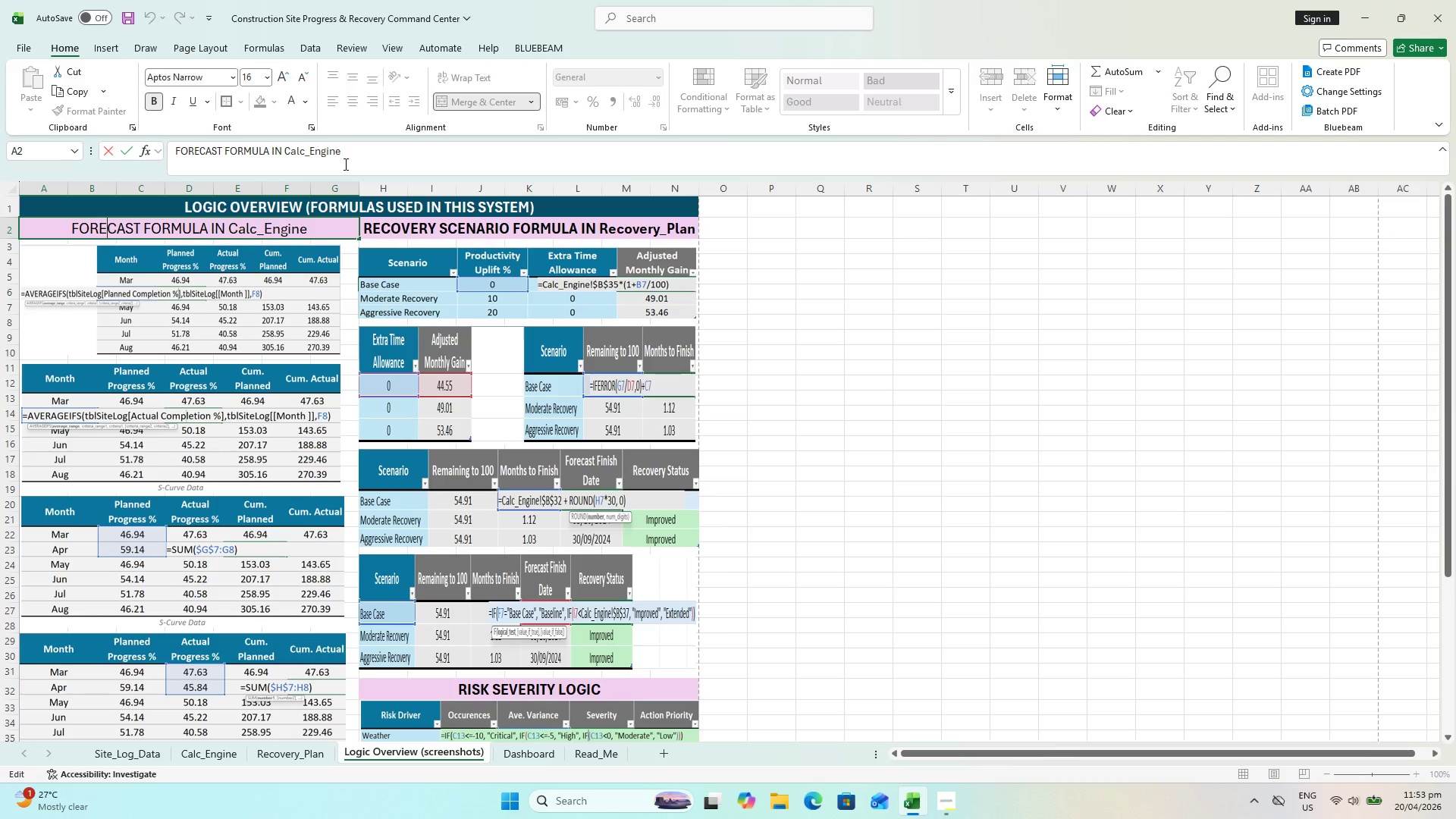 
wait(5.48)
 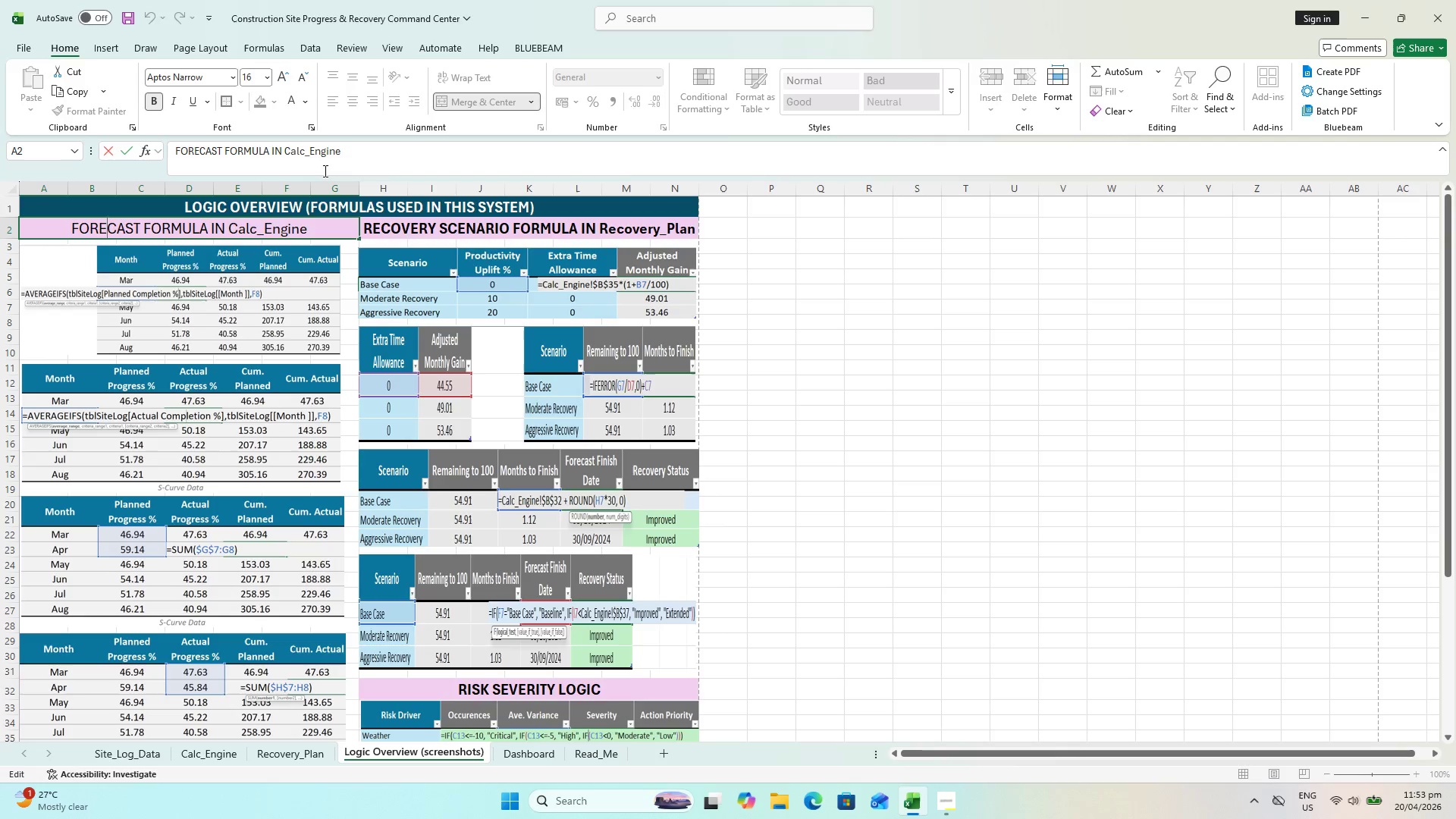 
left_click([284, 758])
 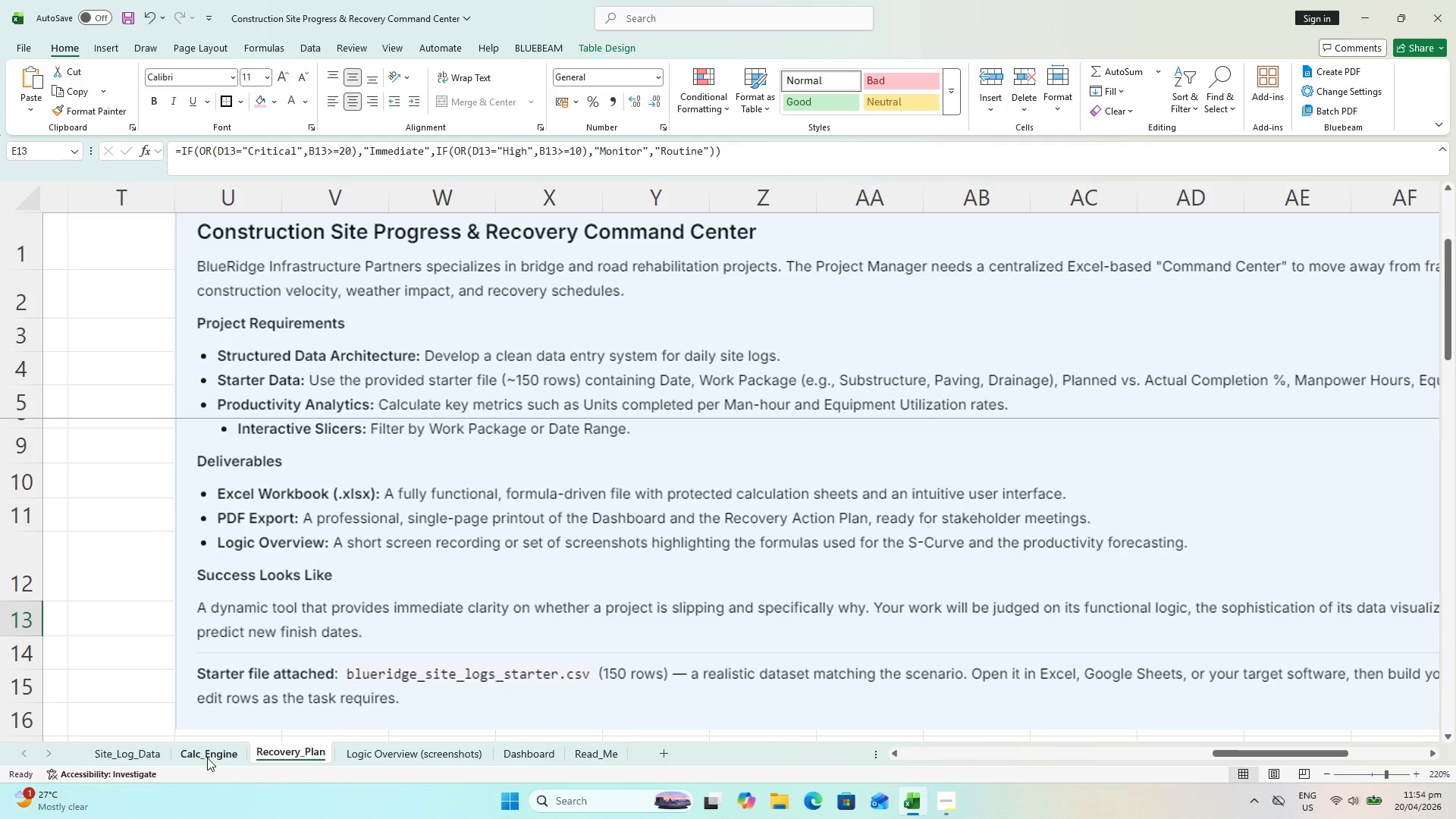 
wait(5.97)
 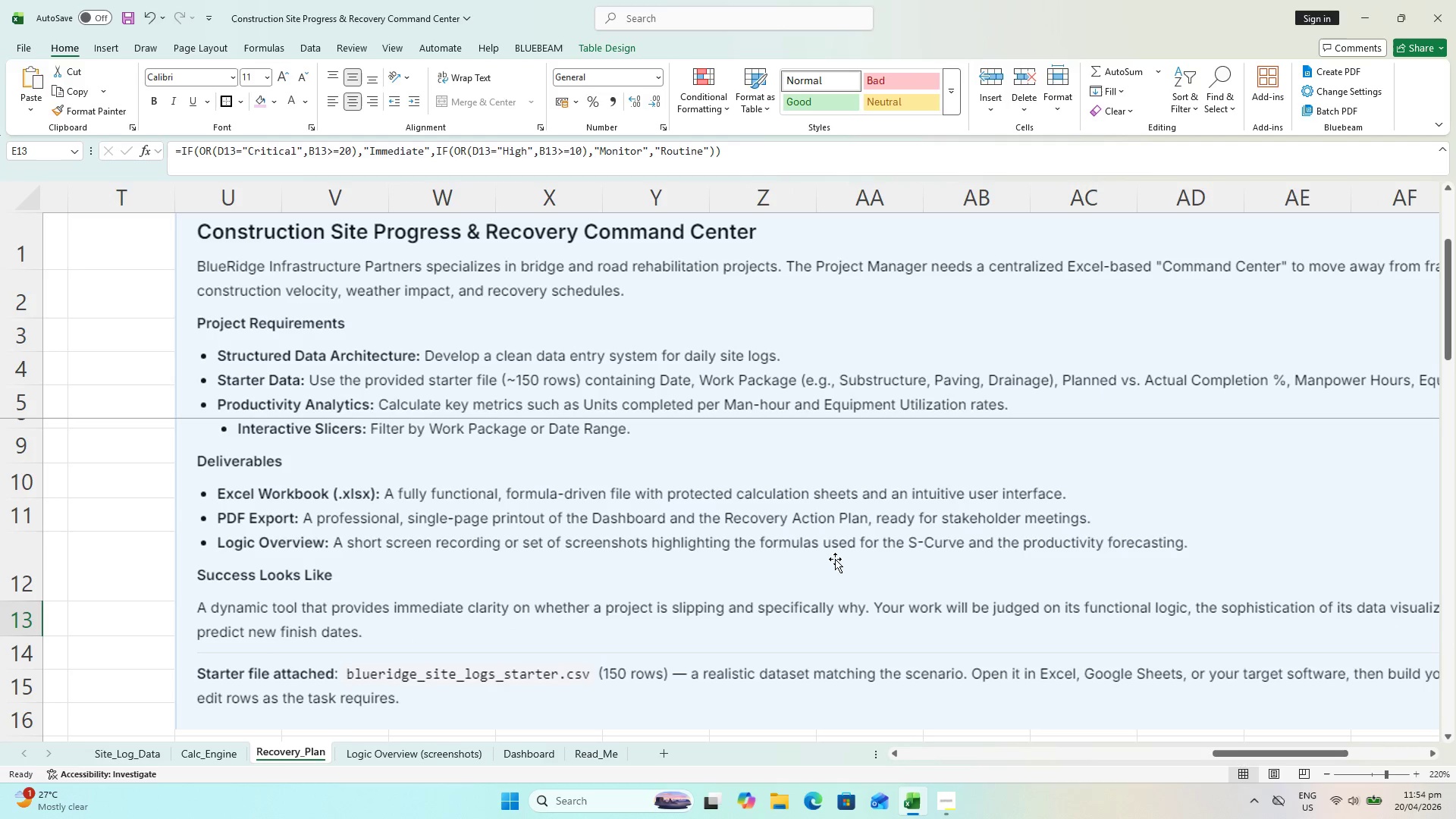 
left_click([207, 758])
 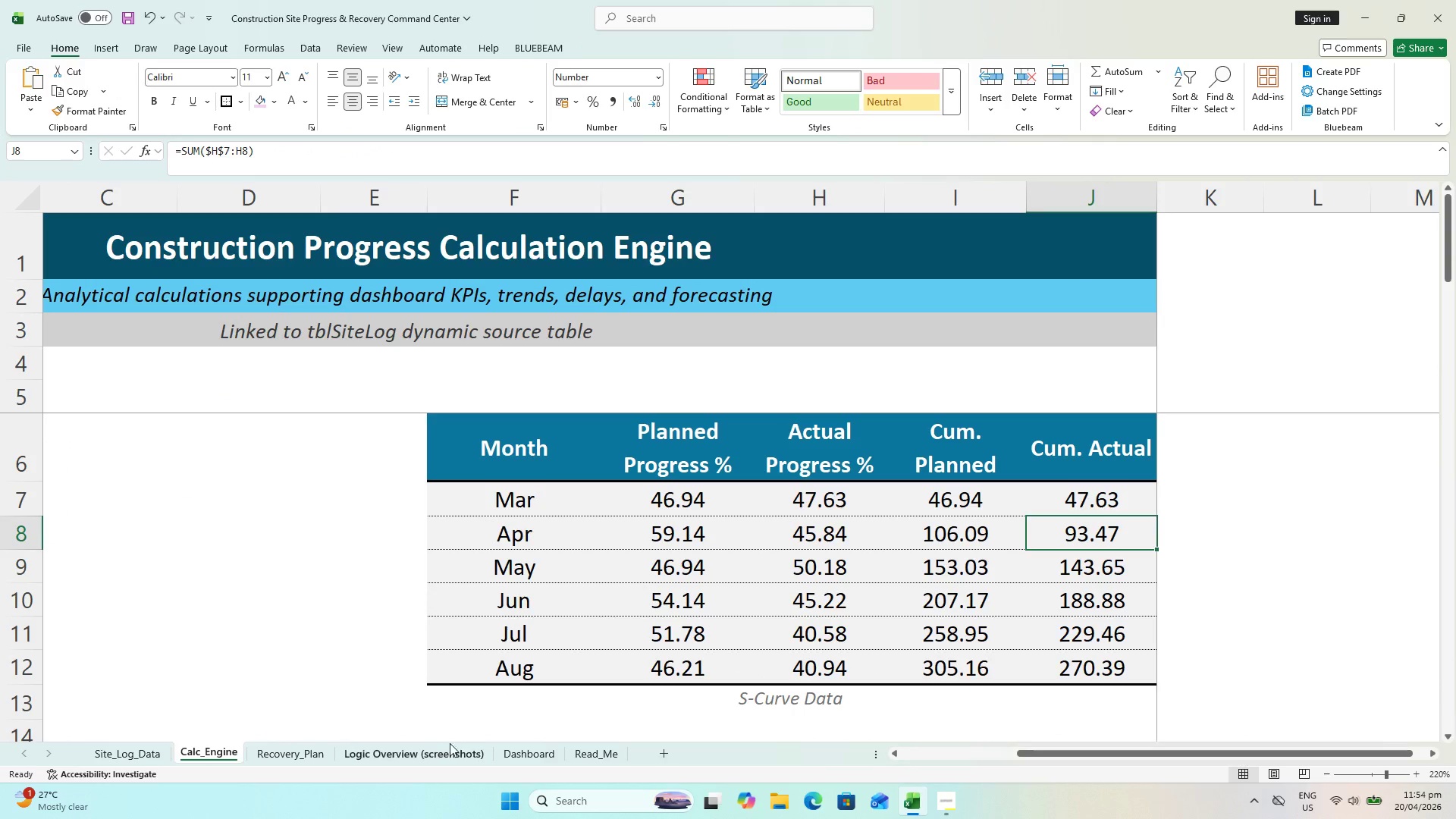 
left_click([443, 758])
 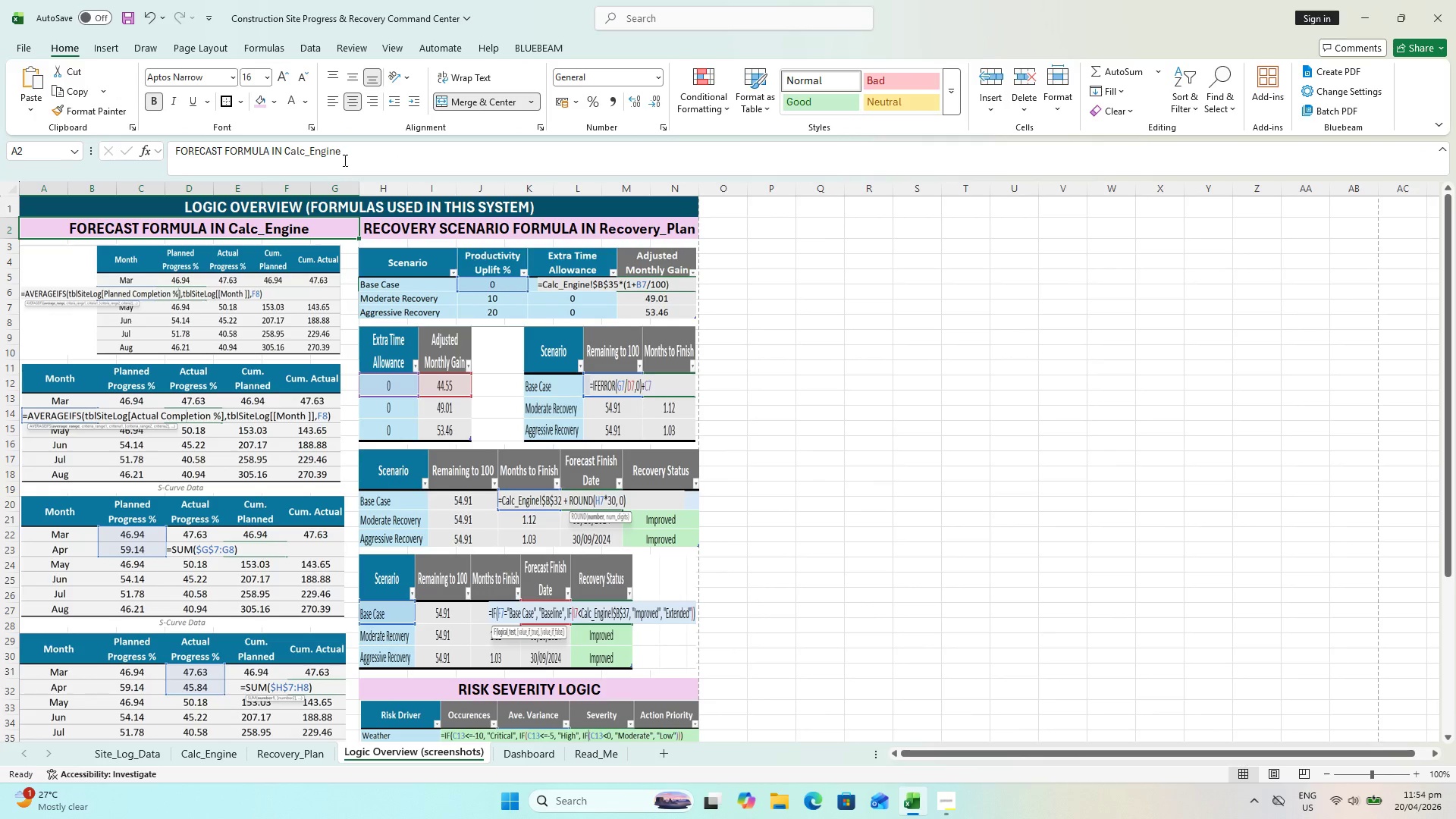 
left_click_drag(start_coordinate=[360, 154], to_coordinate=[57, 157])
 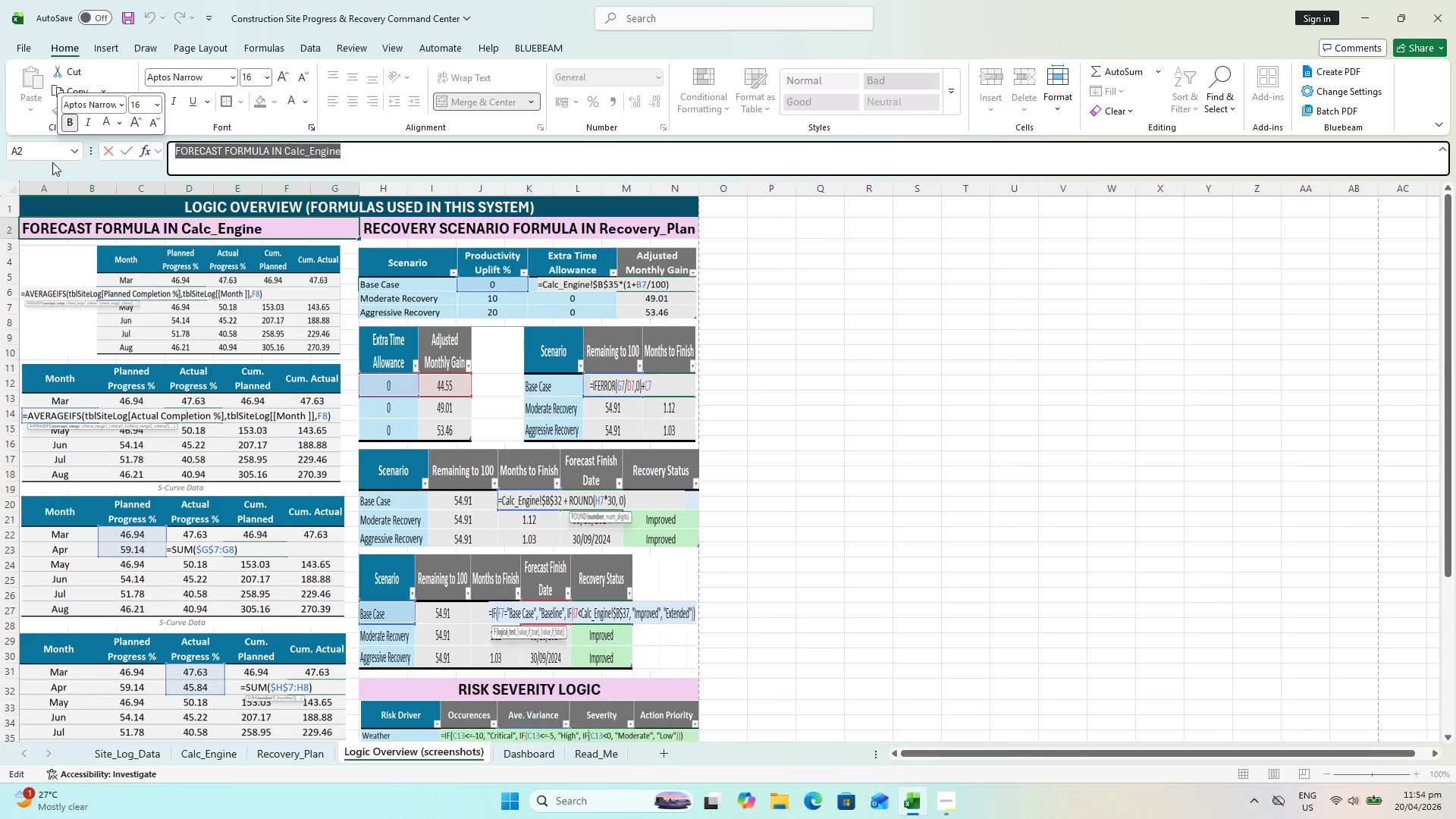 
type(FORMULA USED IN SC)
key(Backspace)
type(0-)
key(Backspace)
type(CURVE)
 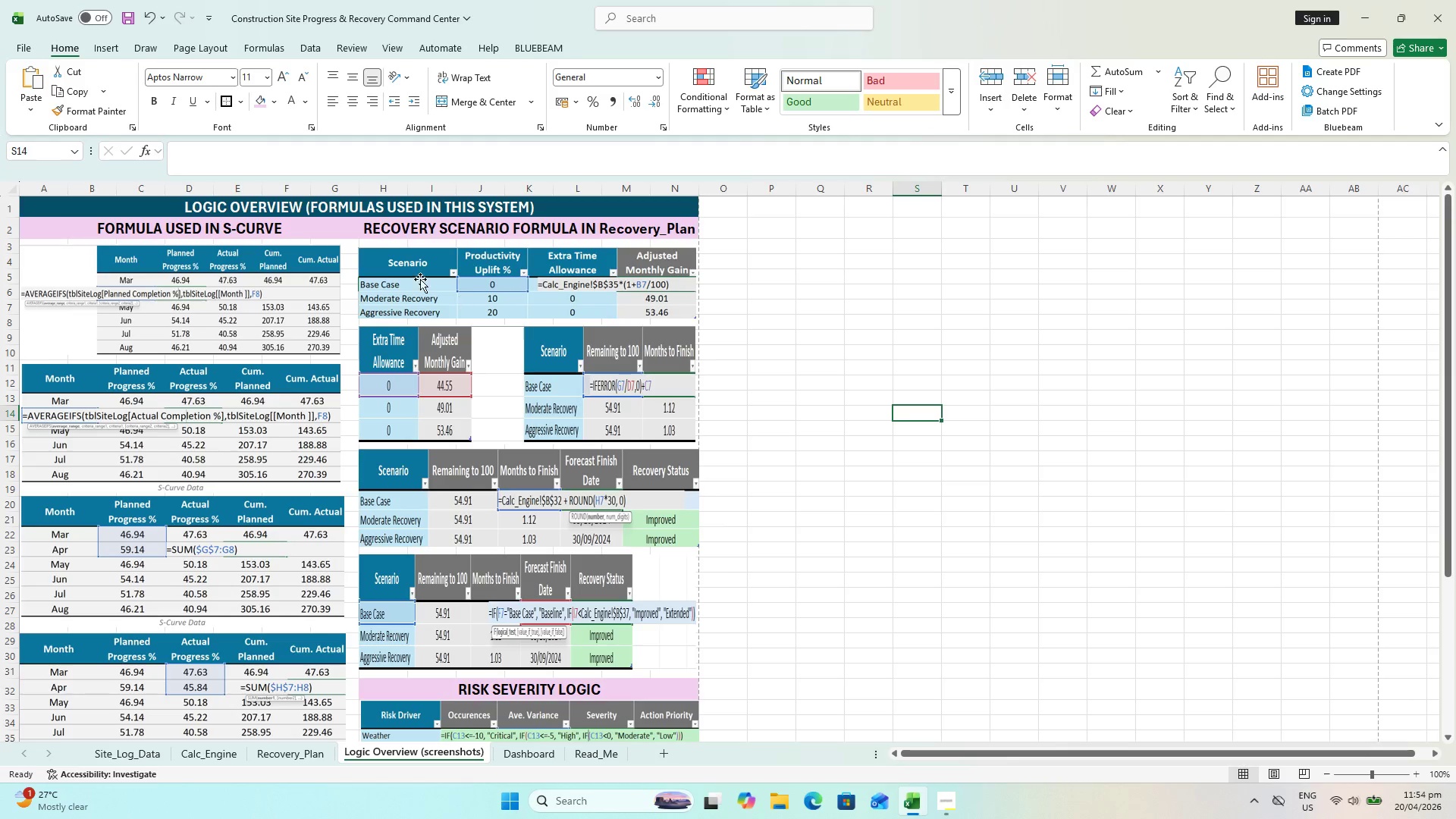 
left_click([328, 202])
 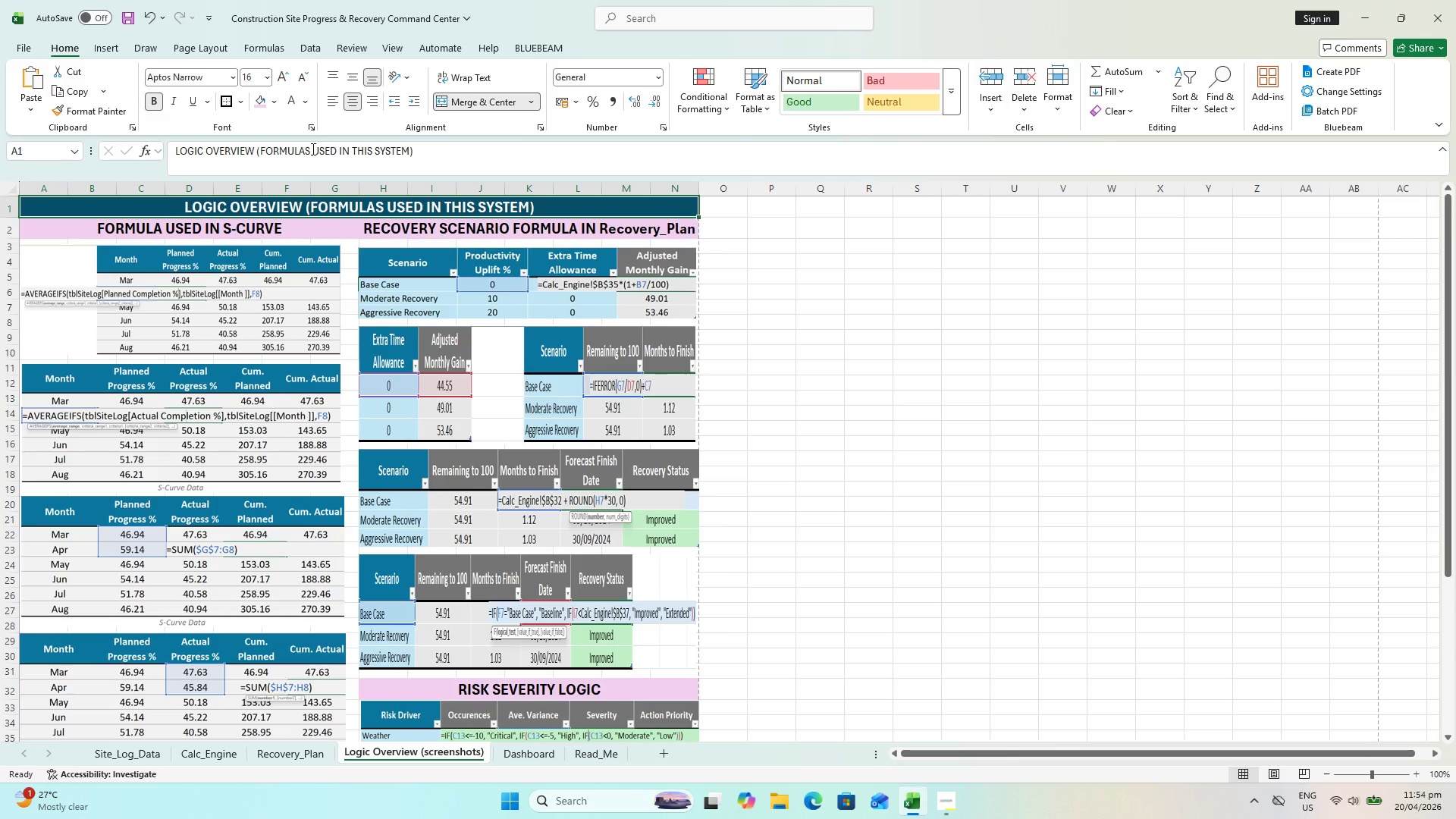 
left_click([311, 148])
 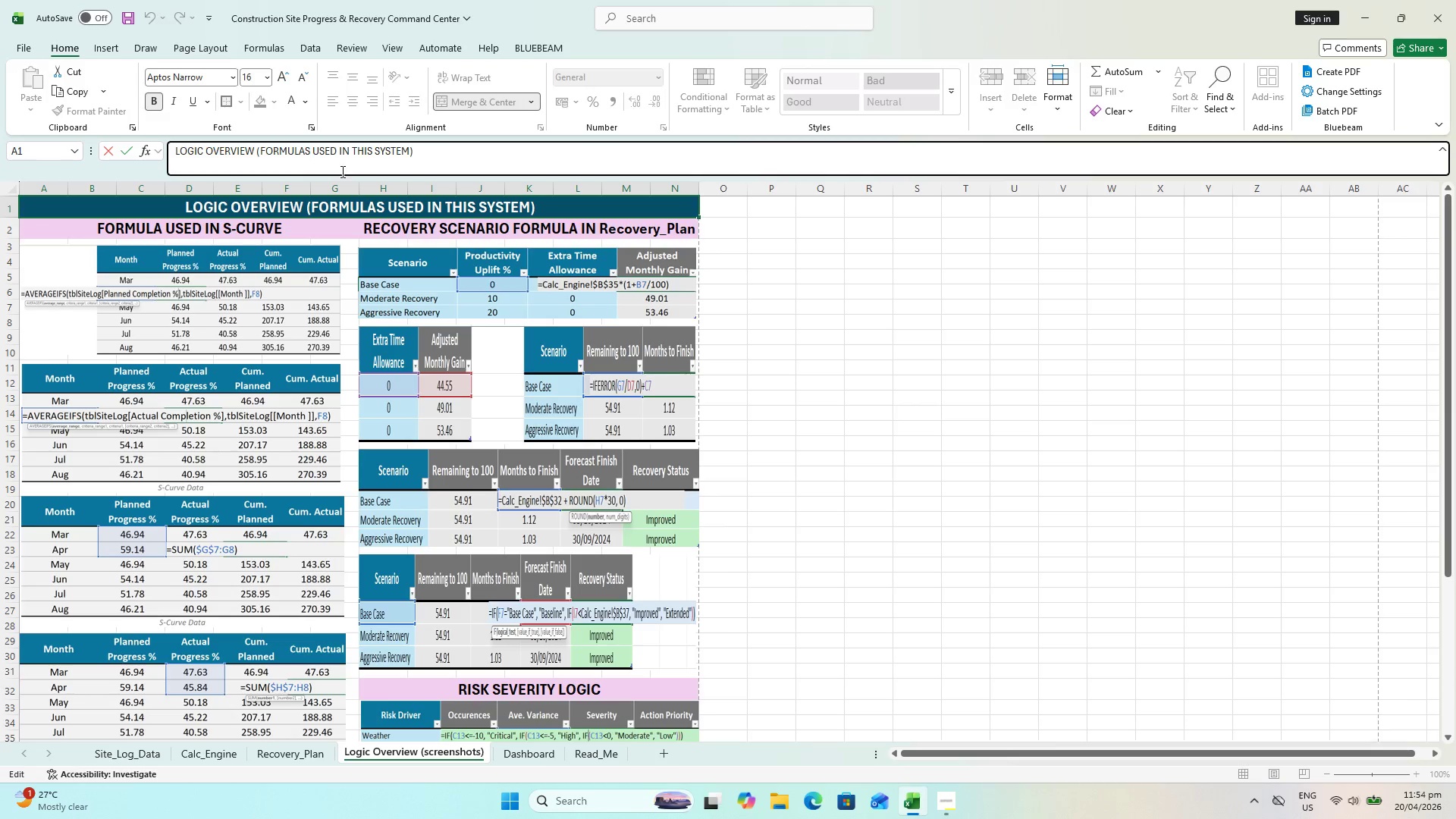 
key(Backspace)
 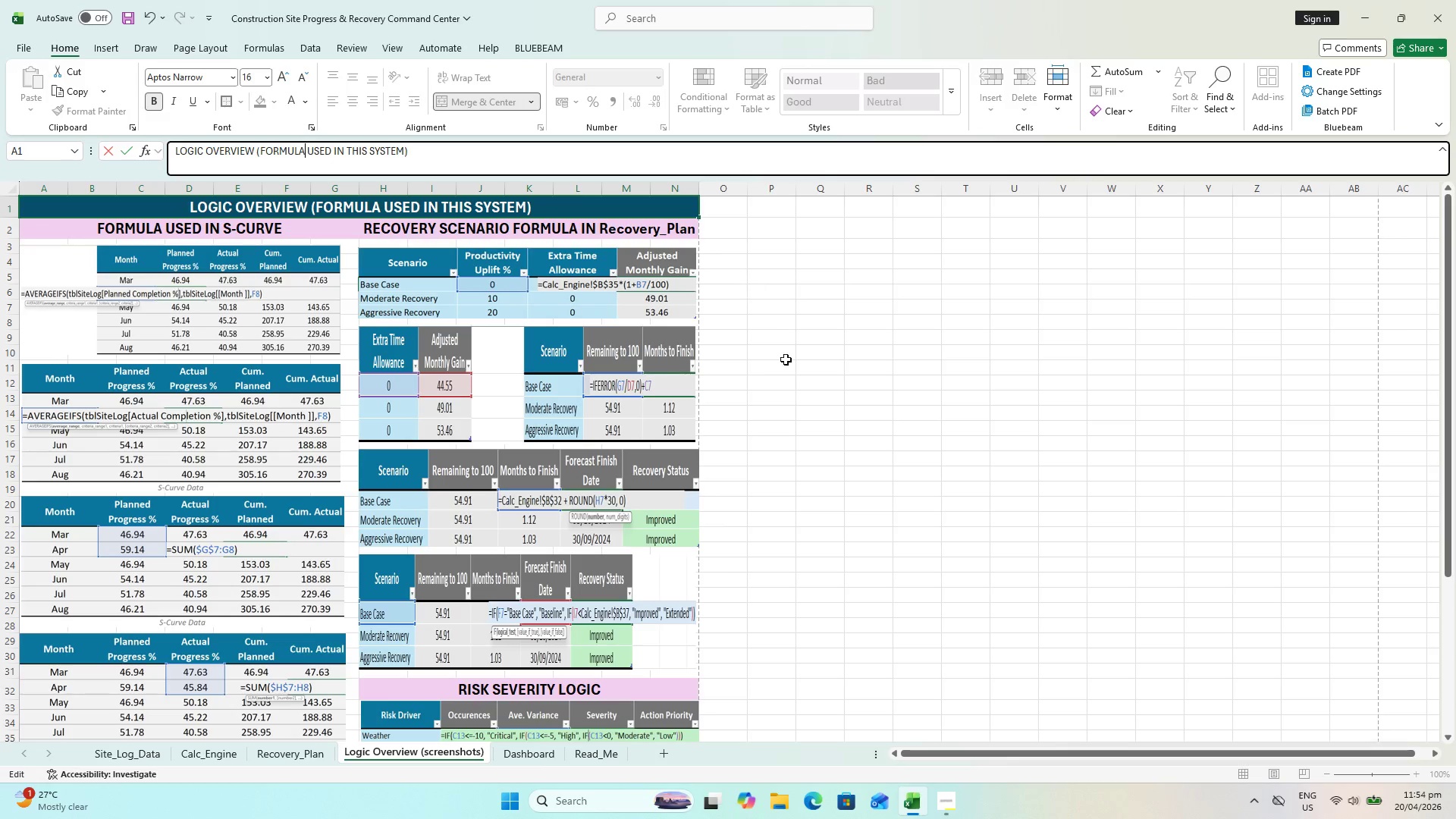 
left_click_drag(start_coordinate=[786, 359], to_coordinate=[794, 354])
 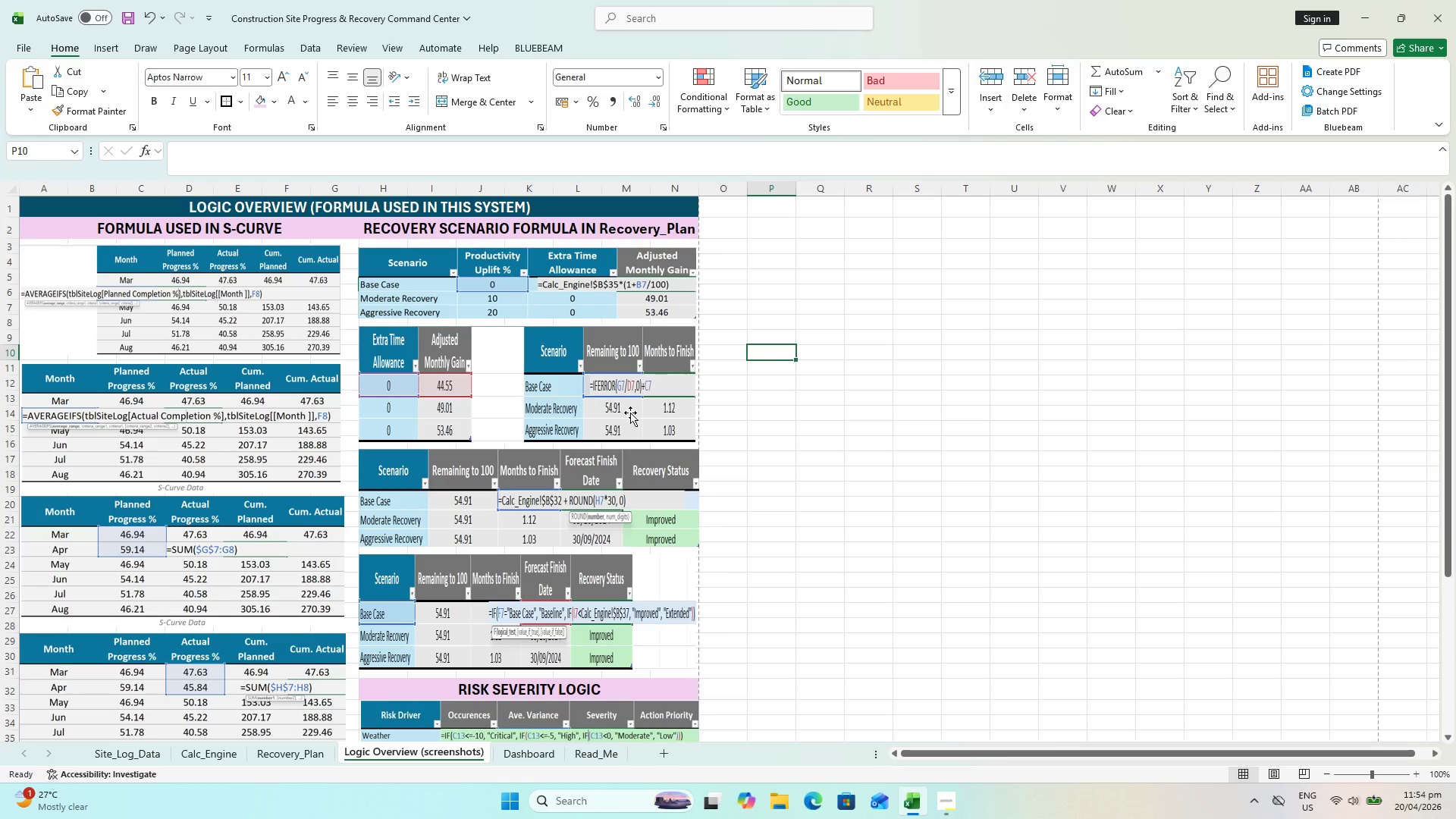 
key(Control+ControlLeft)
 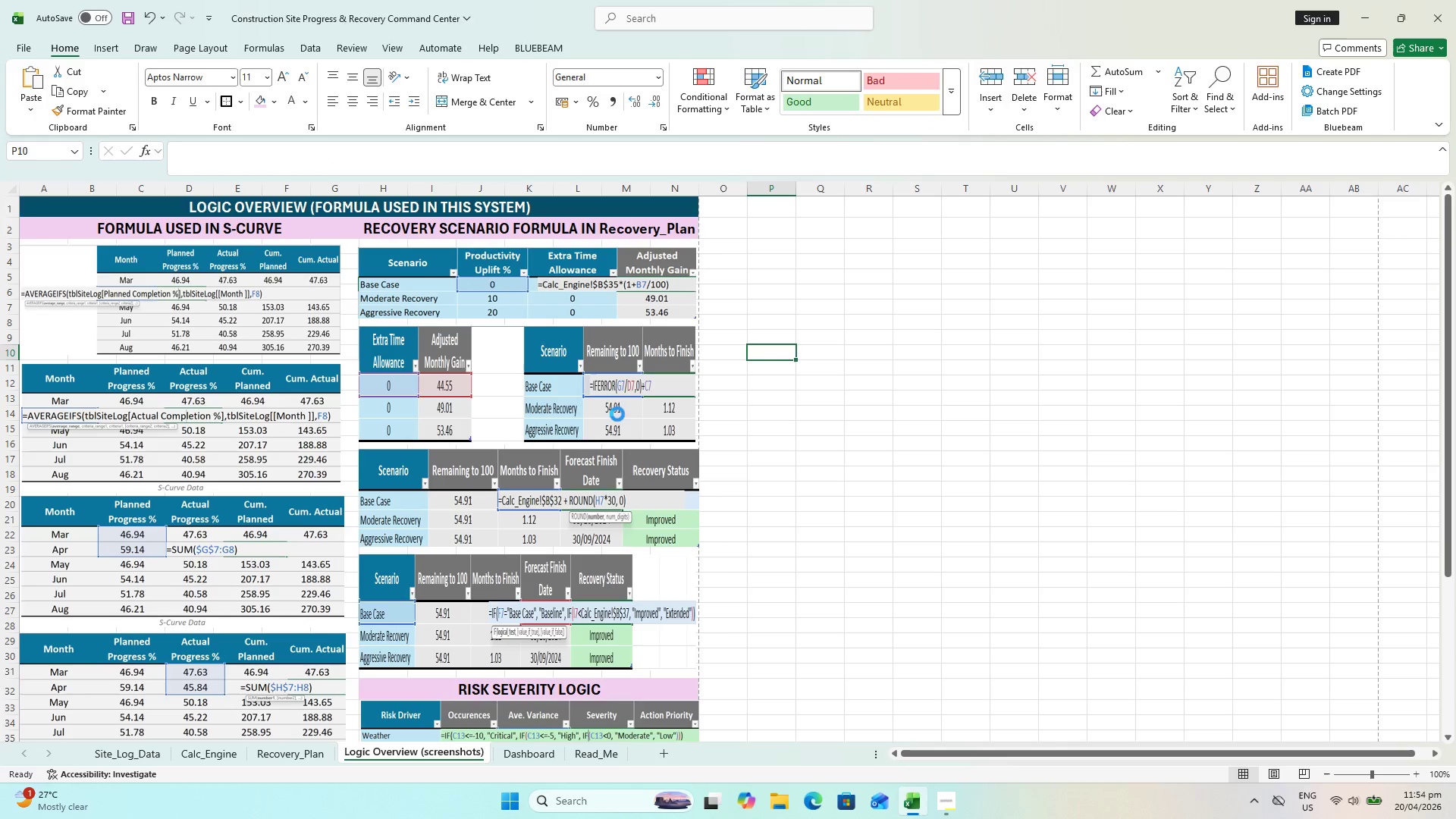 
key(Control+S)
 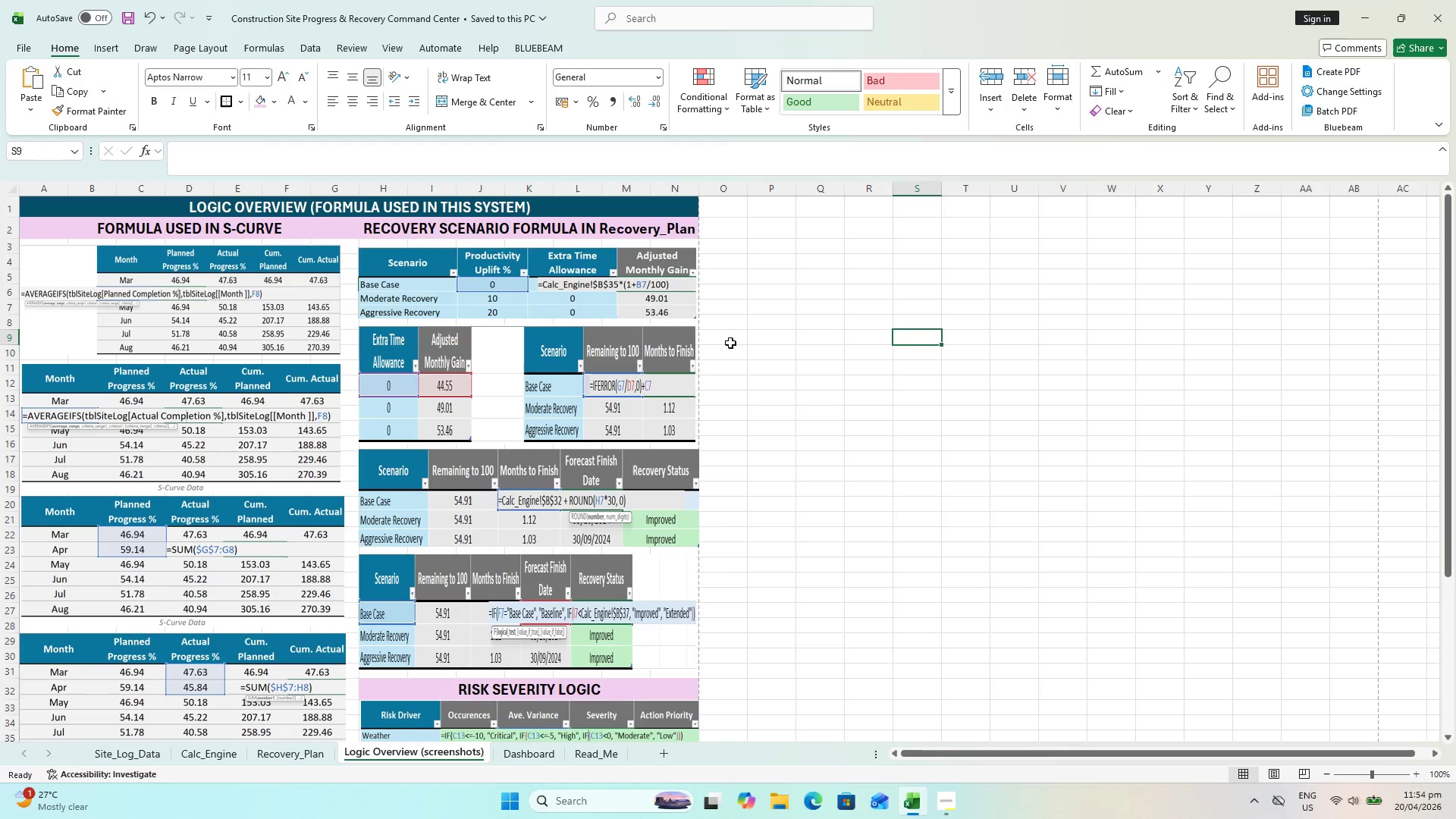 
left_click([451, 230])
 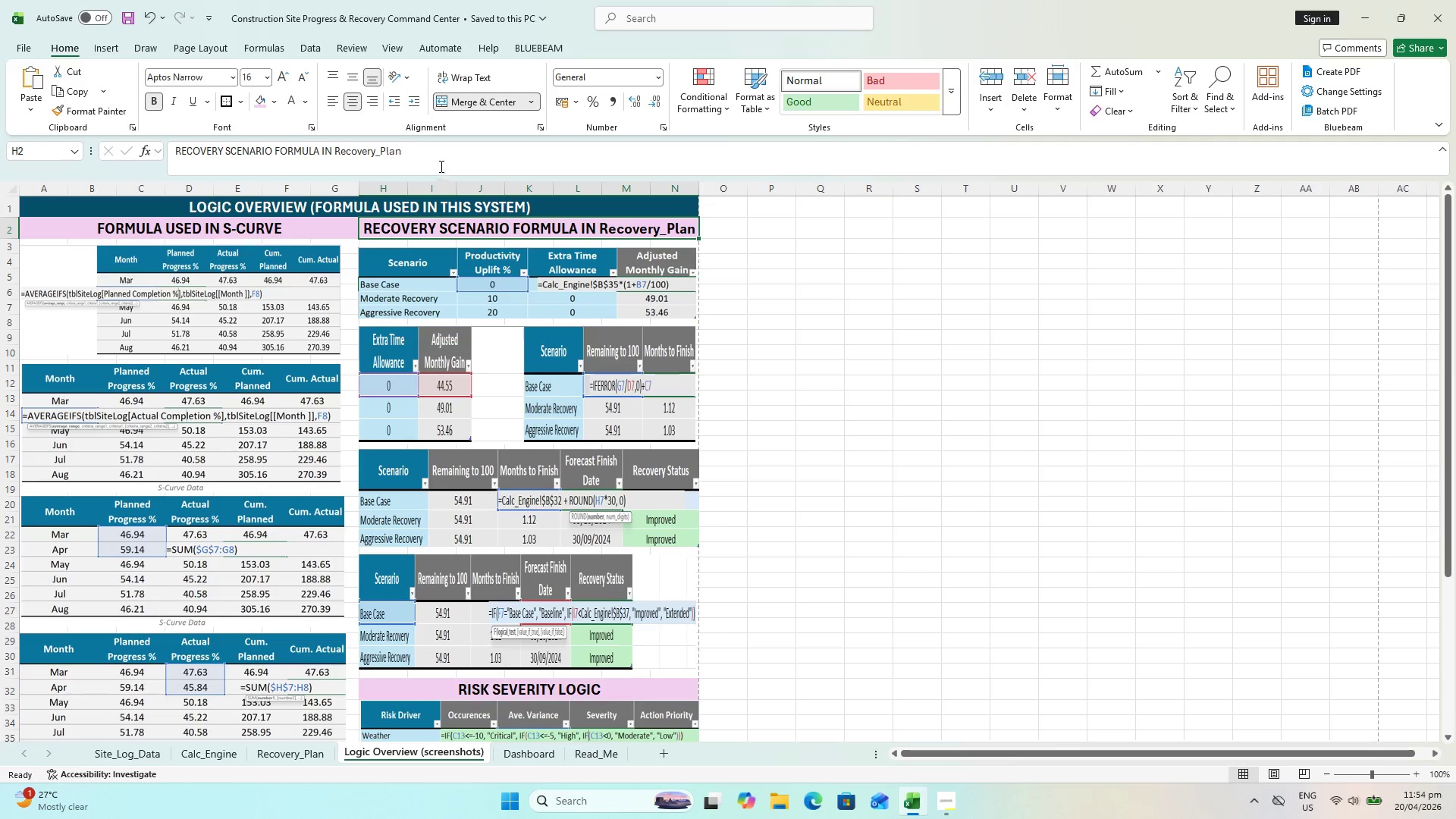 
left_click_drag(start_coordinate=[437, 158], to_coordinate=[325, 152])
 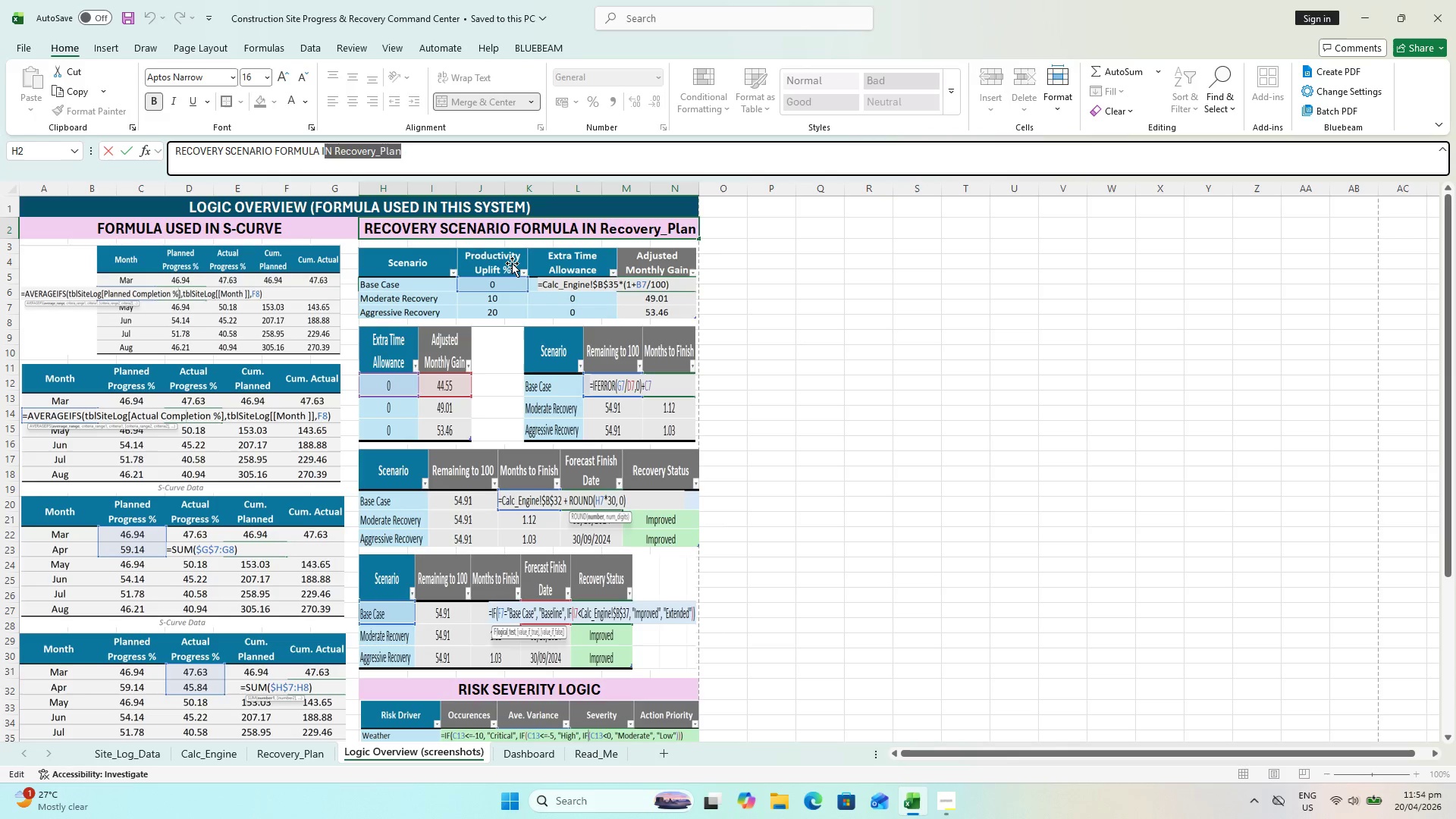 
key(Backspace)
 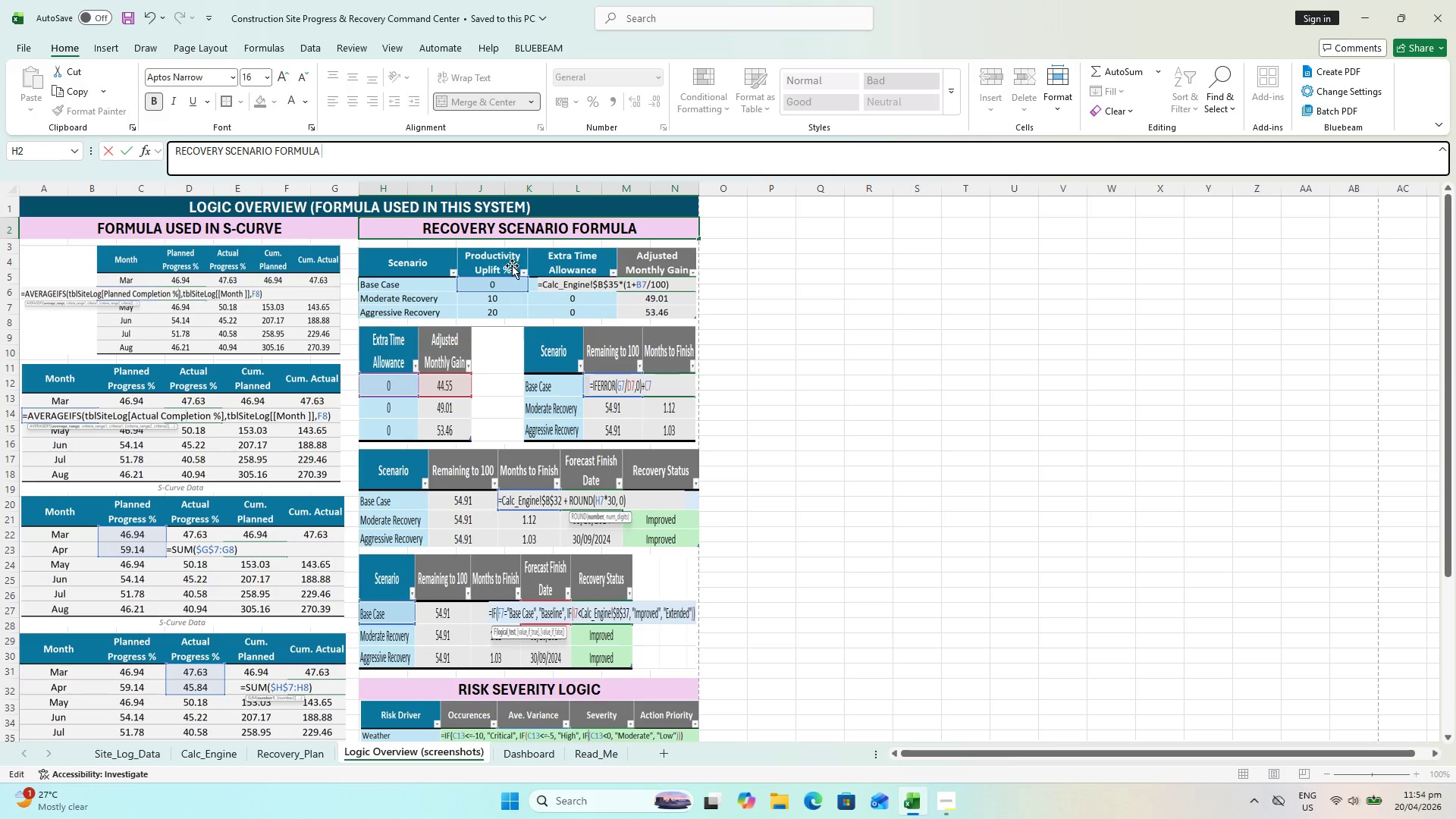 
key(Backspace)
 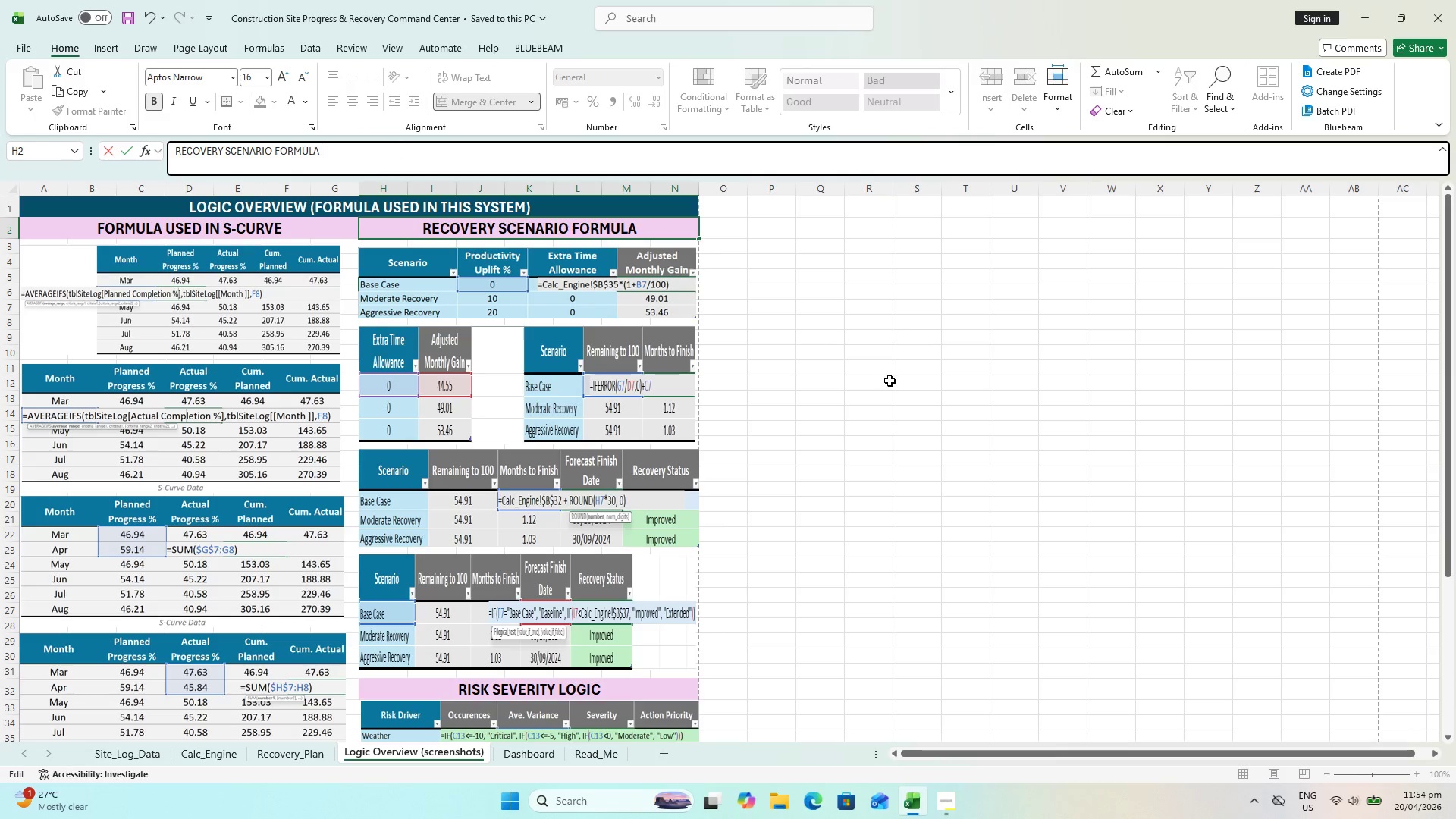 
left_click_drag(start_coordinate=[890, 381], to_coordinate=[893, 381])
 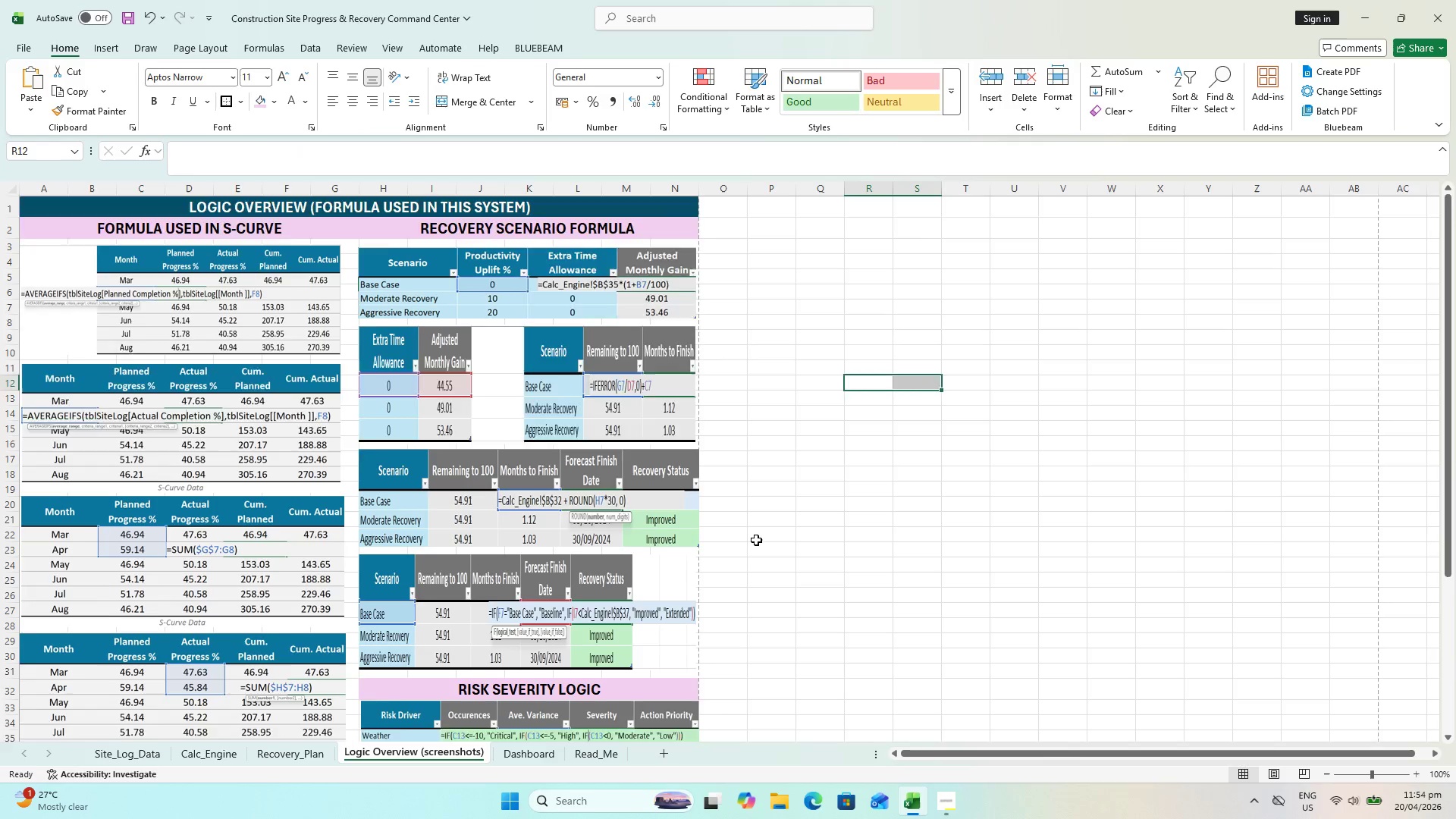 
scroll: coordinate [756, 540], scroll_direction: down, amount: 4.0
 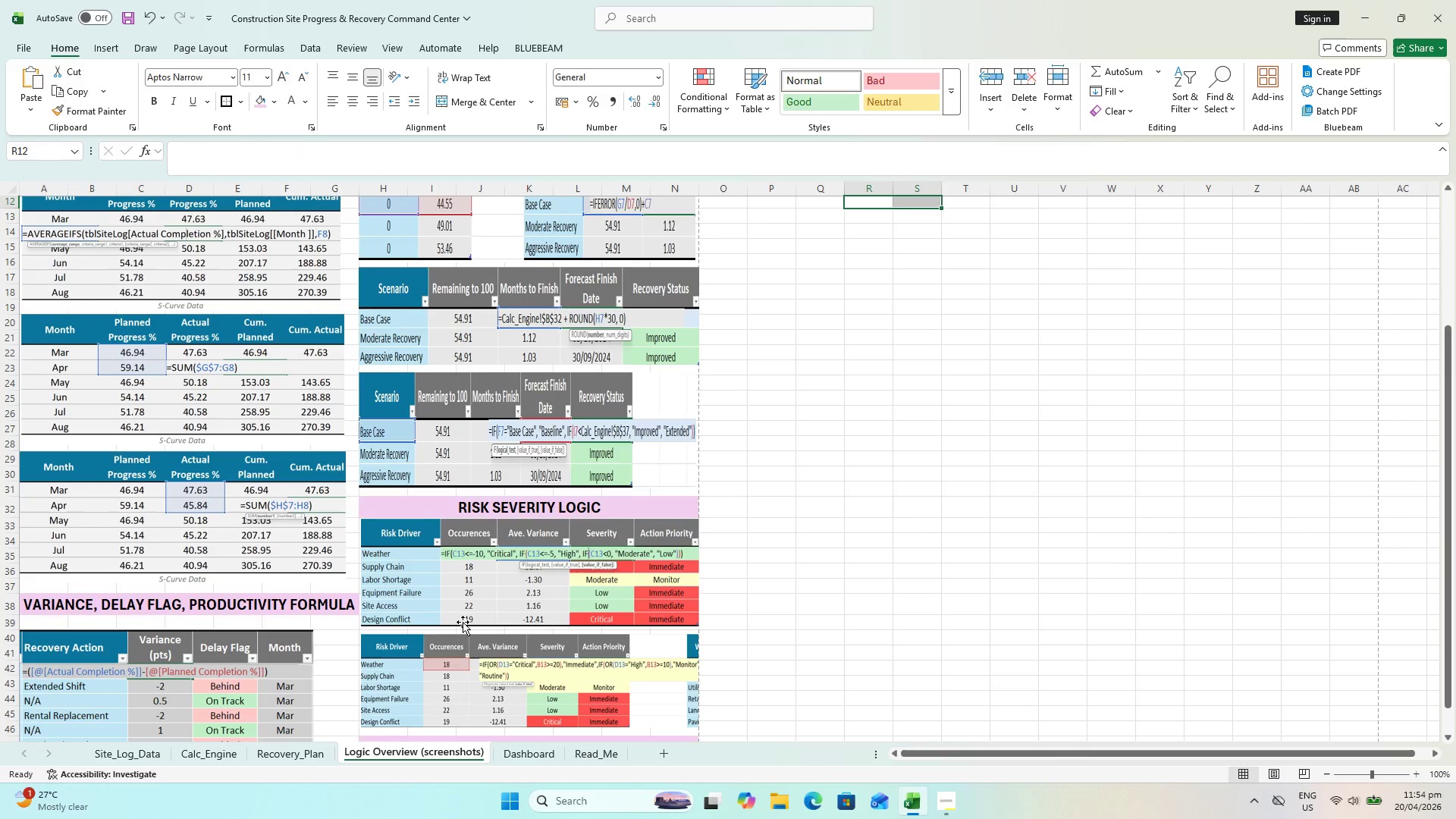 
key(Control+S)
 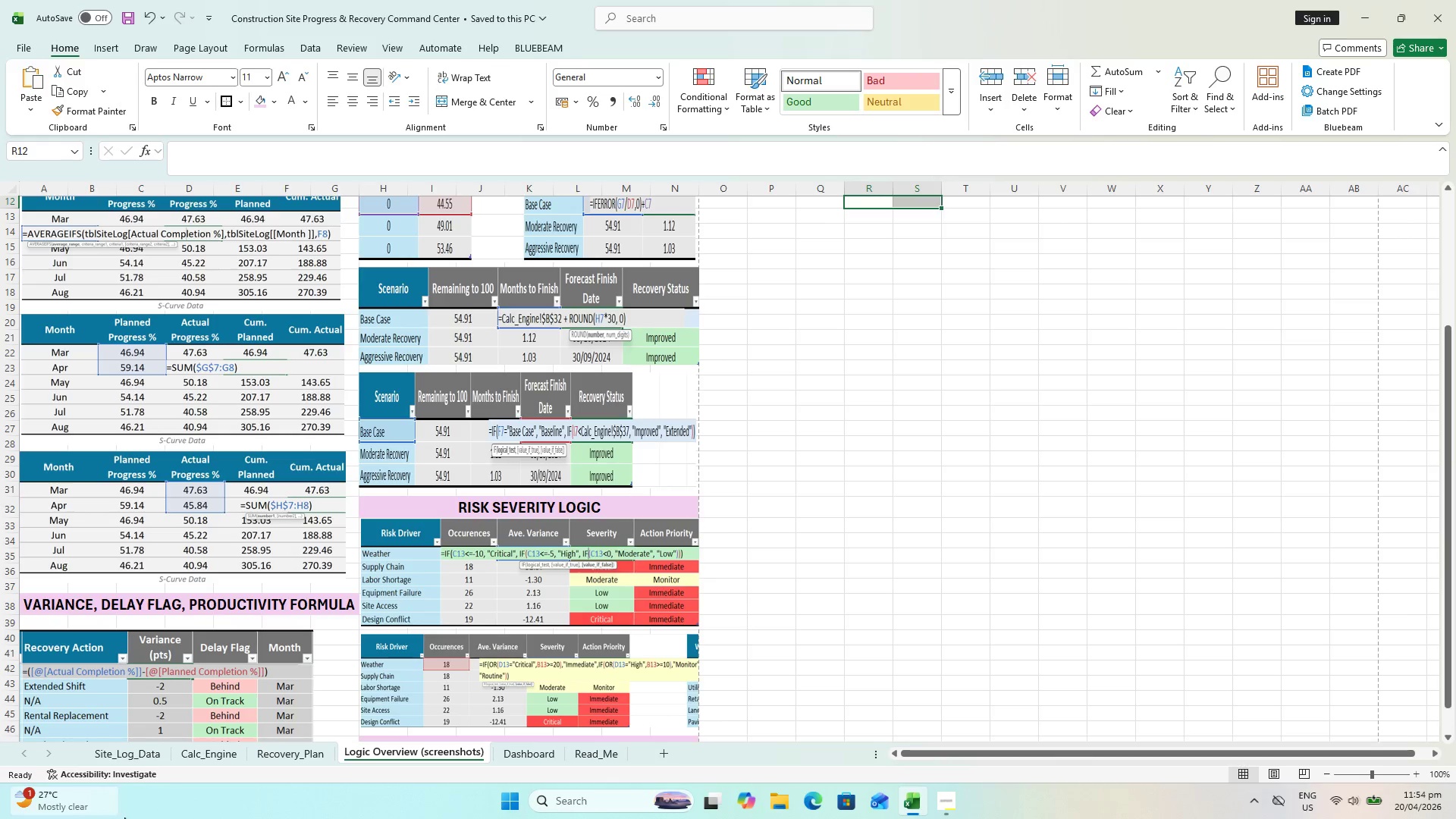 
left_click([155, 752])
 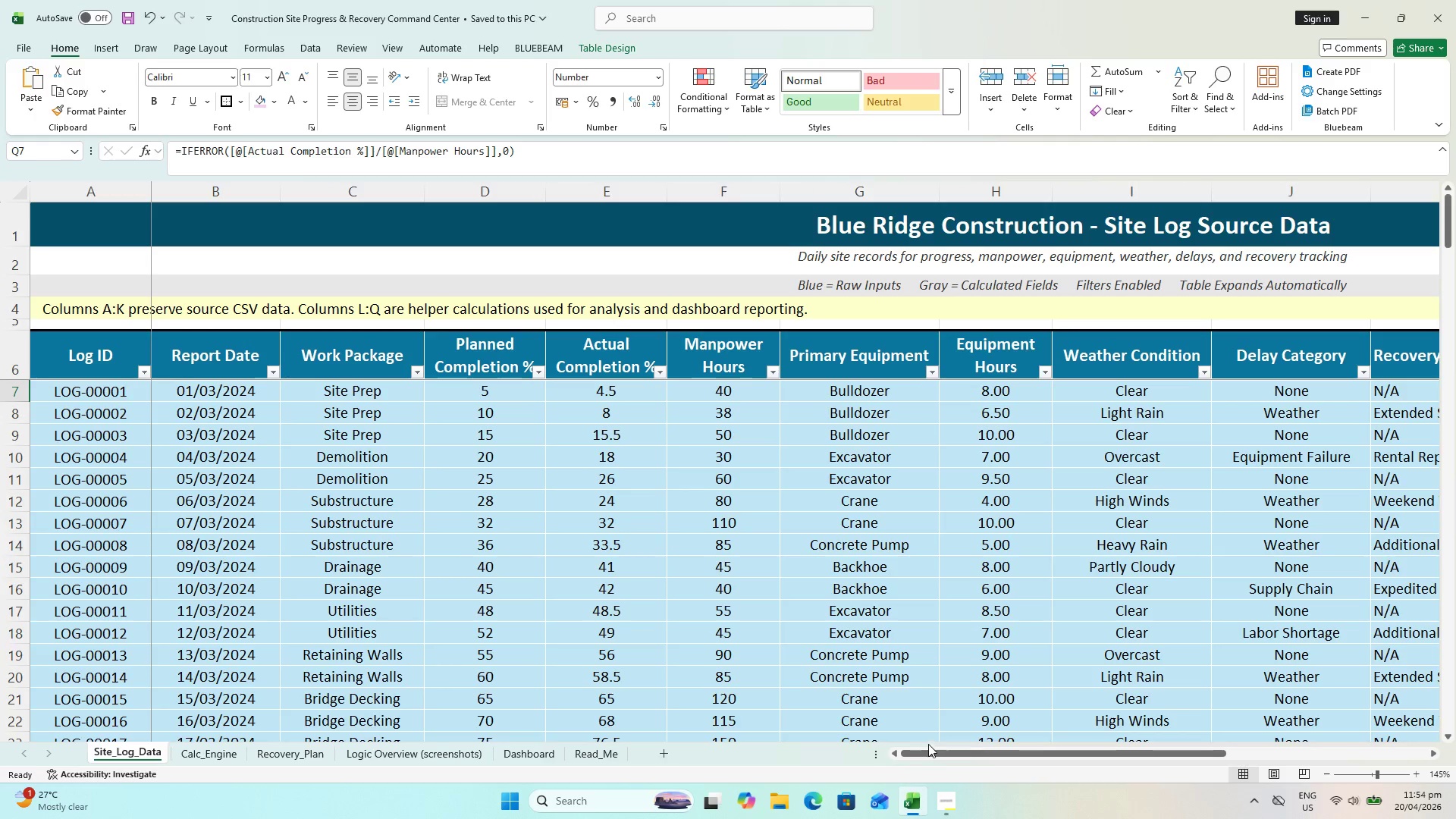 
left_click_drag(start_coordinate=[938, 752], to_coordinate=[1163, 781])
 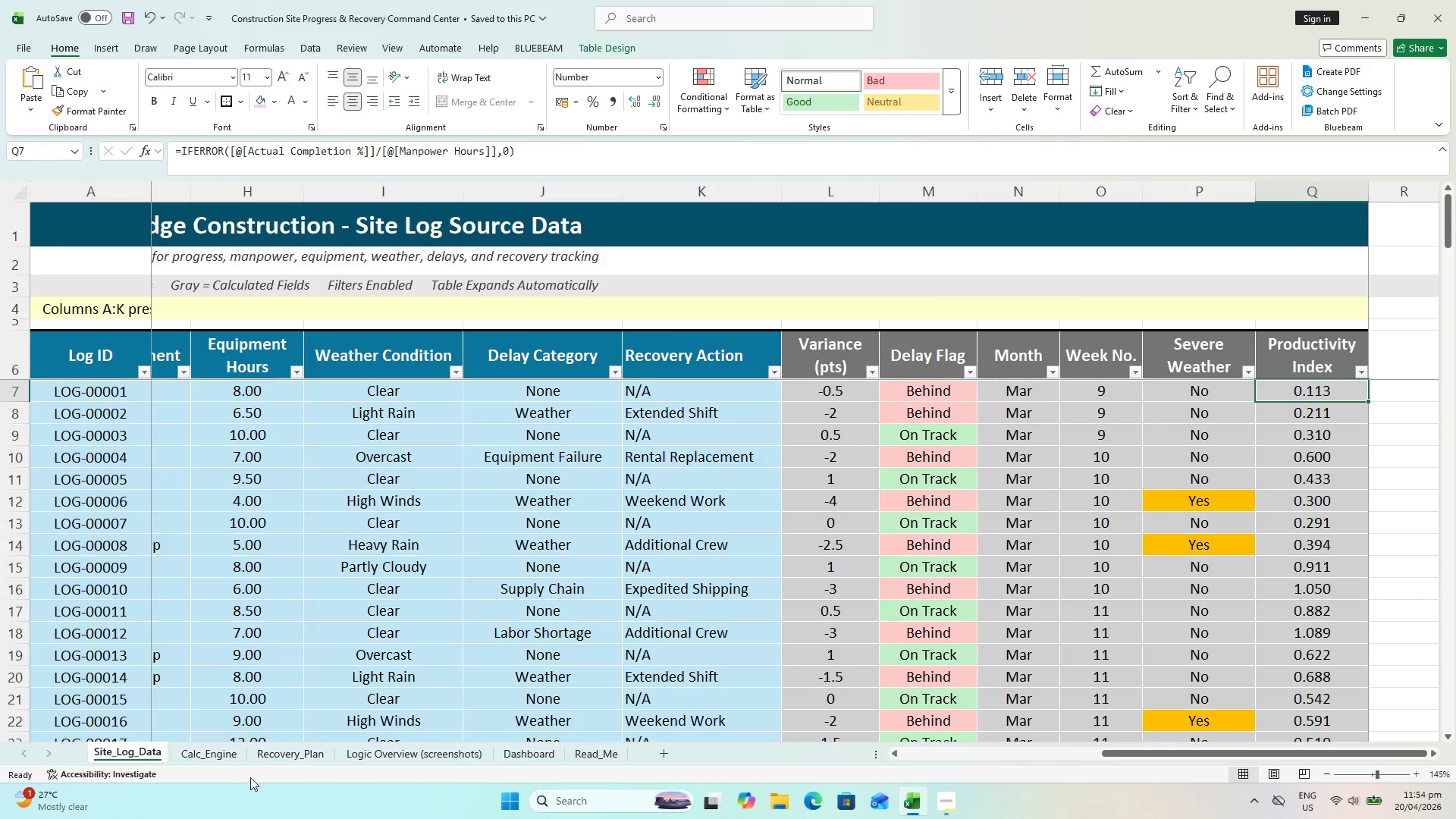 
left_click([224, 763])
 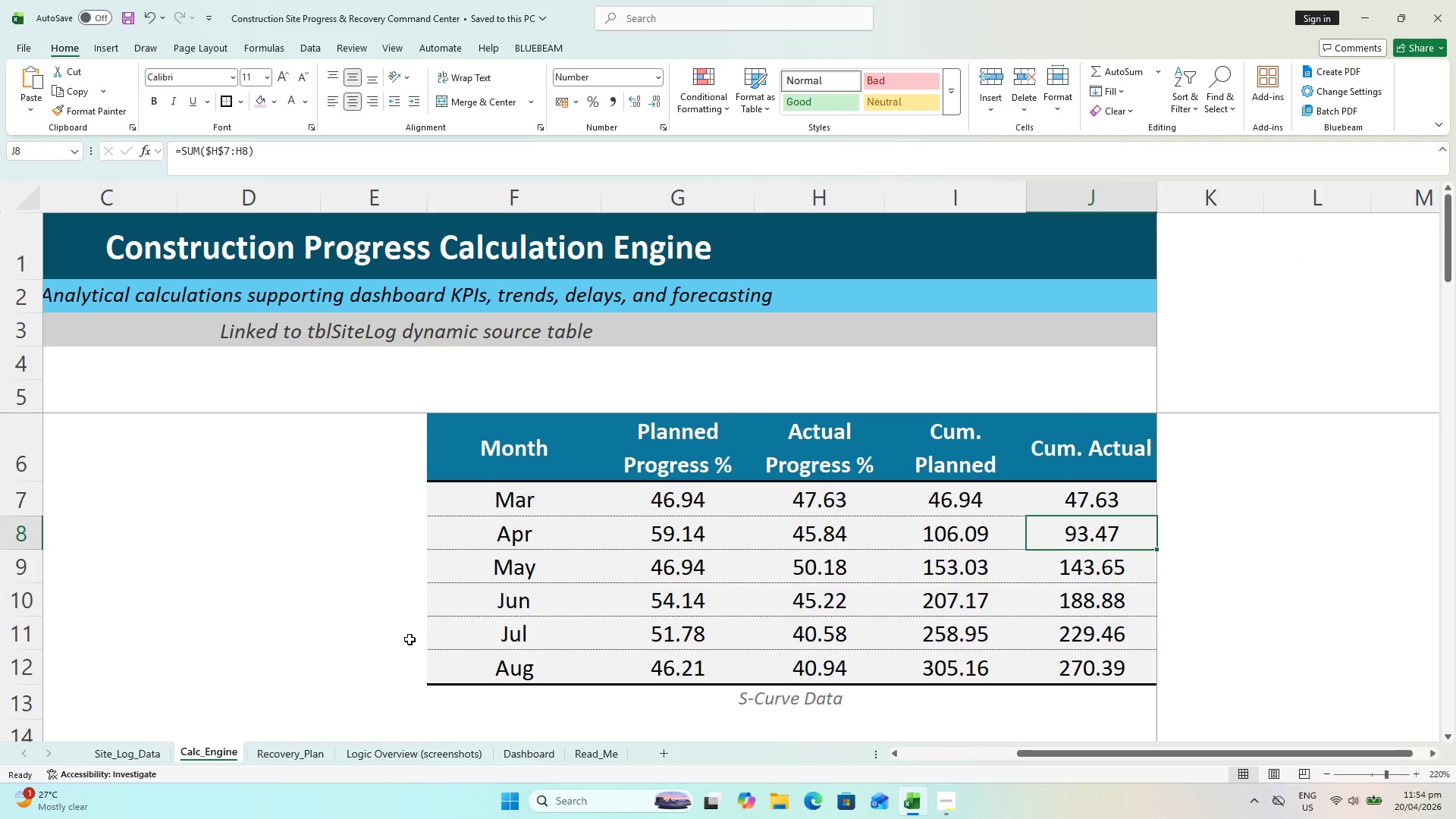 
scroll: coordinate [410, 639], scroll_direction: down, amount: 5.0
 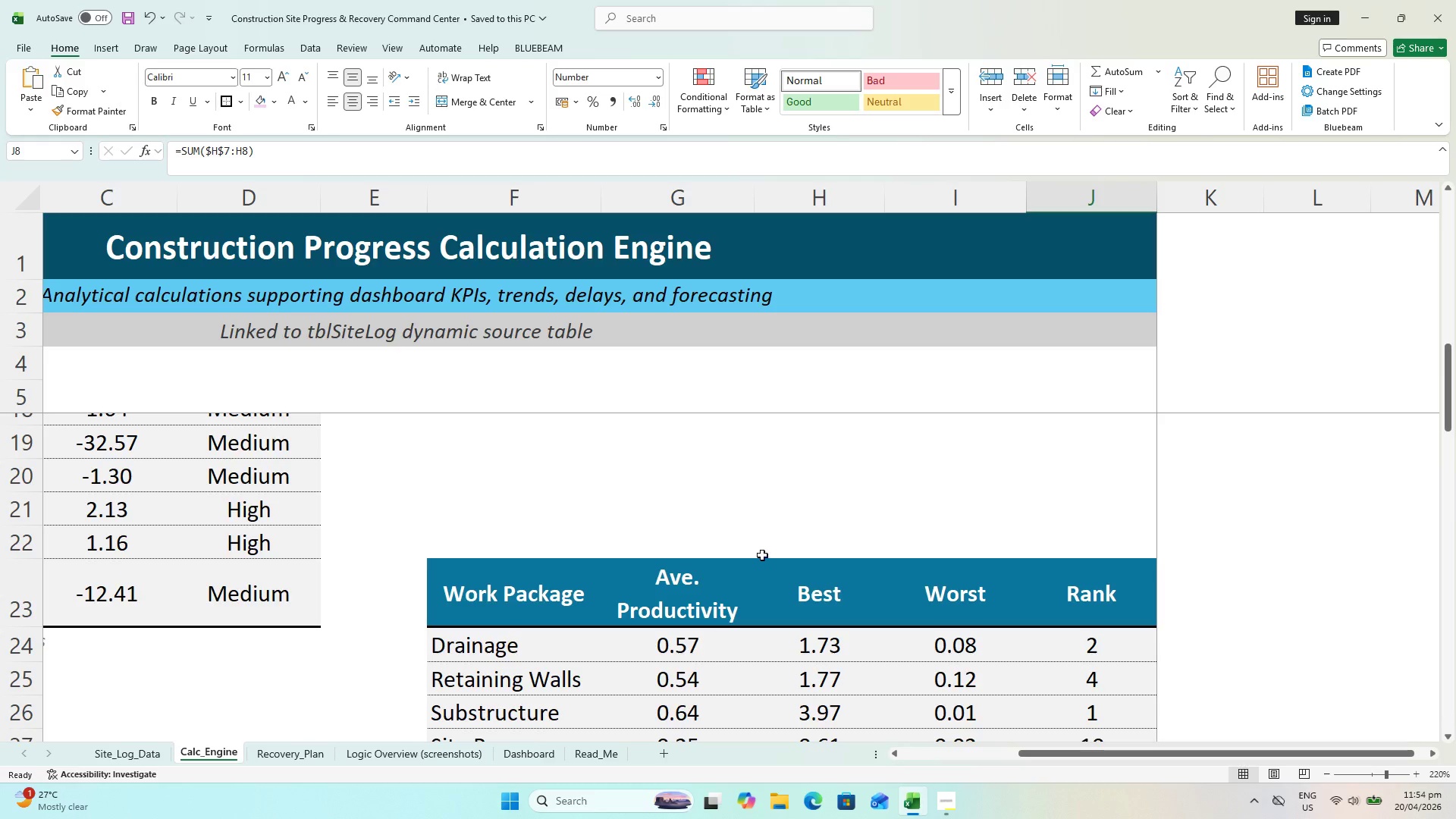 
hold_key(key=ControlLeft, duration=0.81)
scroll: coordinate [781, 579], scroll_direction: down, amount: 4.0
 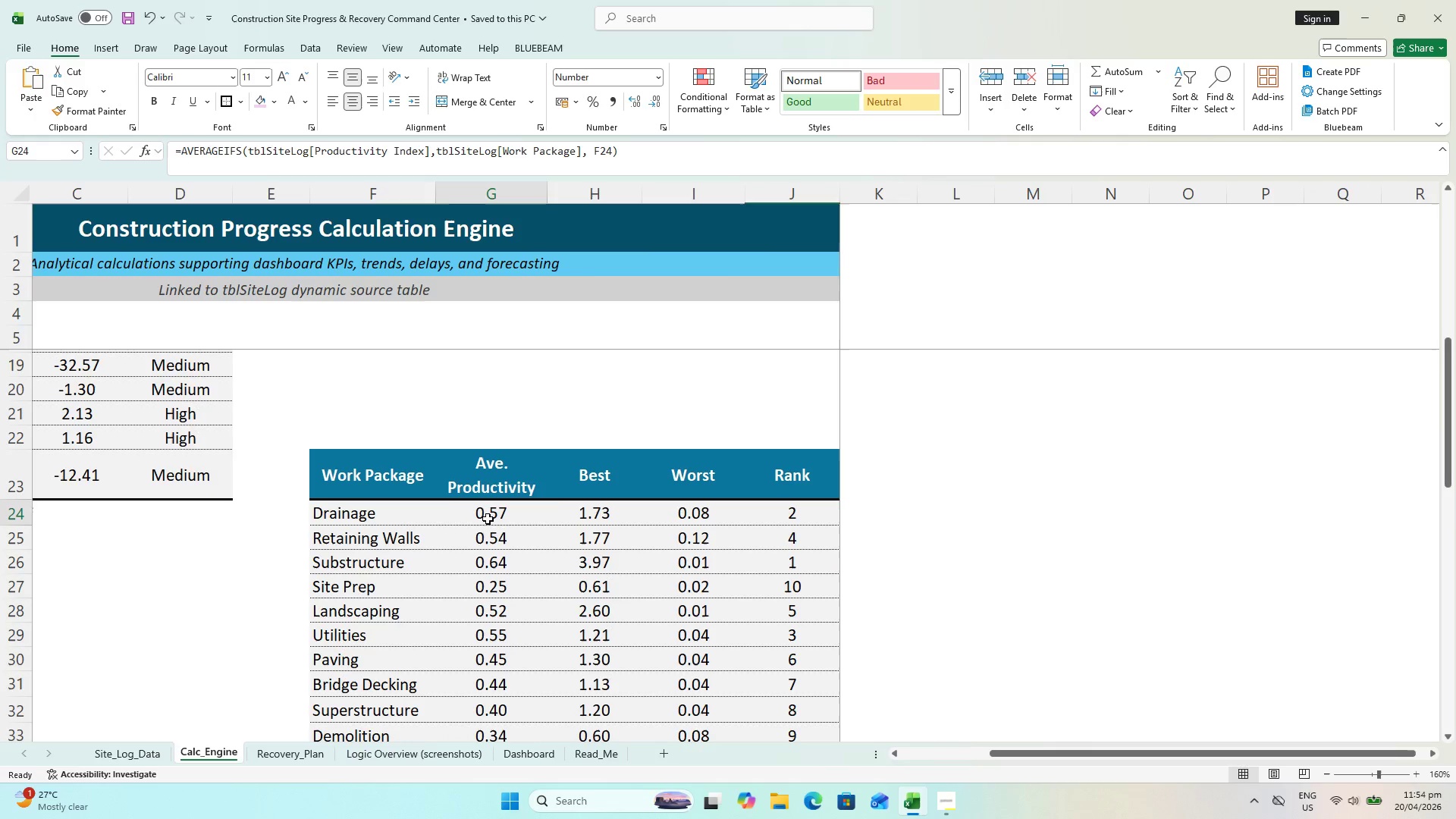 
double_click([488, 519])
 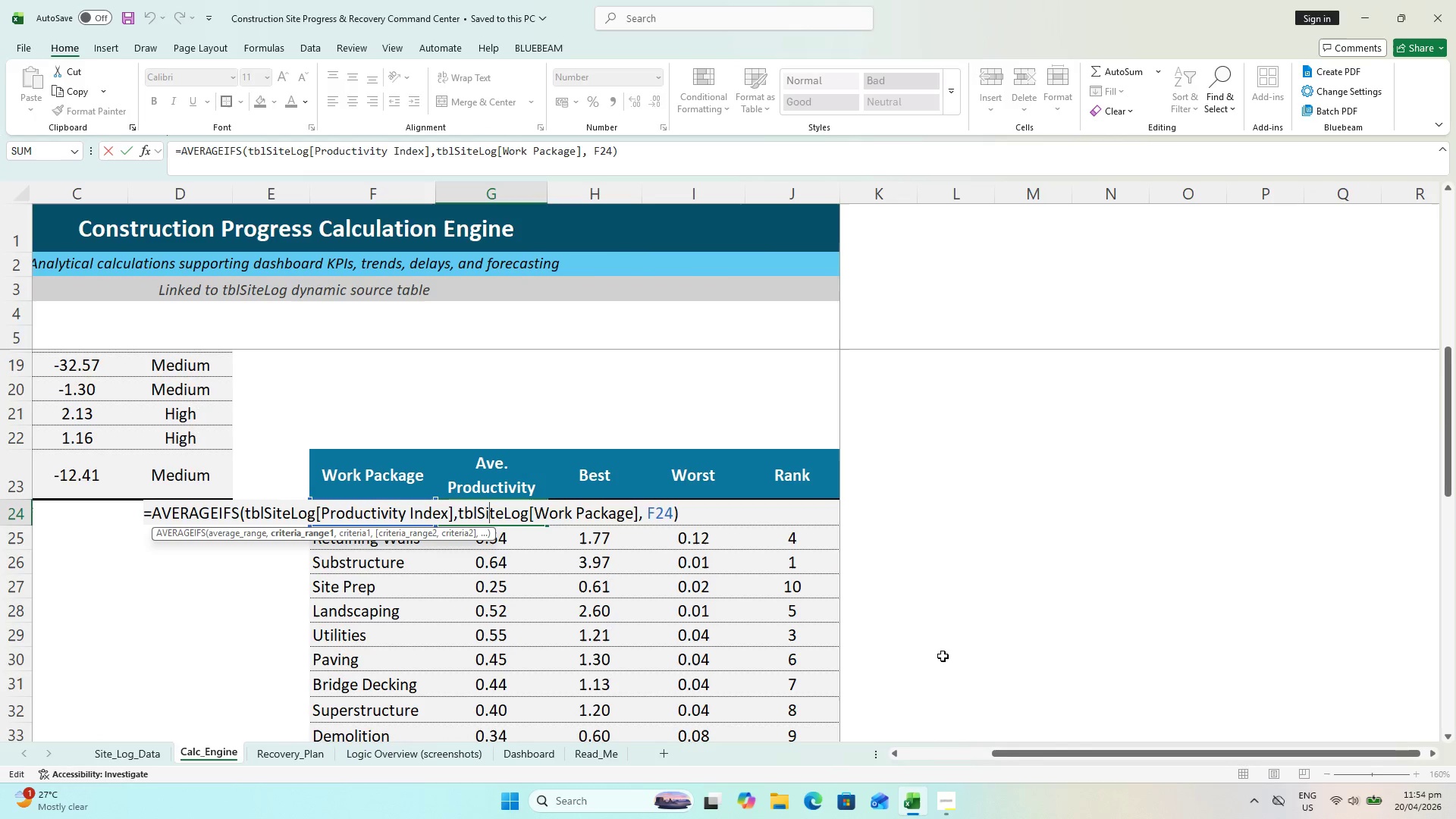 
key(Escape)
 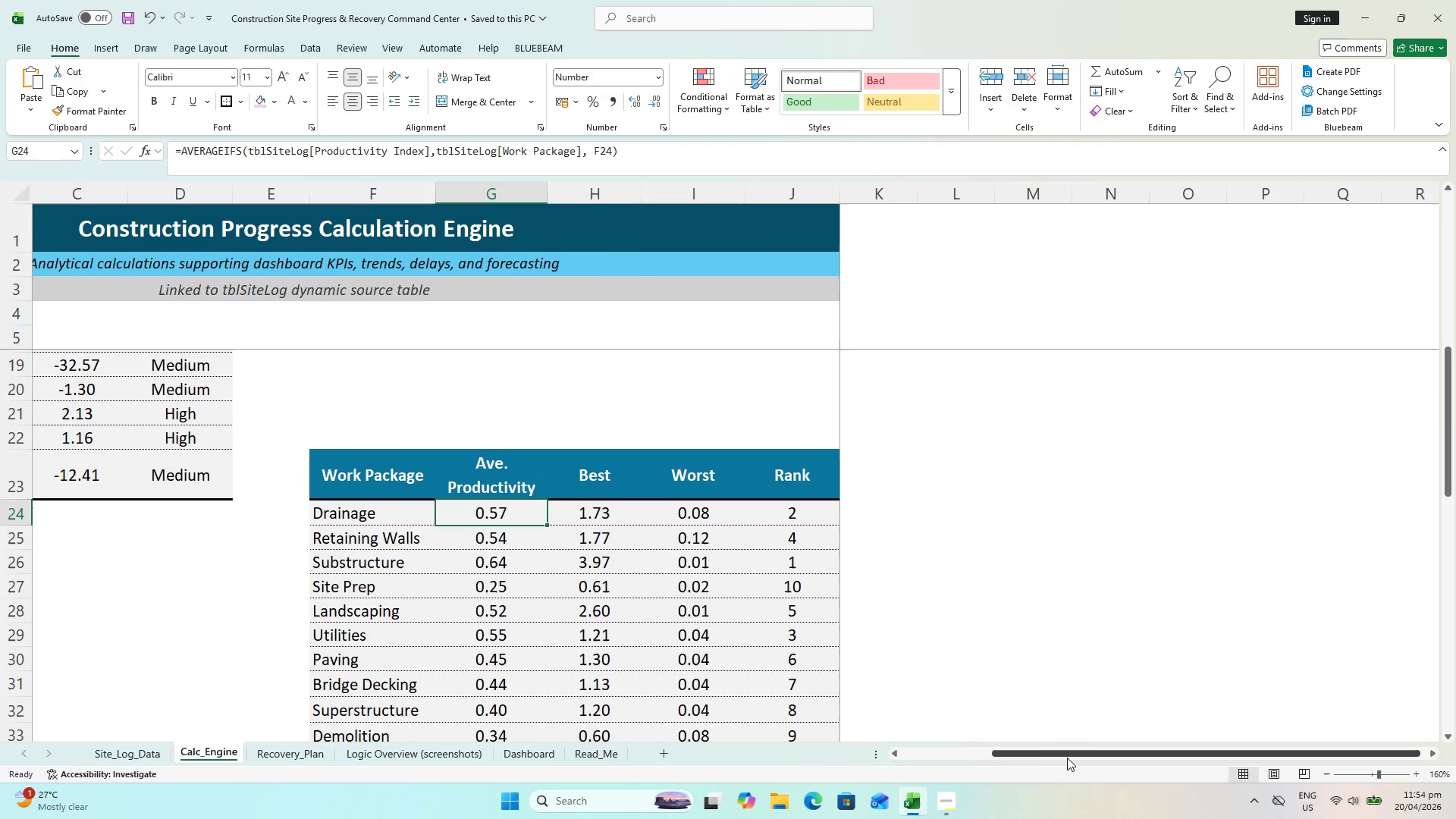 
left_click_drag(start_coordinate=[1065, 755], to_coordinate=[788, 765])
 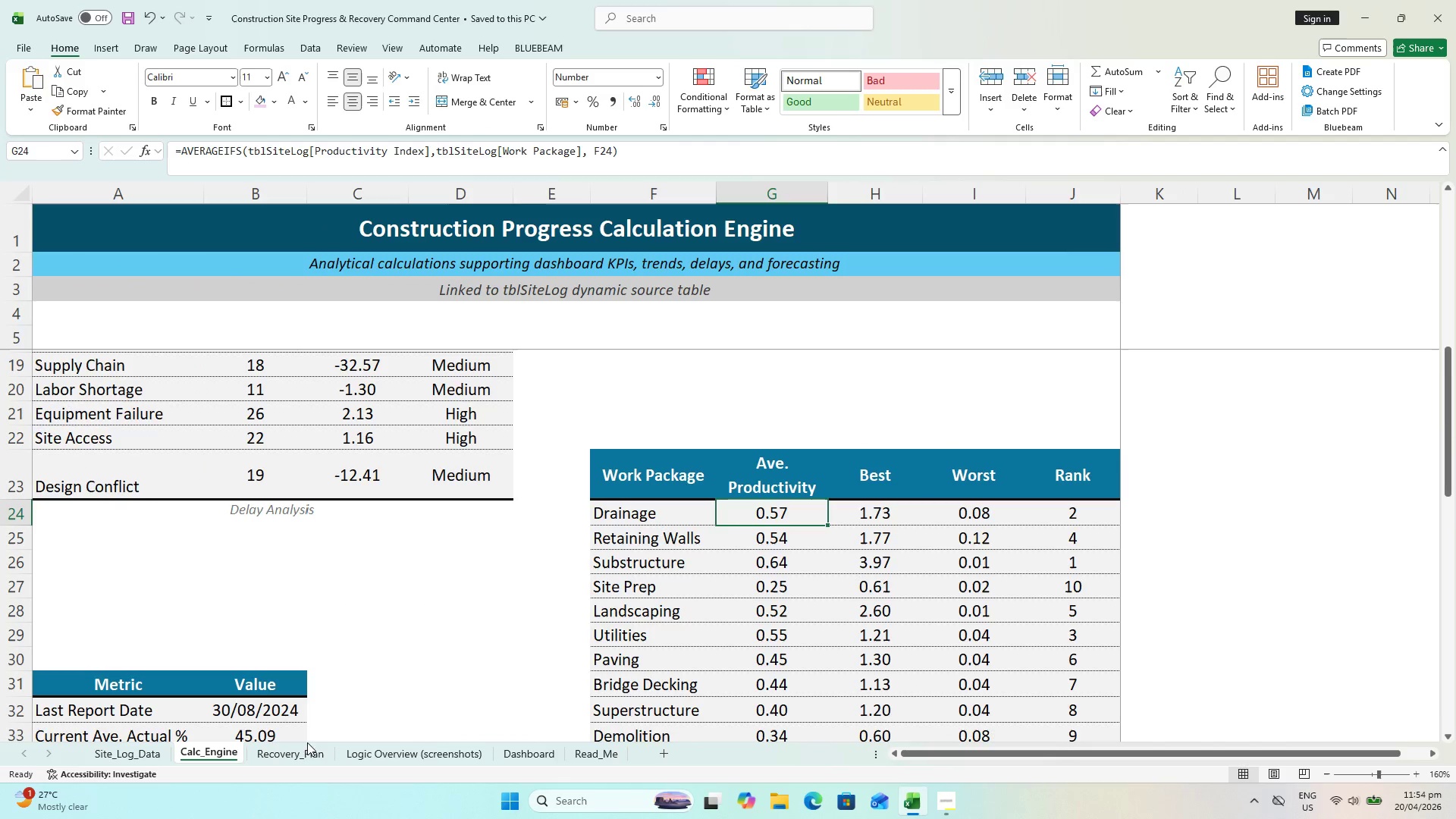 
left_click([267, 740])
 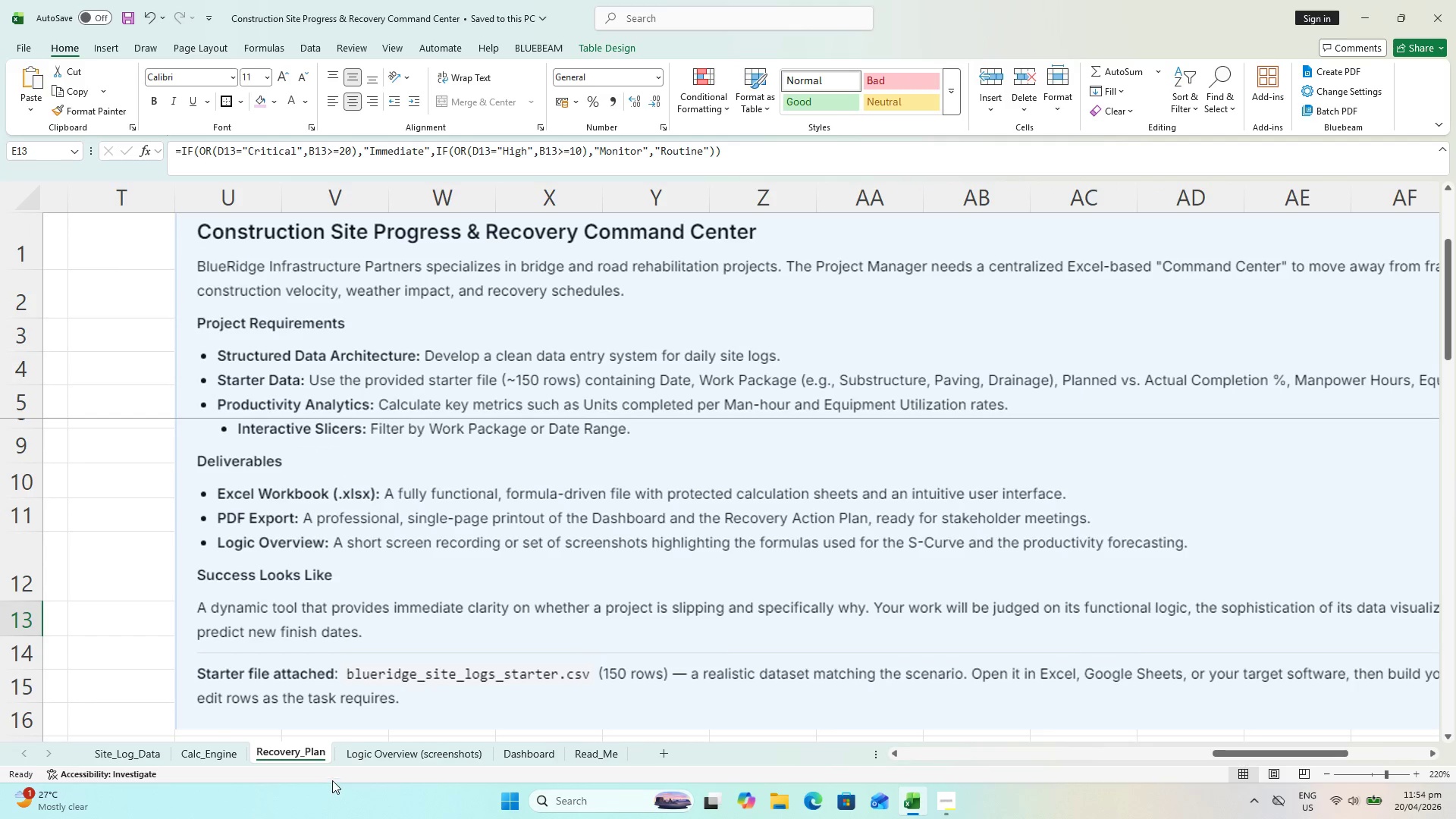 
left_click([392, 752])
 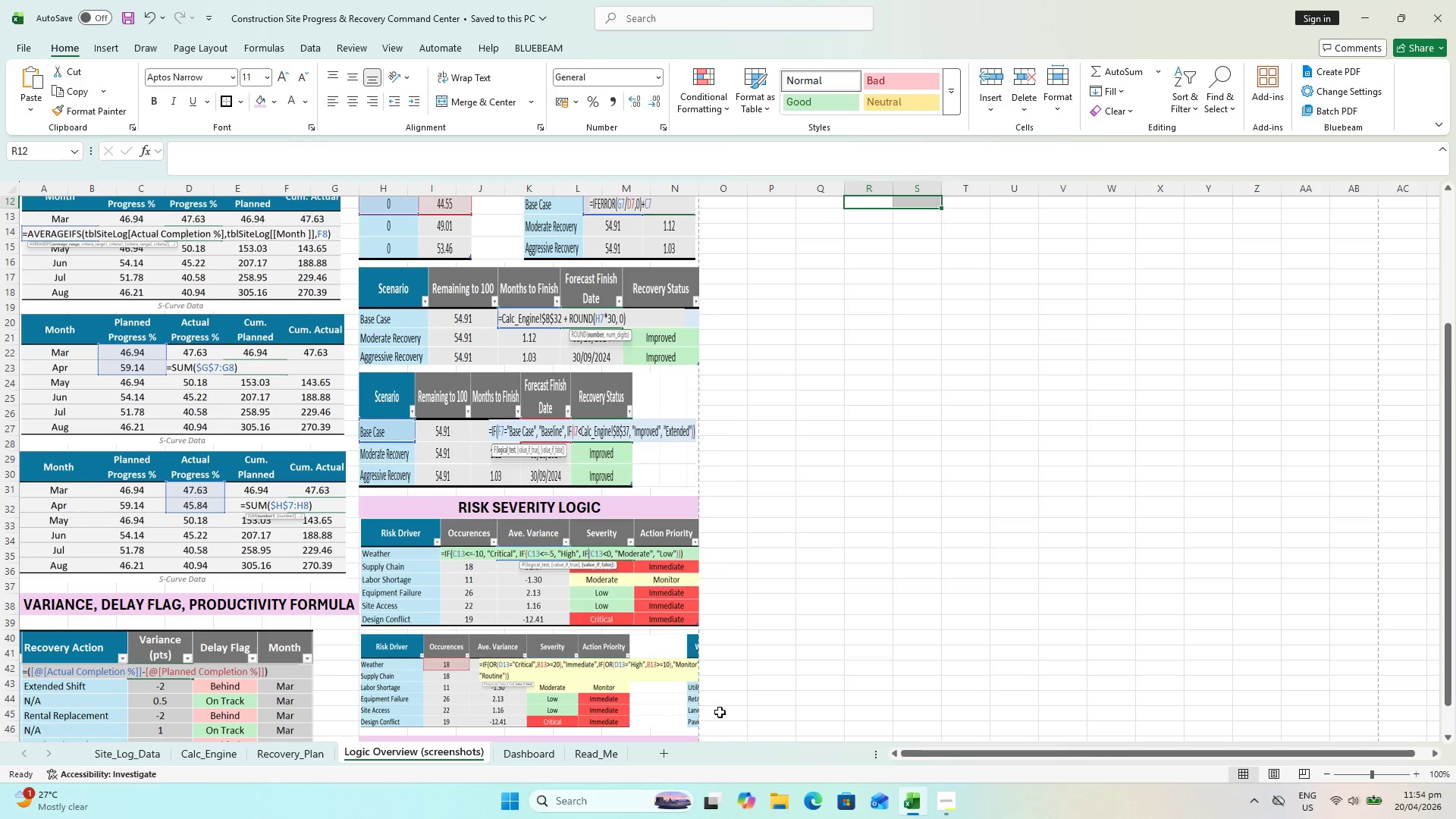 
scroll: coordinate [729, 703], scroll_direction: up, amount: 4.0
 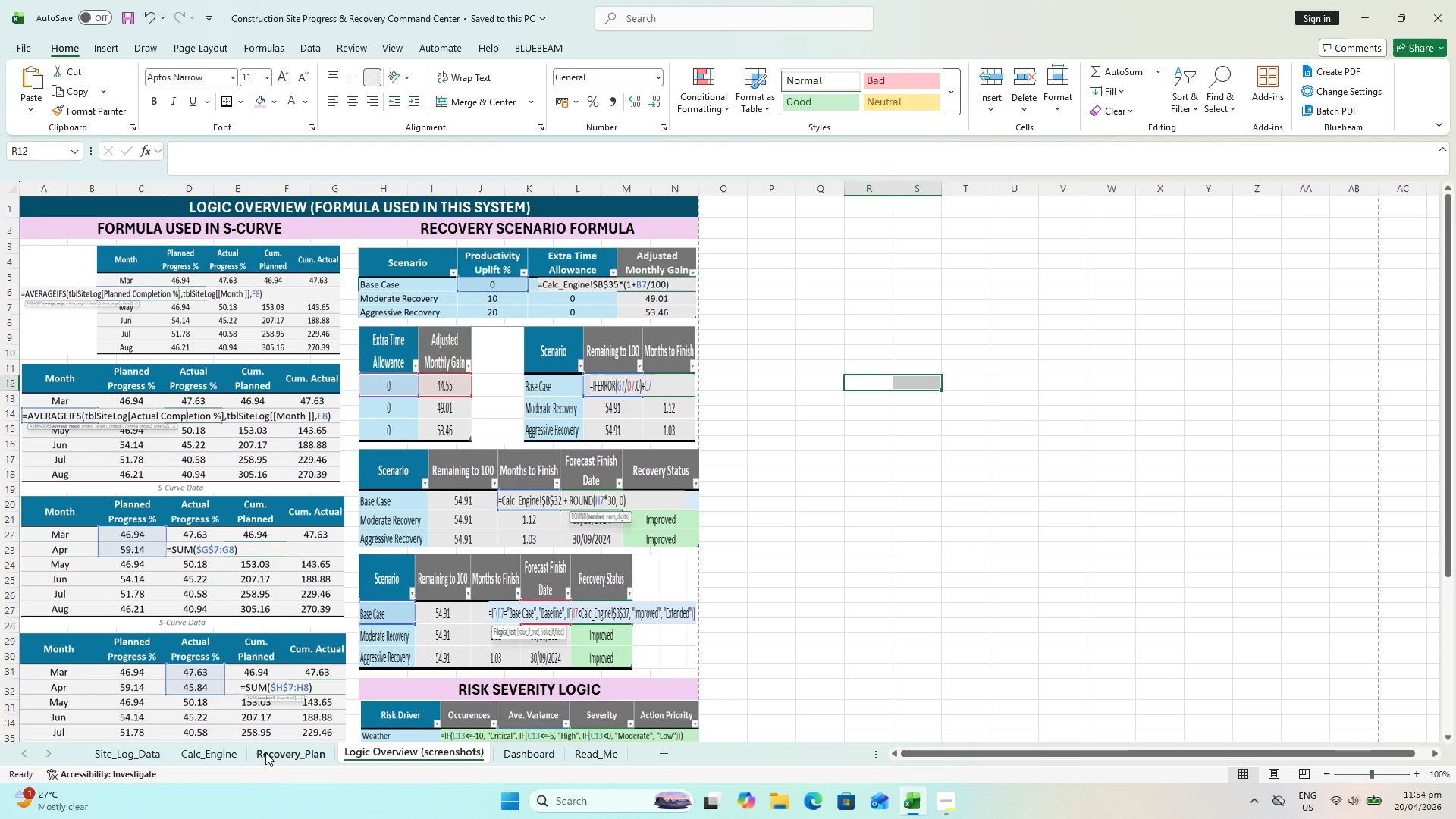 
scroll: coordinate [223, 679], scroll_direction: down, amount: 6.0
 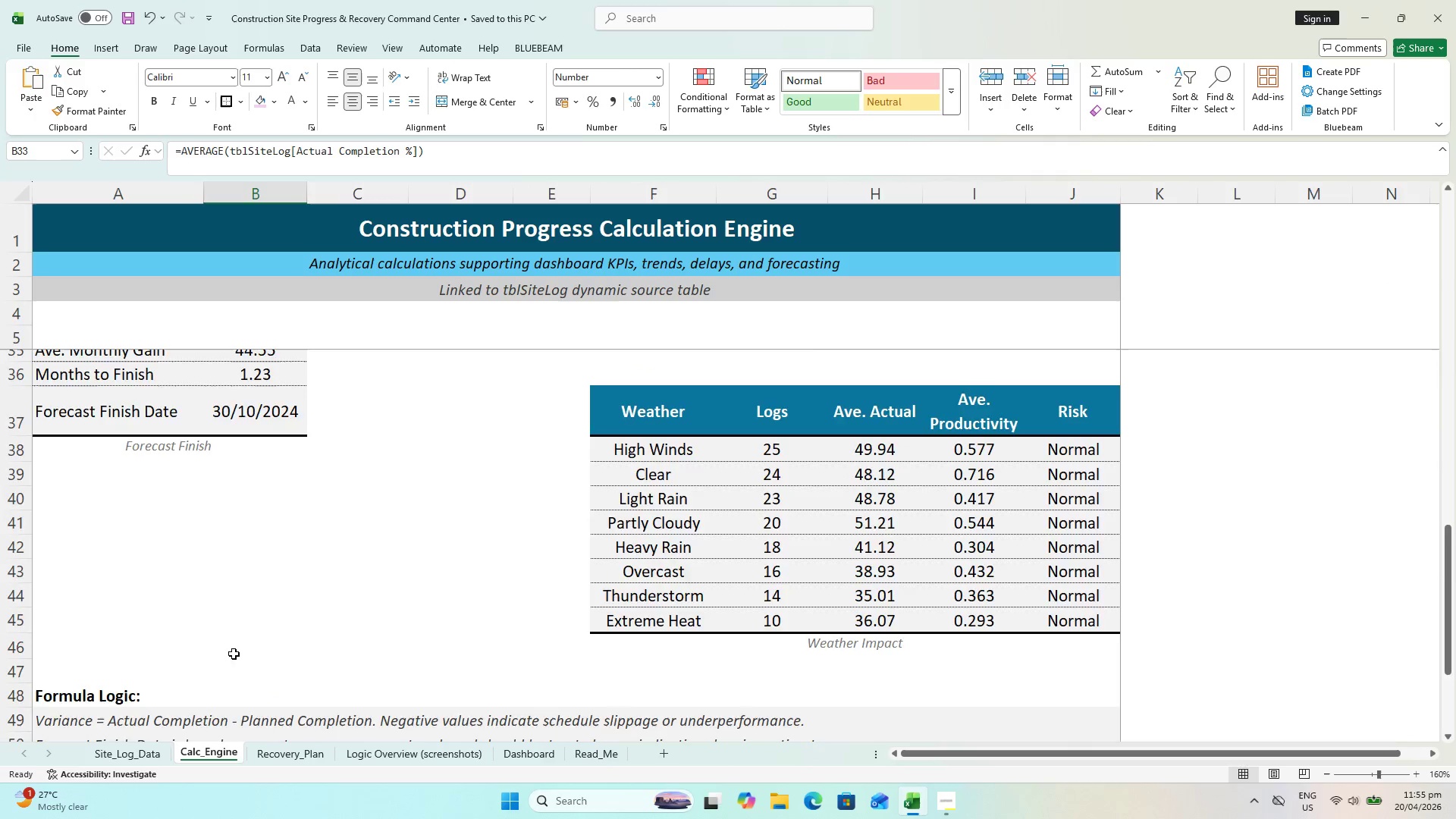 
scroll: coordinate [221, 574], scroll_direction: up, amount: 11.0
 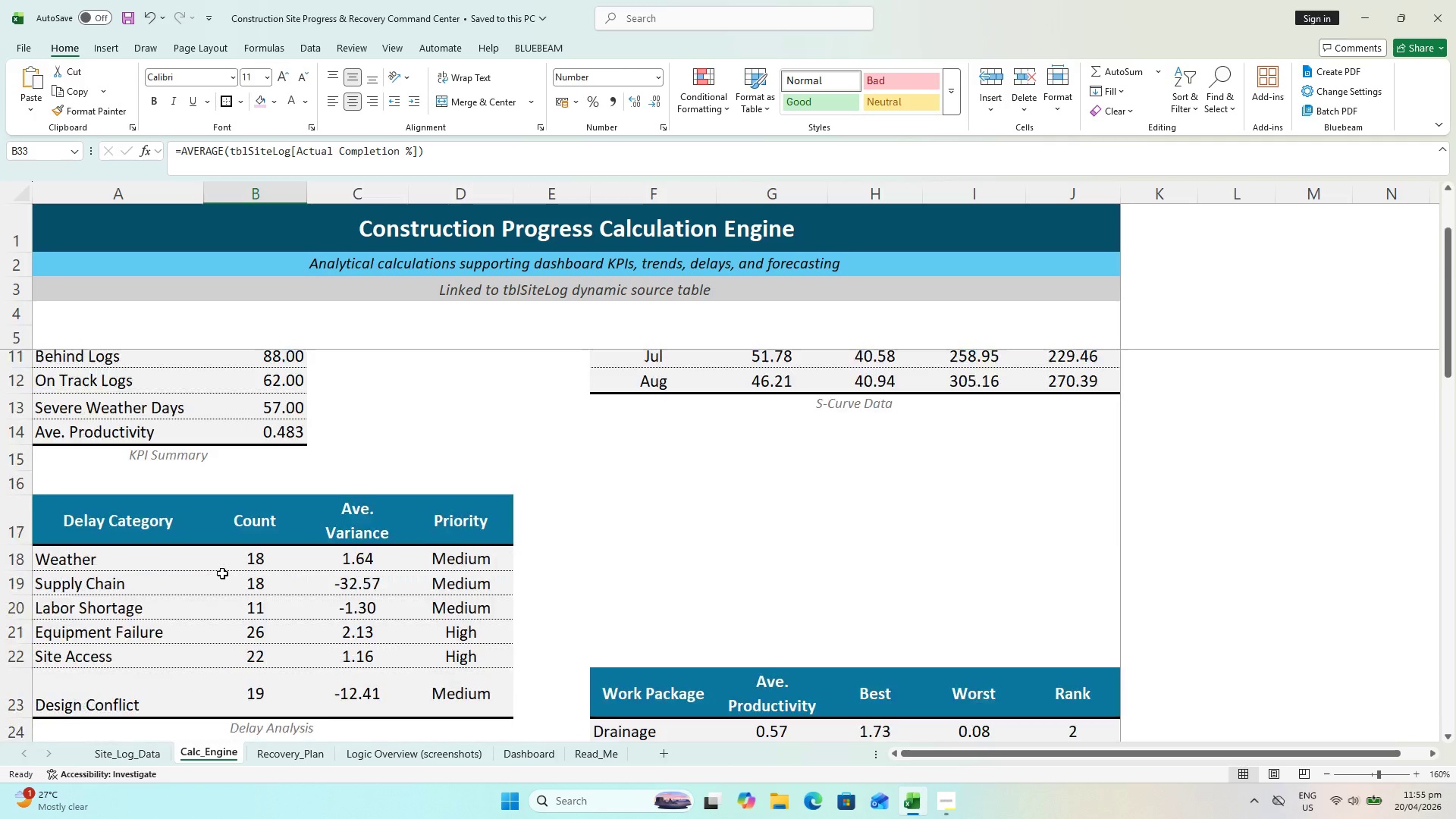 
scroll: coordinate [218, 573], scroll_direction: down, amount: 9.0
 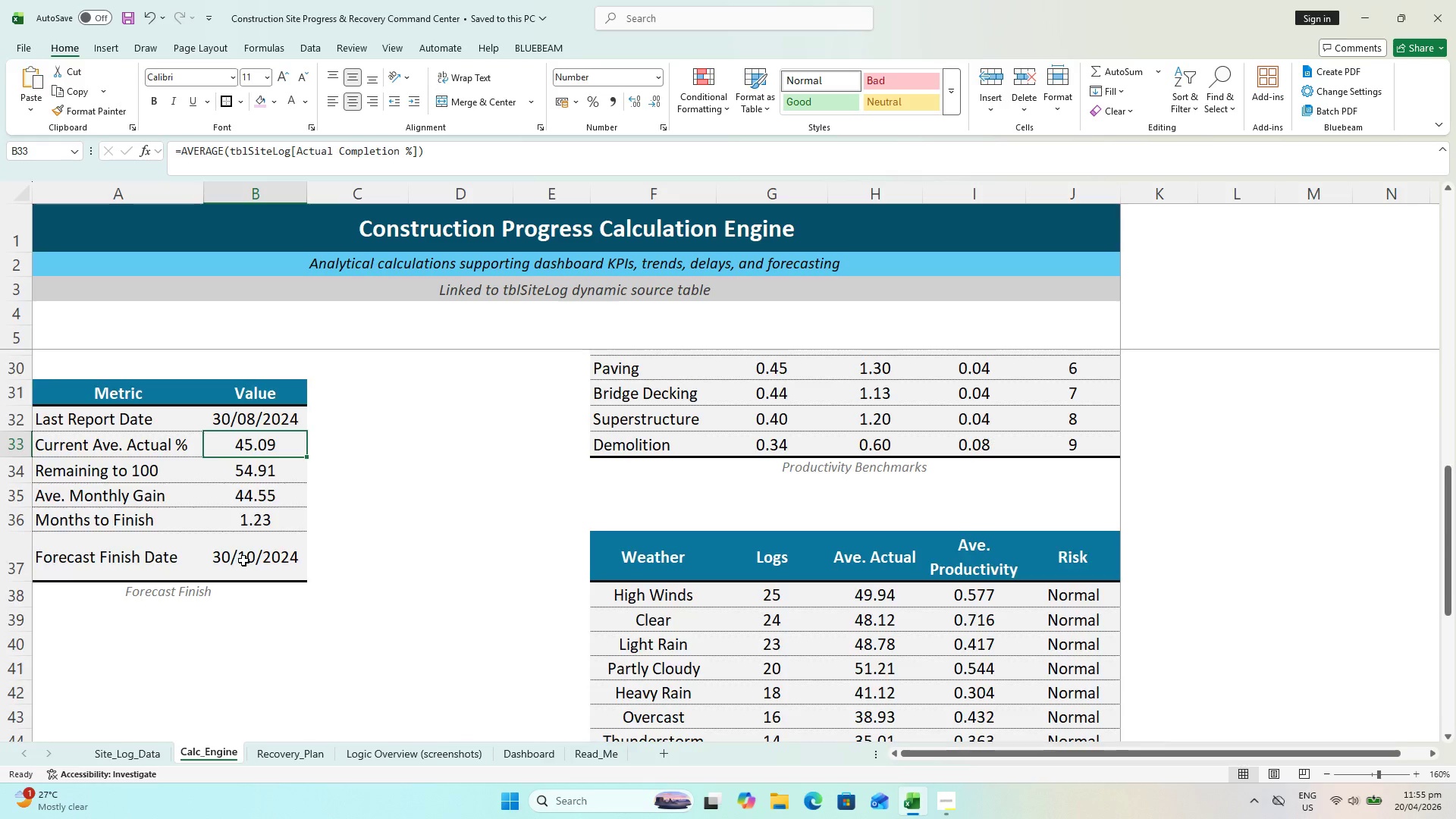 
scroll: coordinate [243, 560], scroll_direction: up, amount: 1.0
 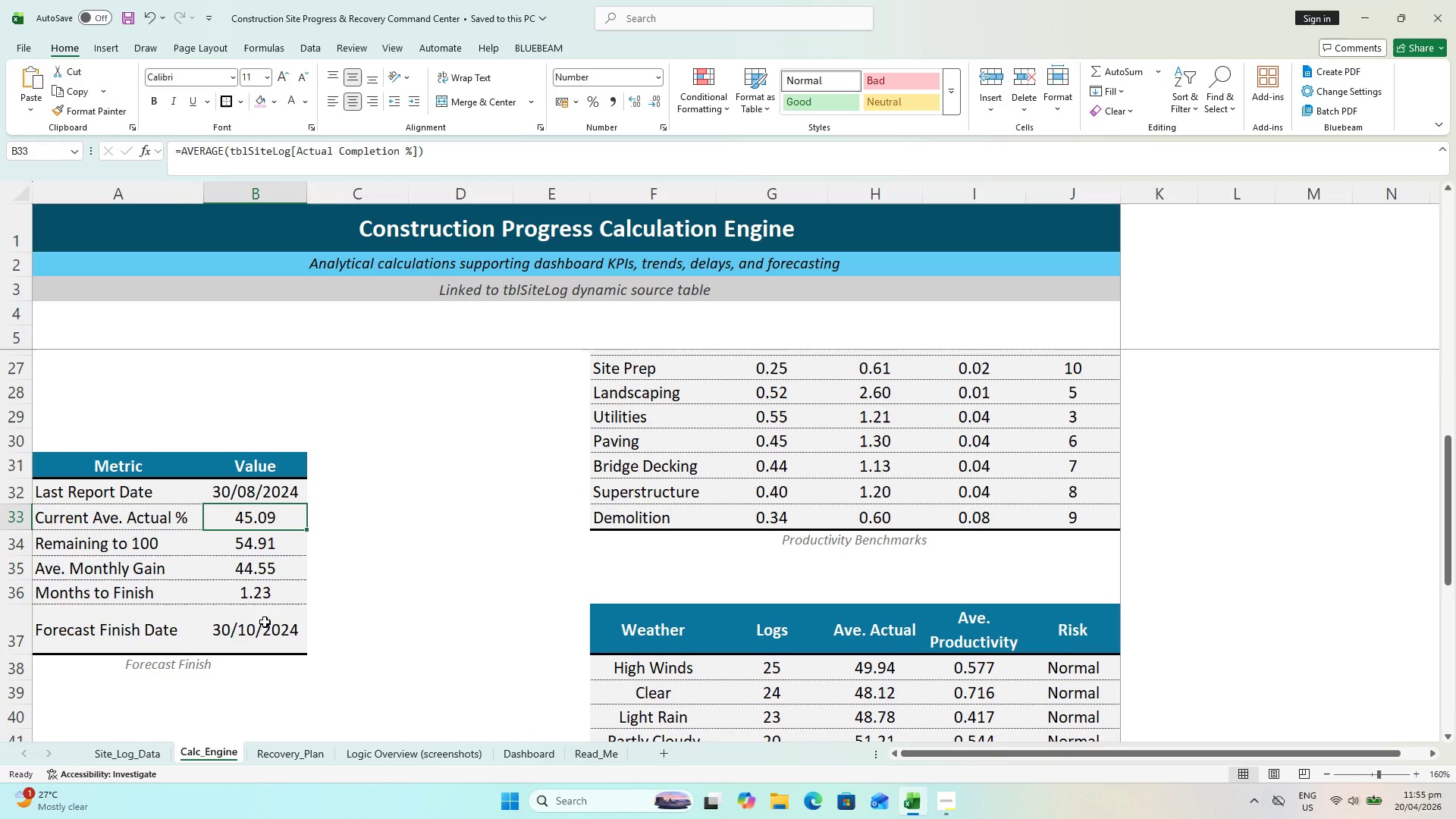 
scroll: coordinate [893, 615], scroll_direction: down, amount: 1.0
 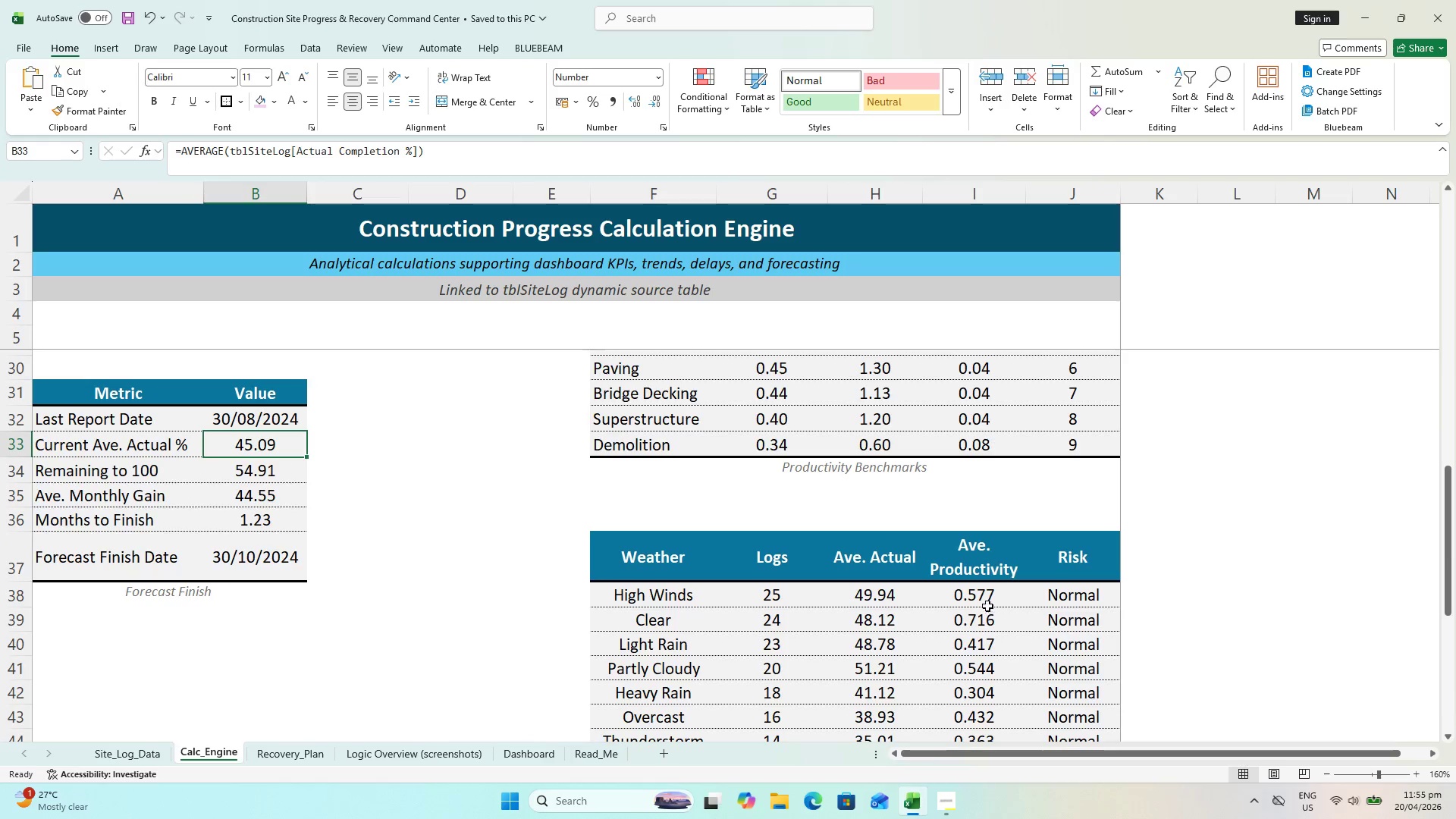 
left_click([986, 600])
 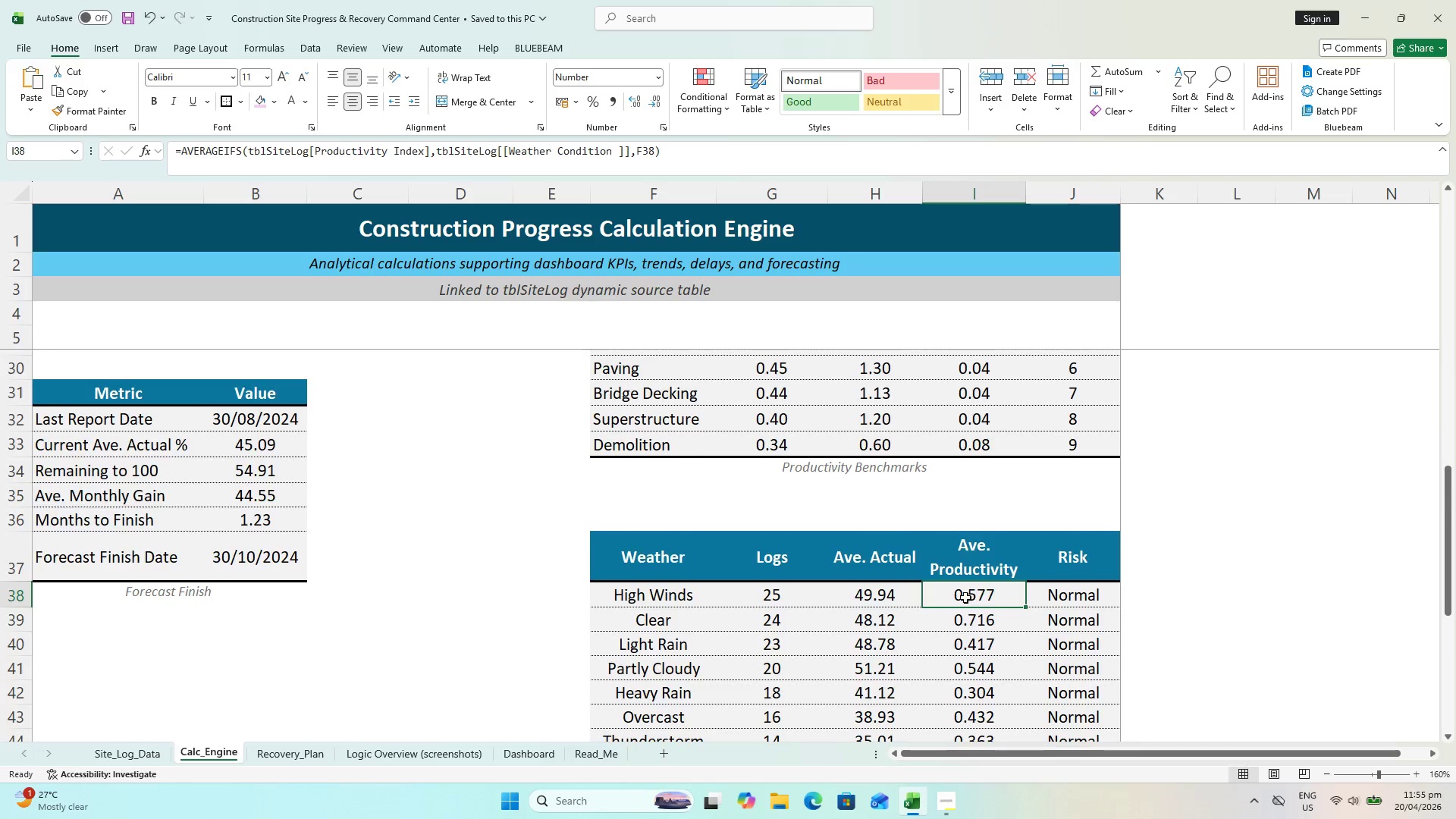 
scroll: coordinate [949, 598], scroll_direction: up, amount: 3.0
 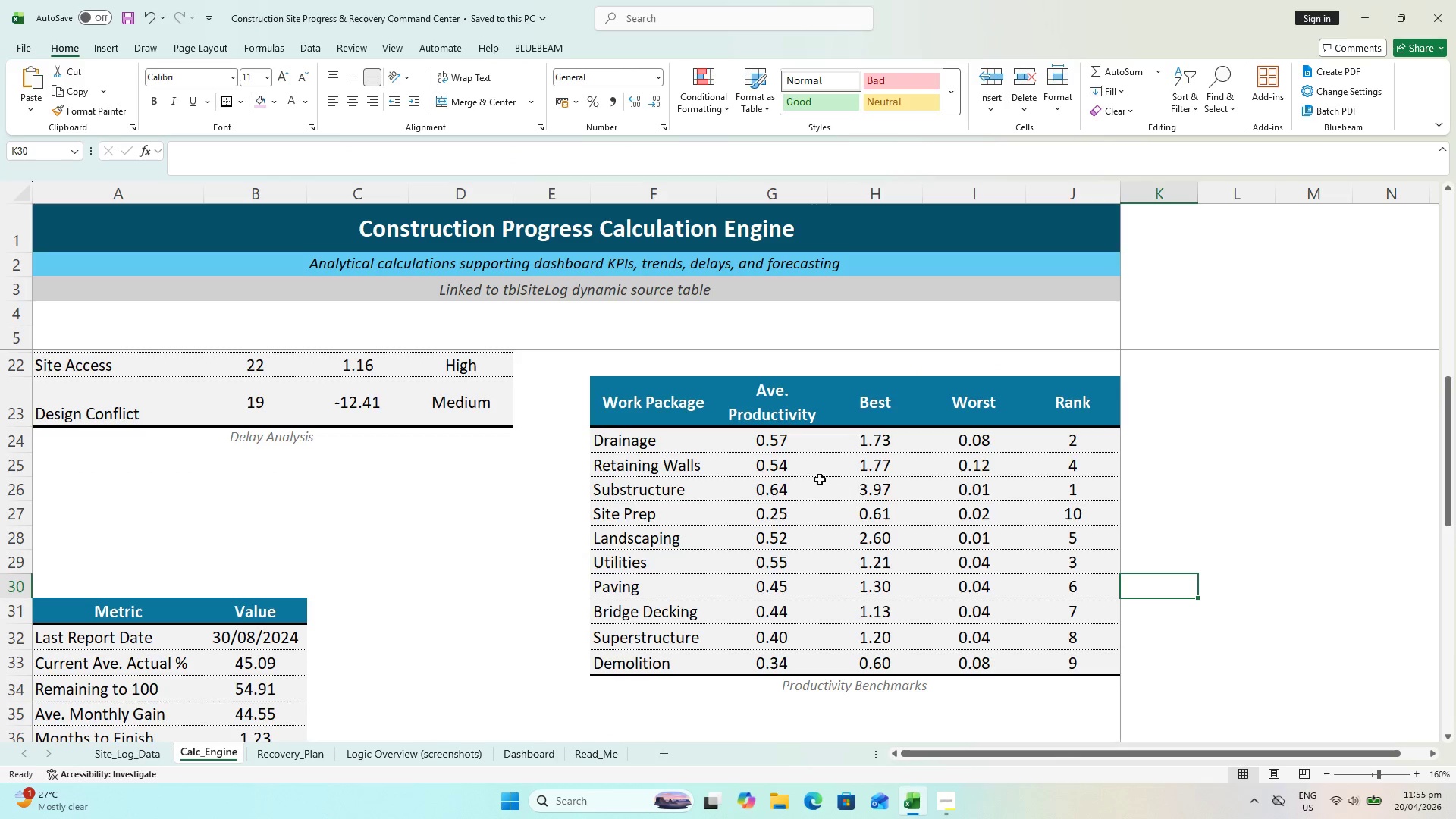 
left_click([806, 472])
 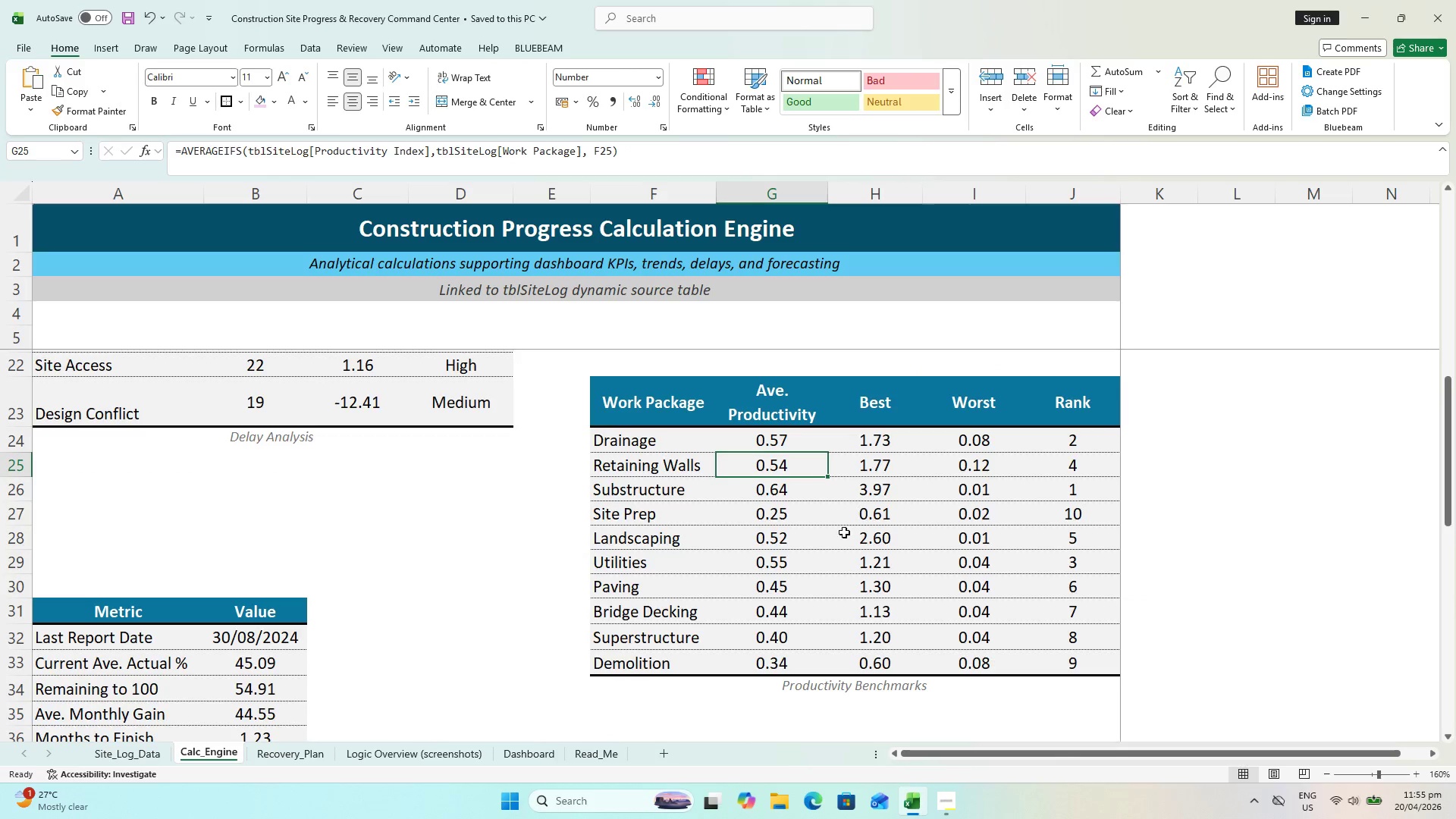 
key(Escape)
 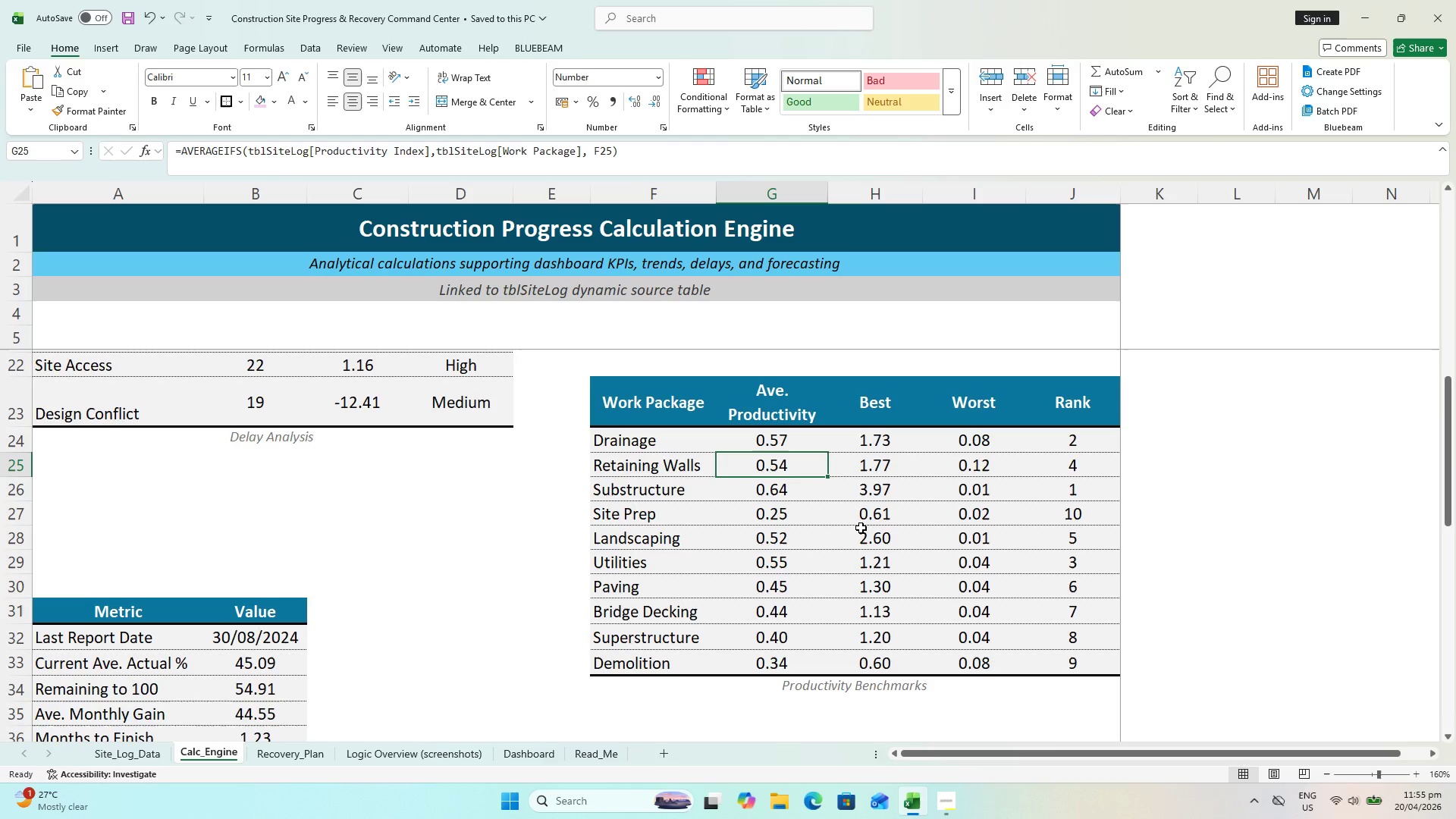 
scroll: coordinate [682, 544], scroll_direction: down, amount: 4.0
 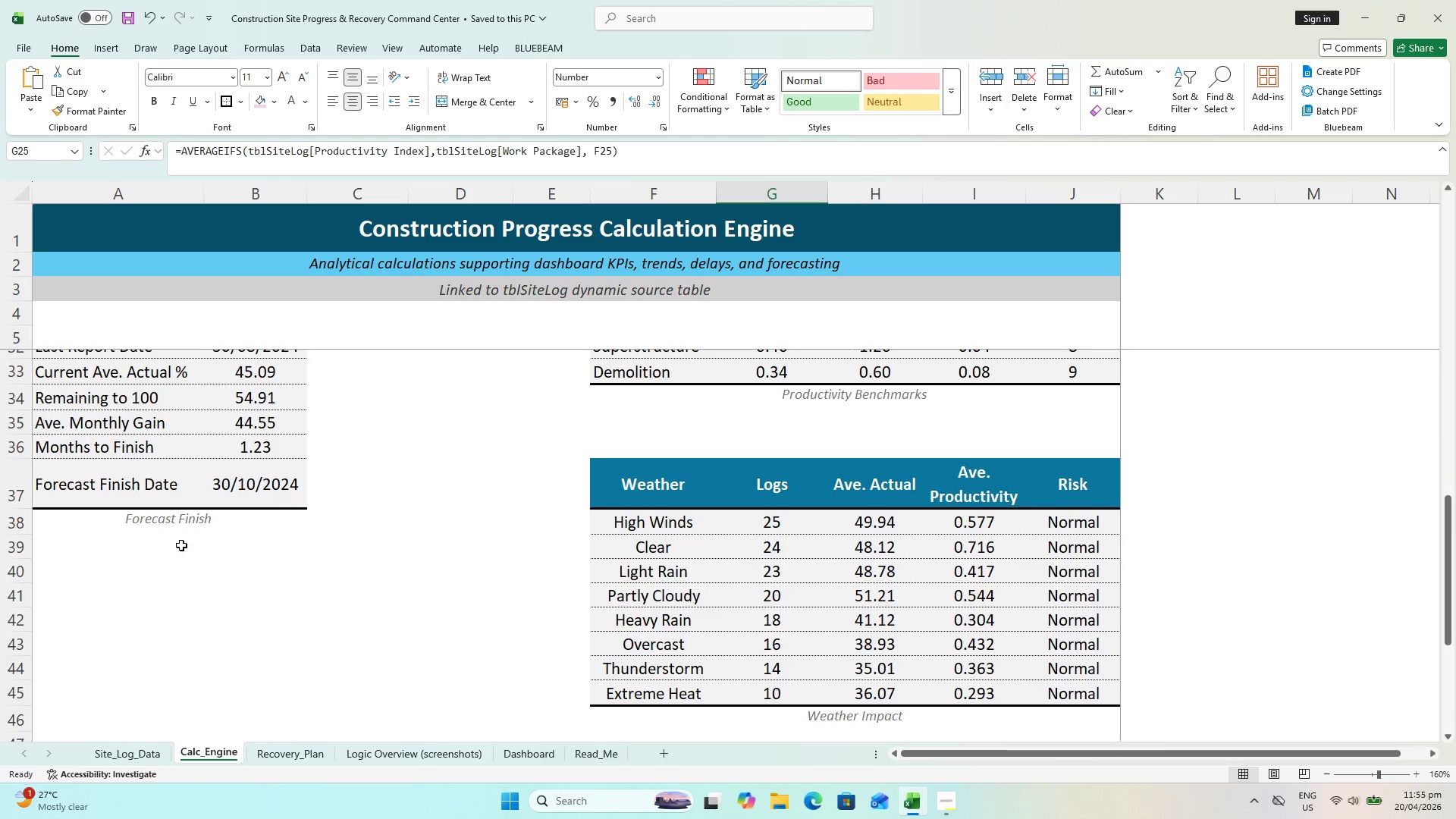 
scroll: coordinate [175, 543], scroll_direction: up, amount: 1.0
 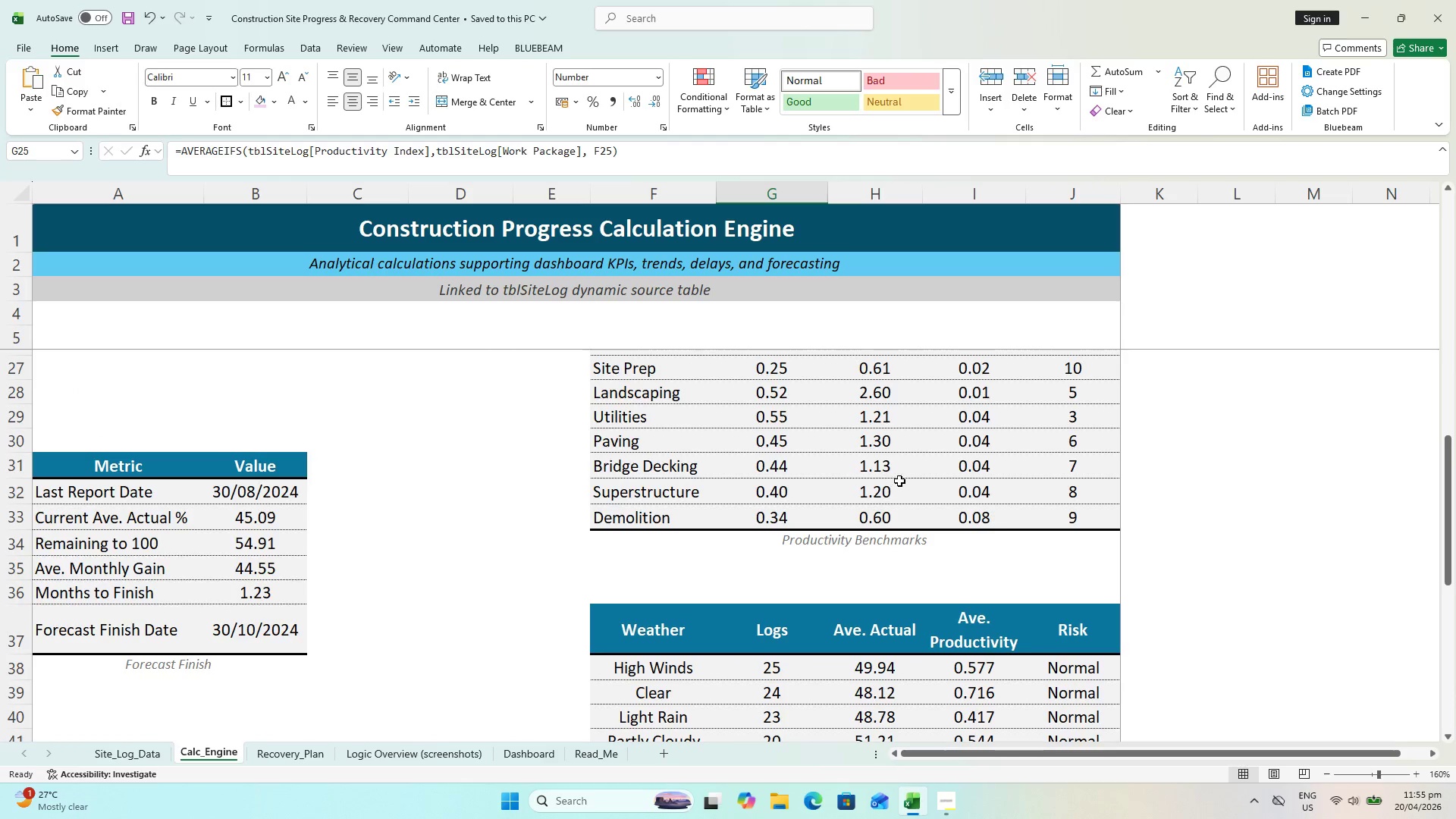 
left_click([874, 477])
 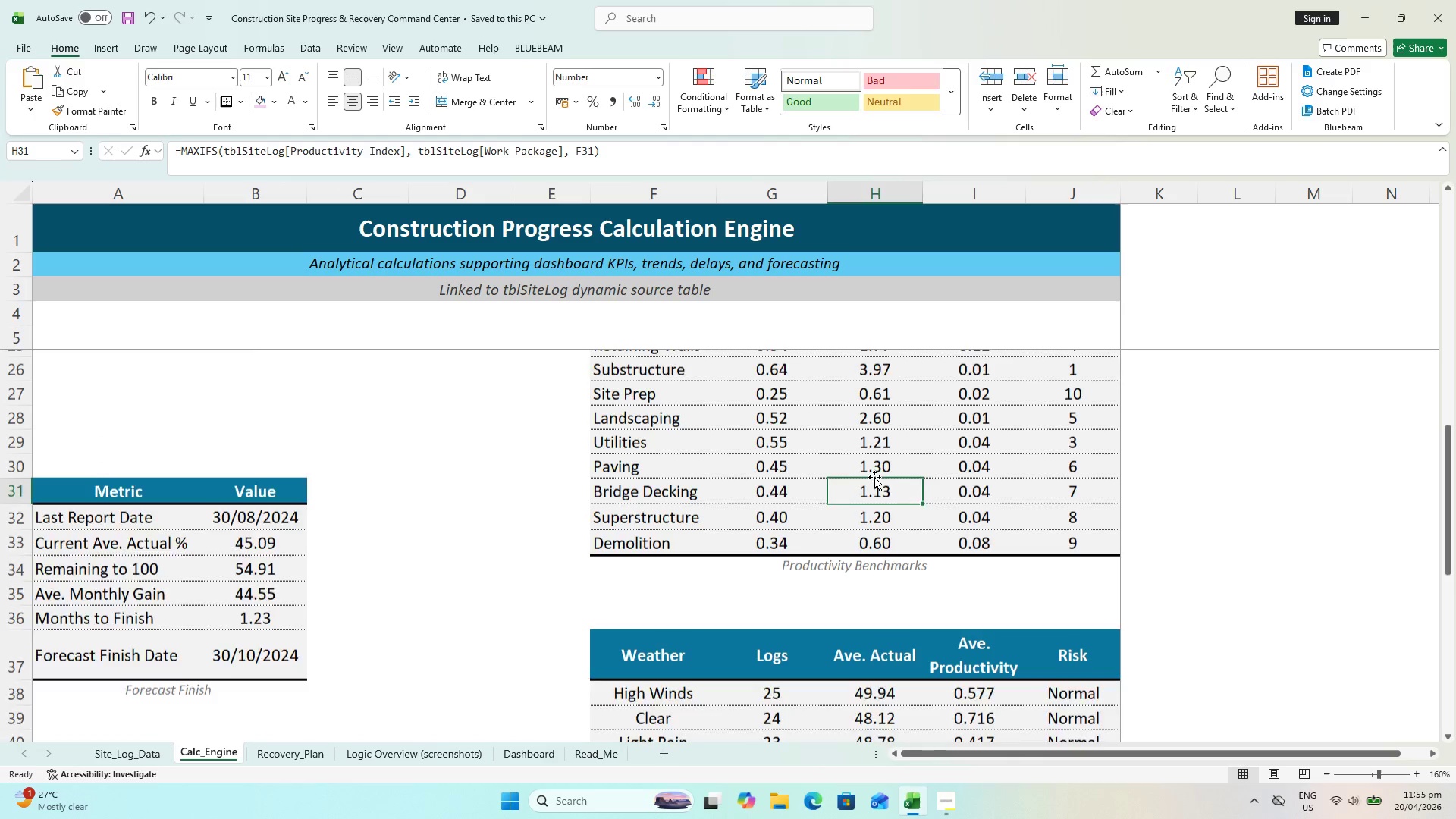 
scroll: coordinate [874, 477], scroll_direction: up, amount: 2.0
 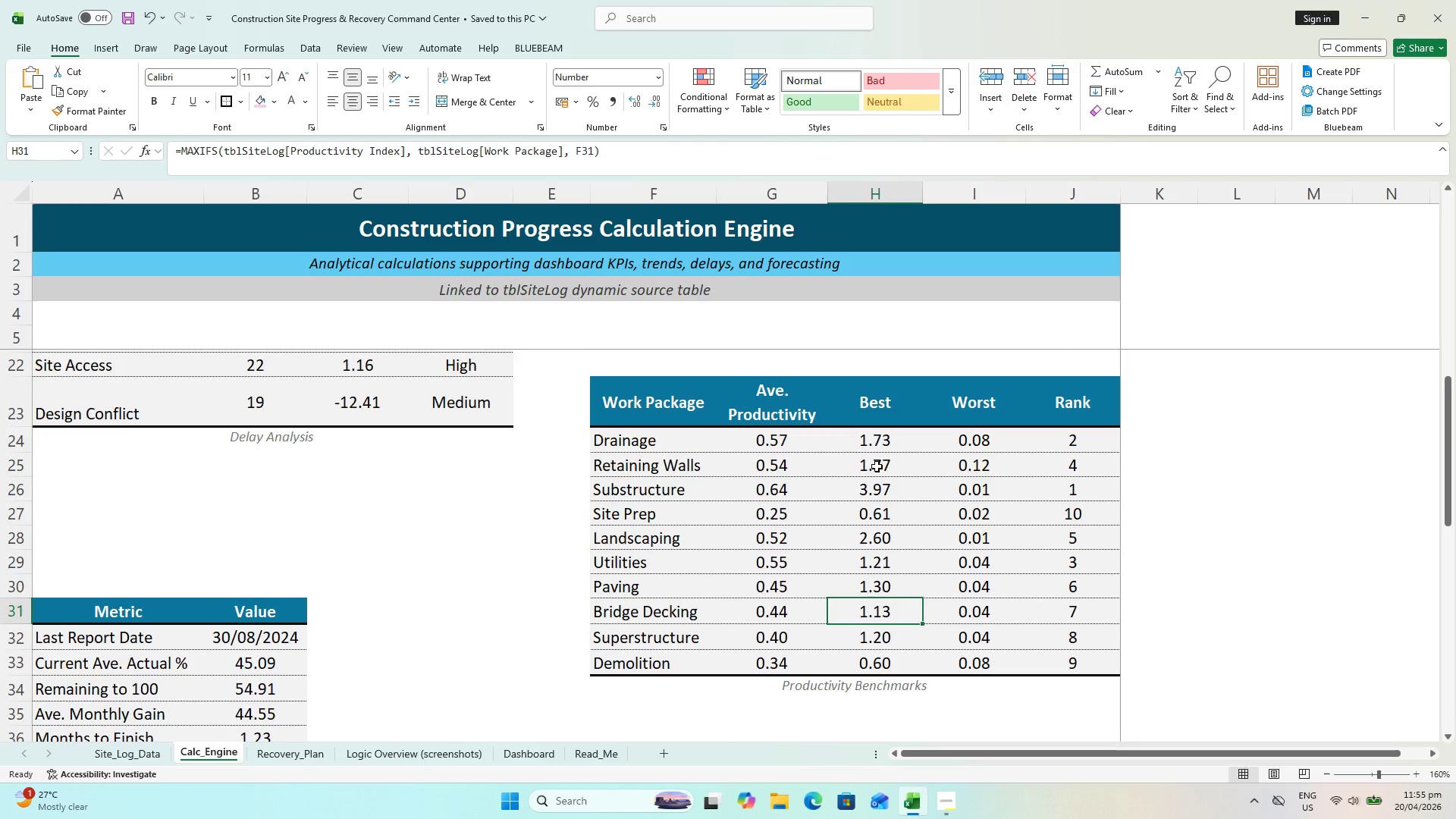 
left_click([877, 466])
 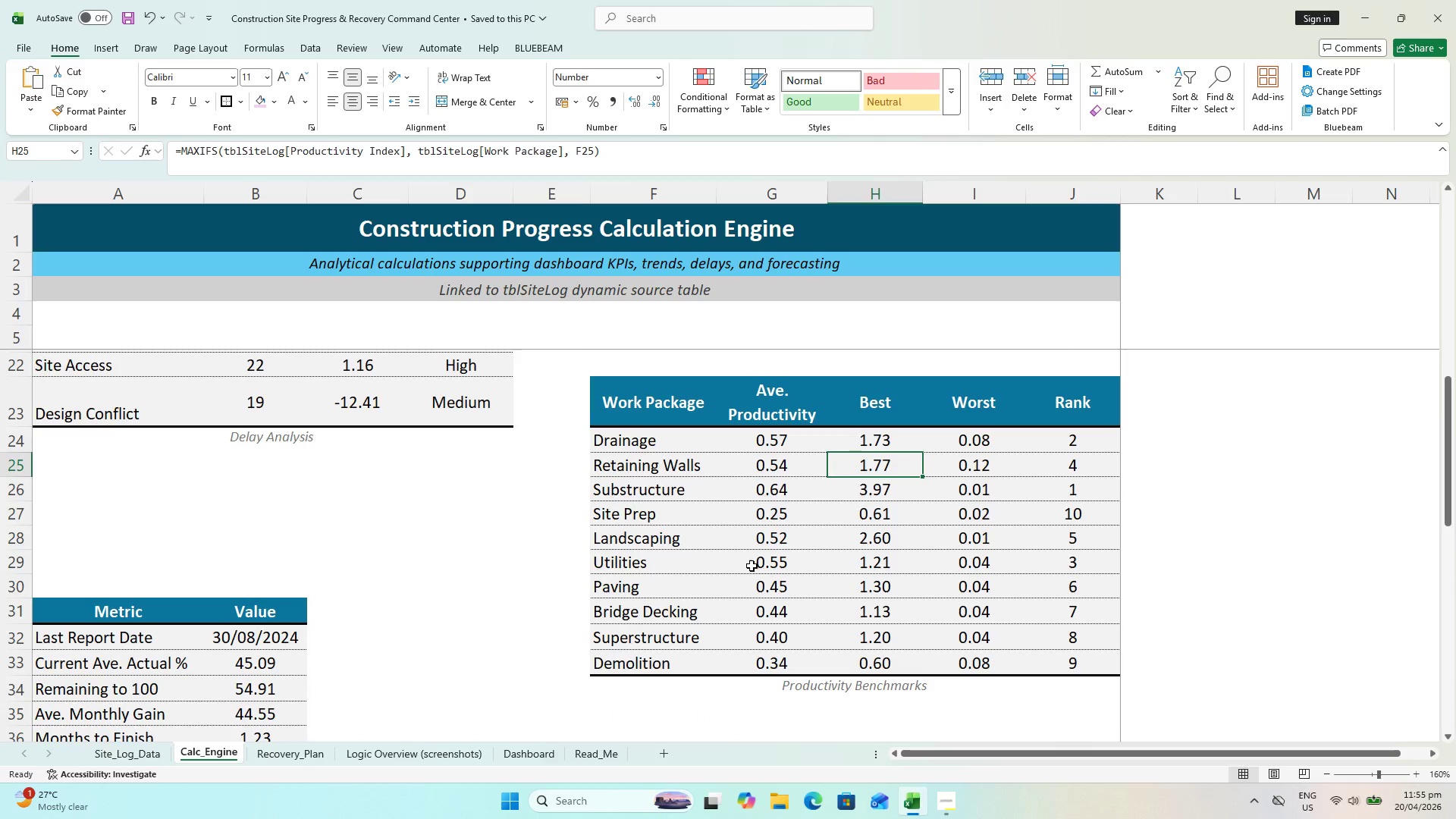 
key(Escape)
 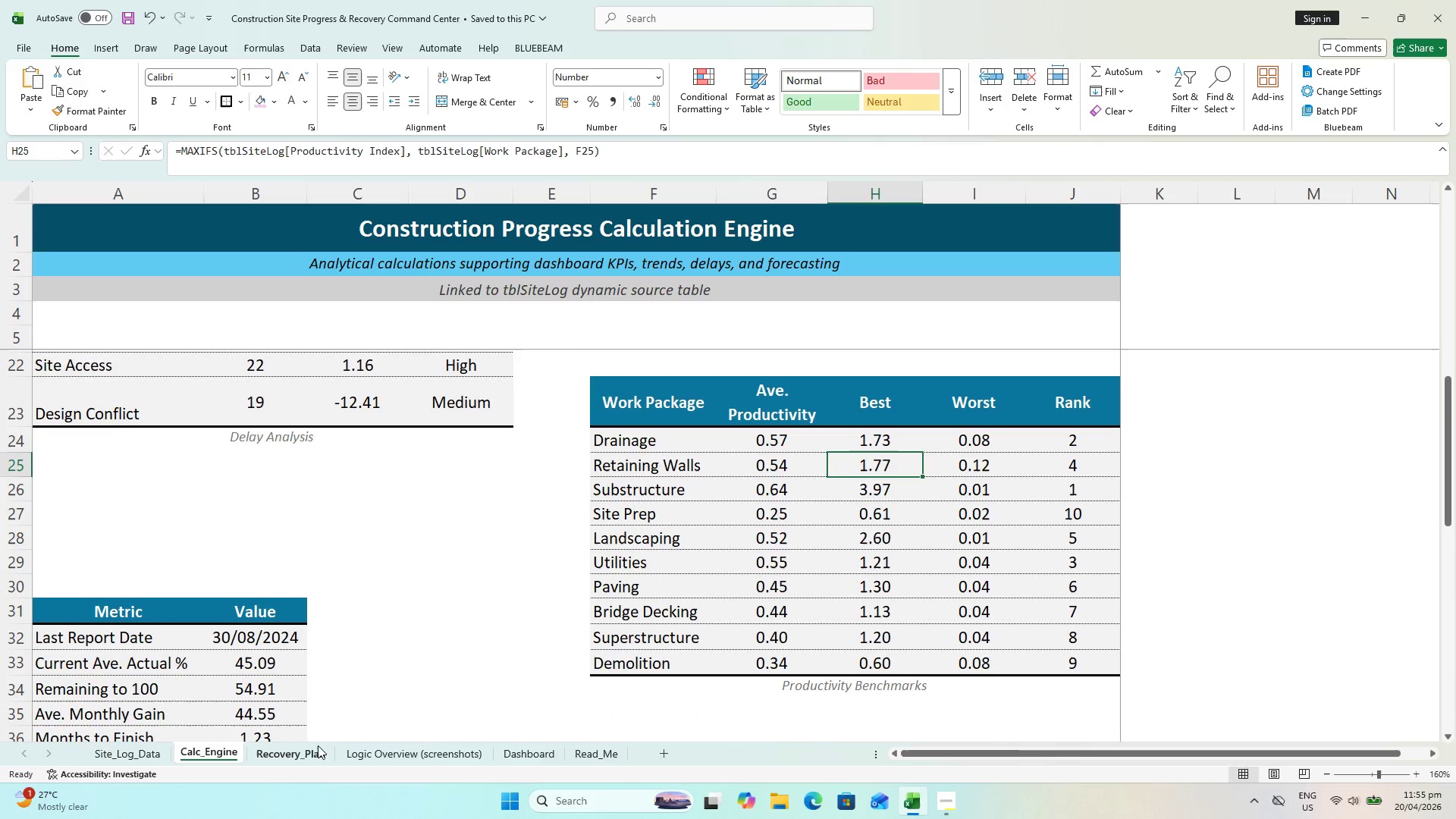 
left_click([309, 749])
 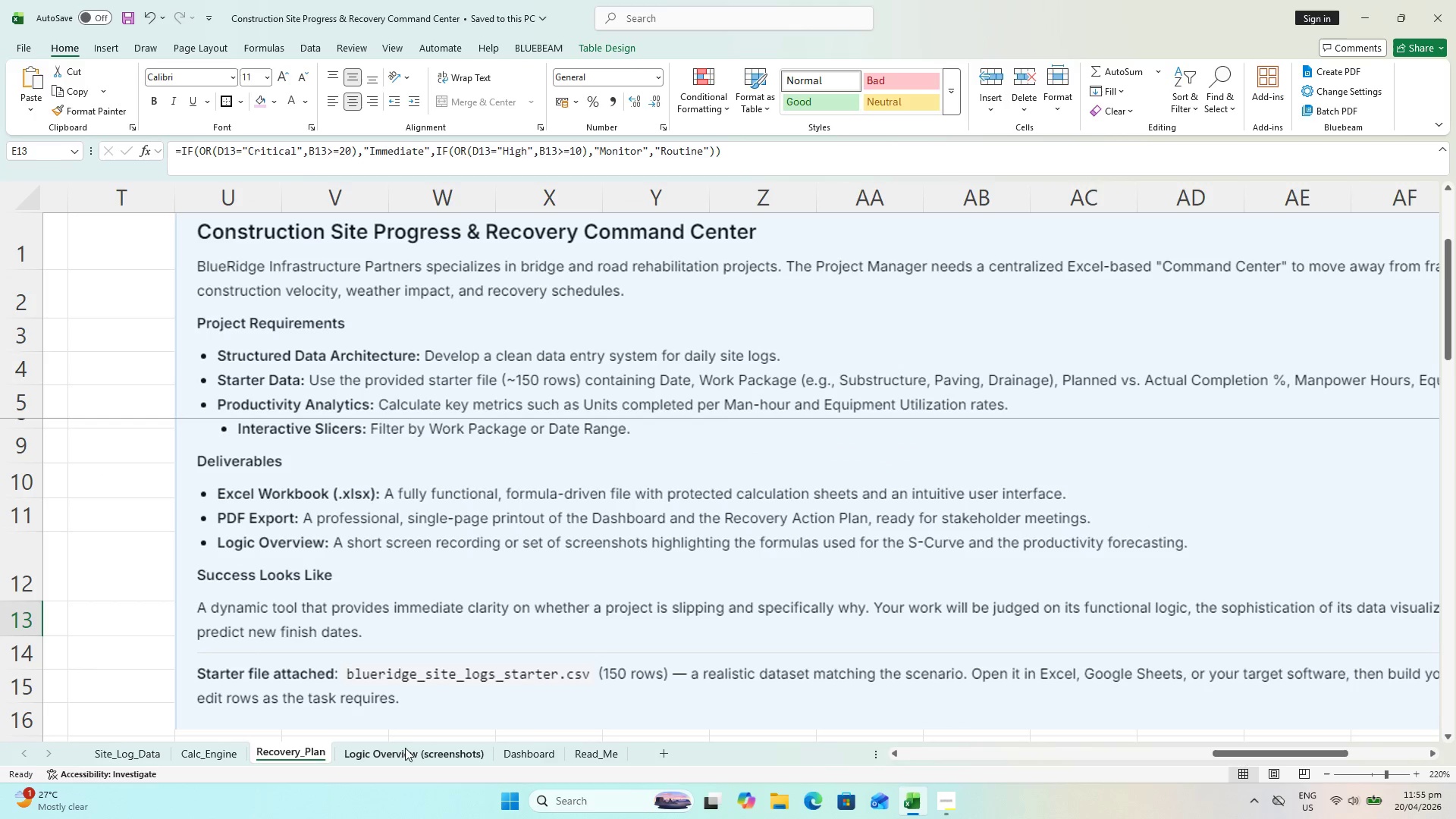 
left_click([410, 749])
 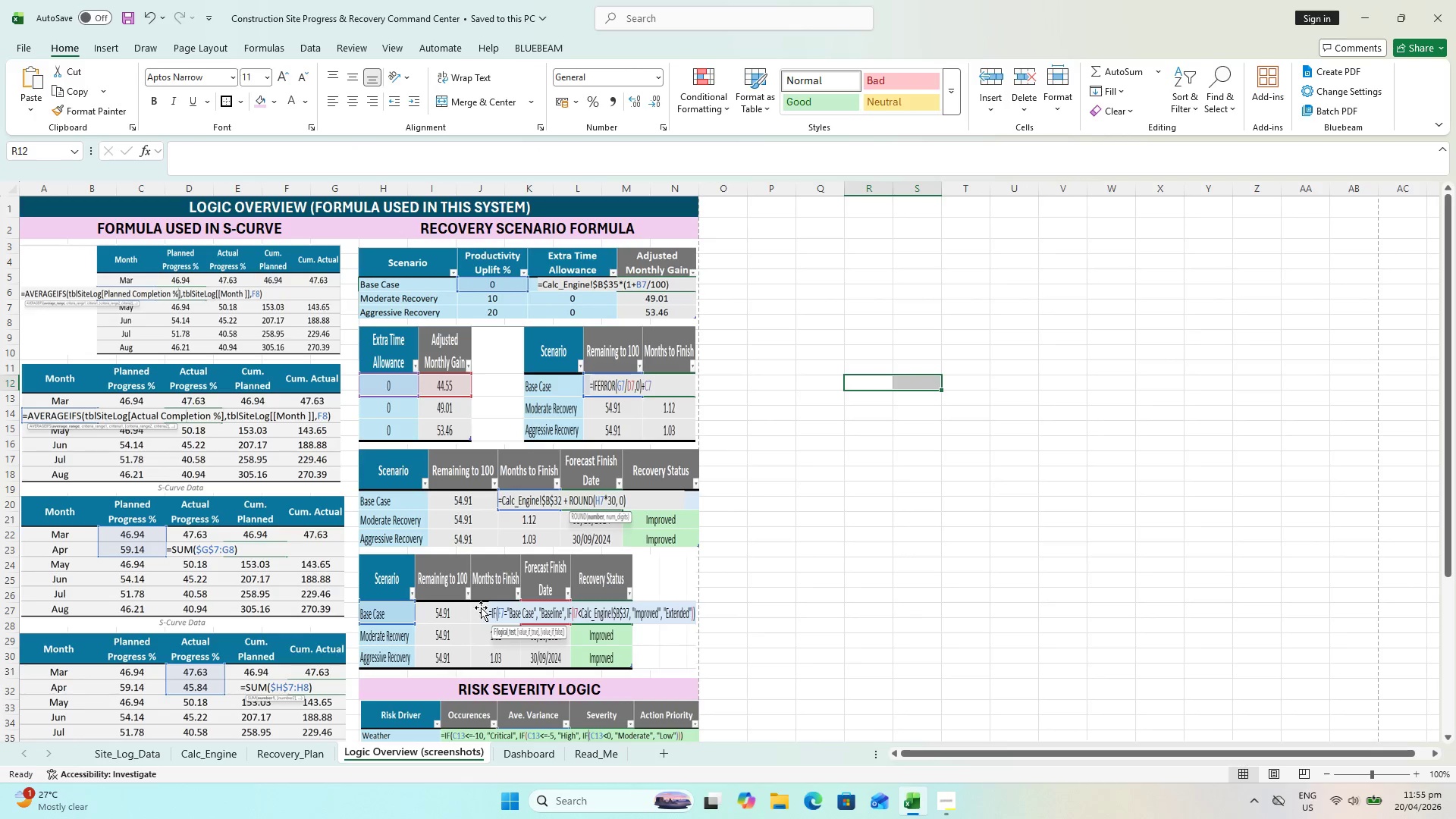 
scroll: coordinate [482, 598], scroll_direction: up, amount: 2.0
 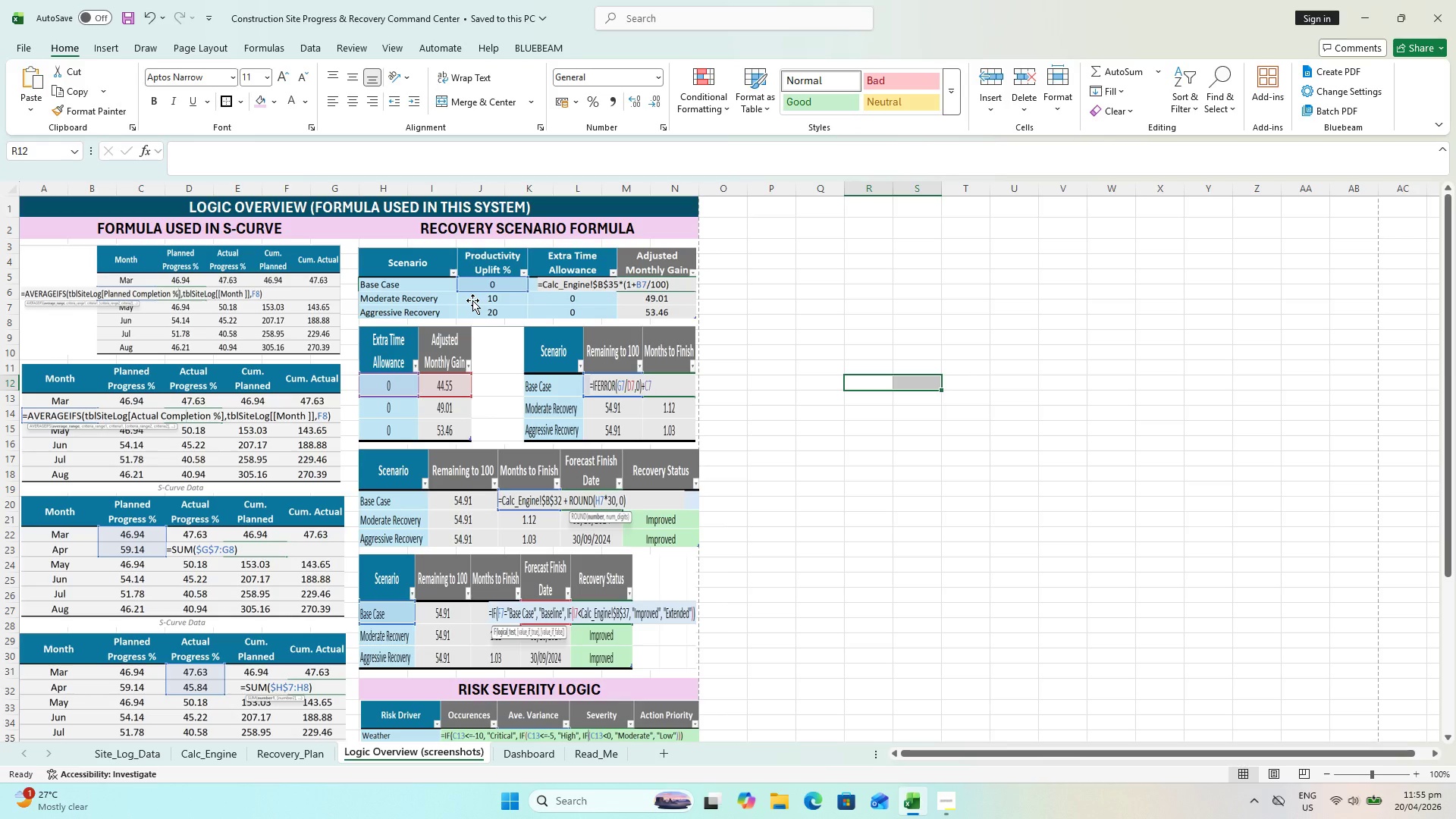 
left_click([830, 543])
 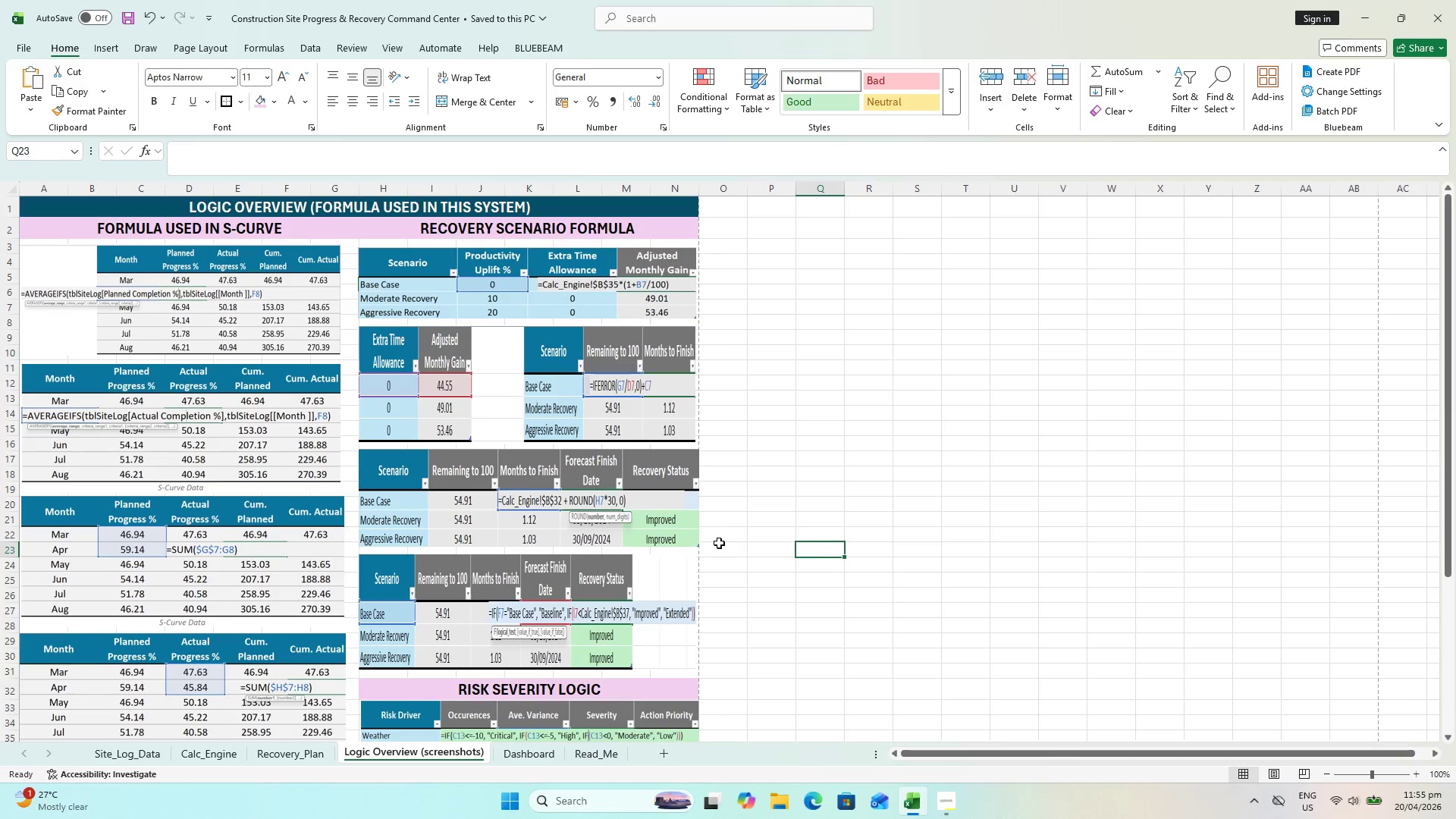 
key(Escape)
 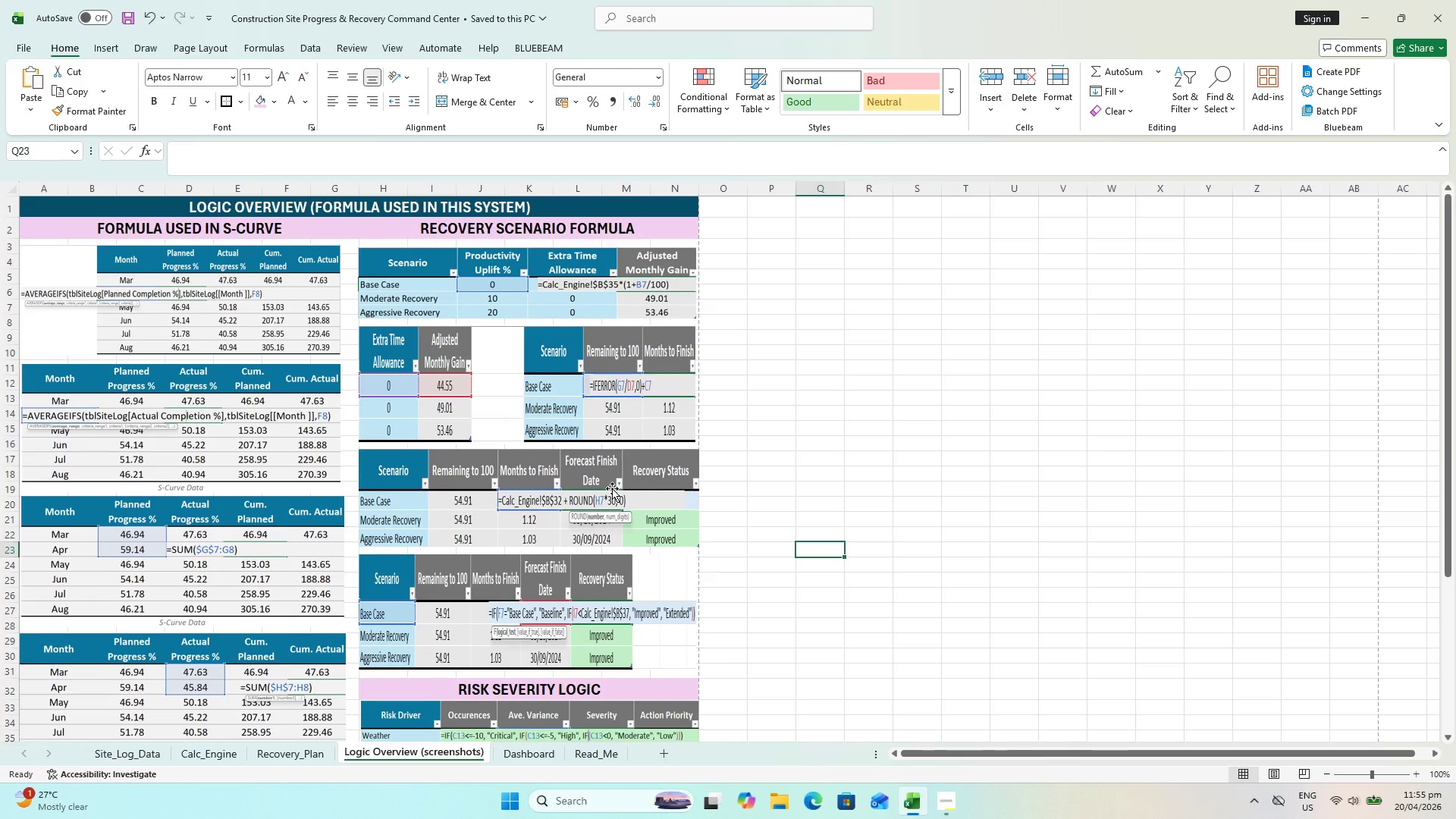 
scroll: coordinate [680, 474], scroll_direction: down, amount: 10.0
 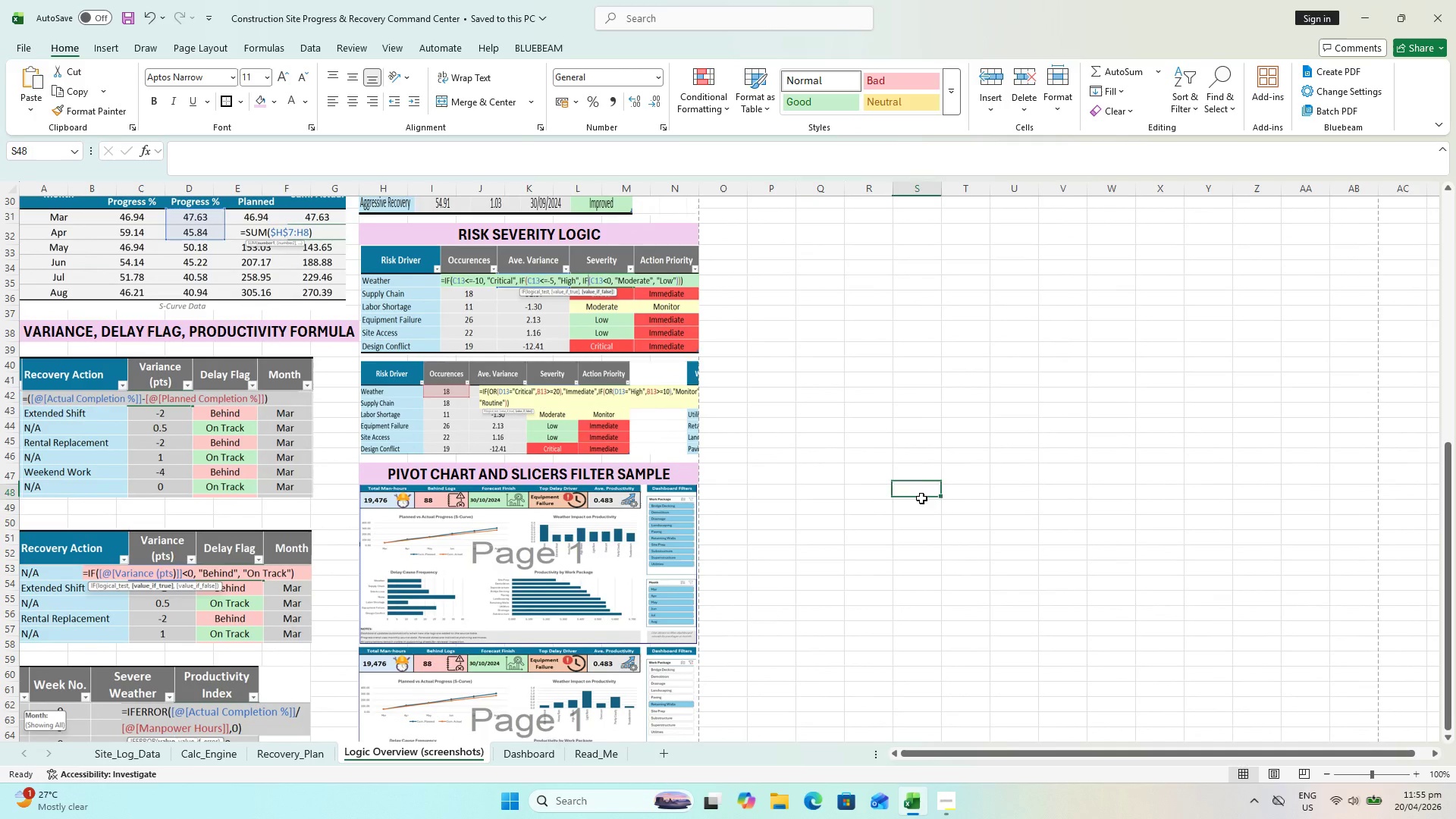 
key(Escape)
 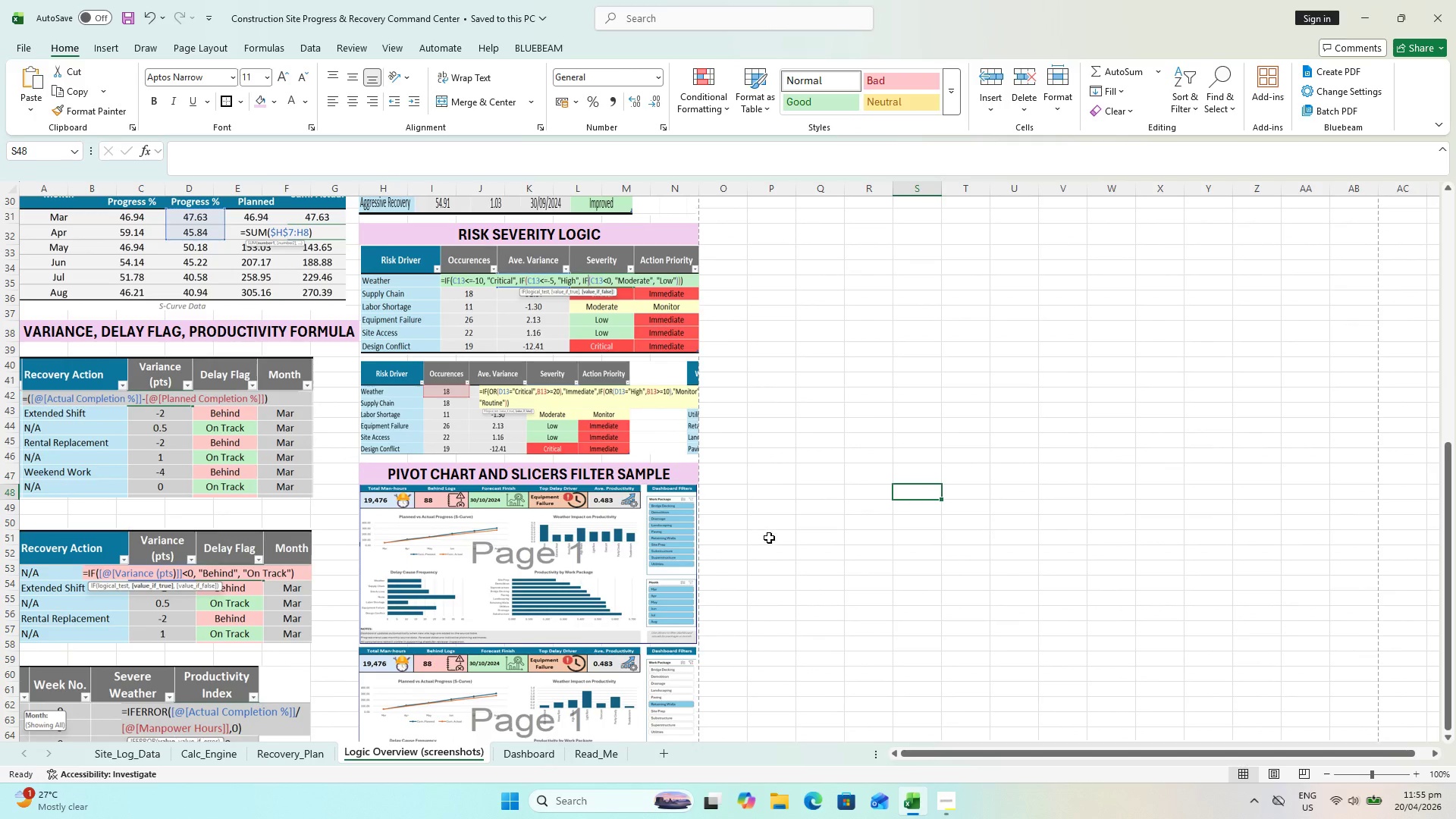 
key(Control+ControlLeft)
 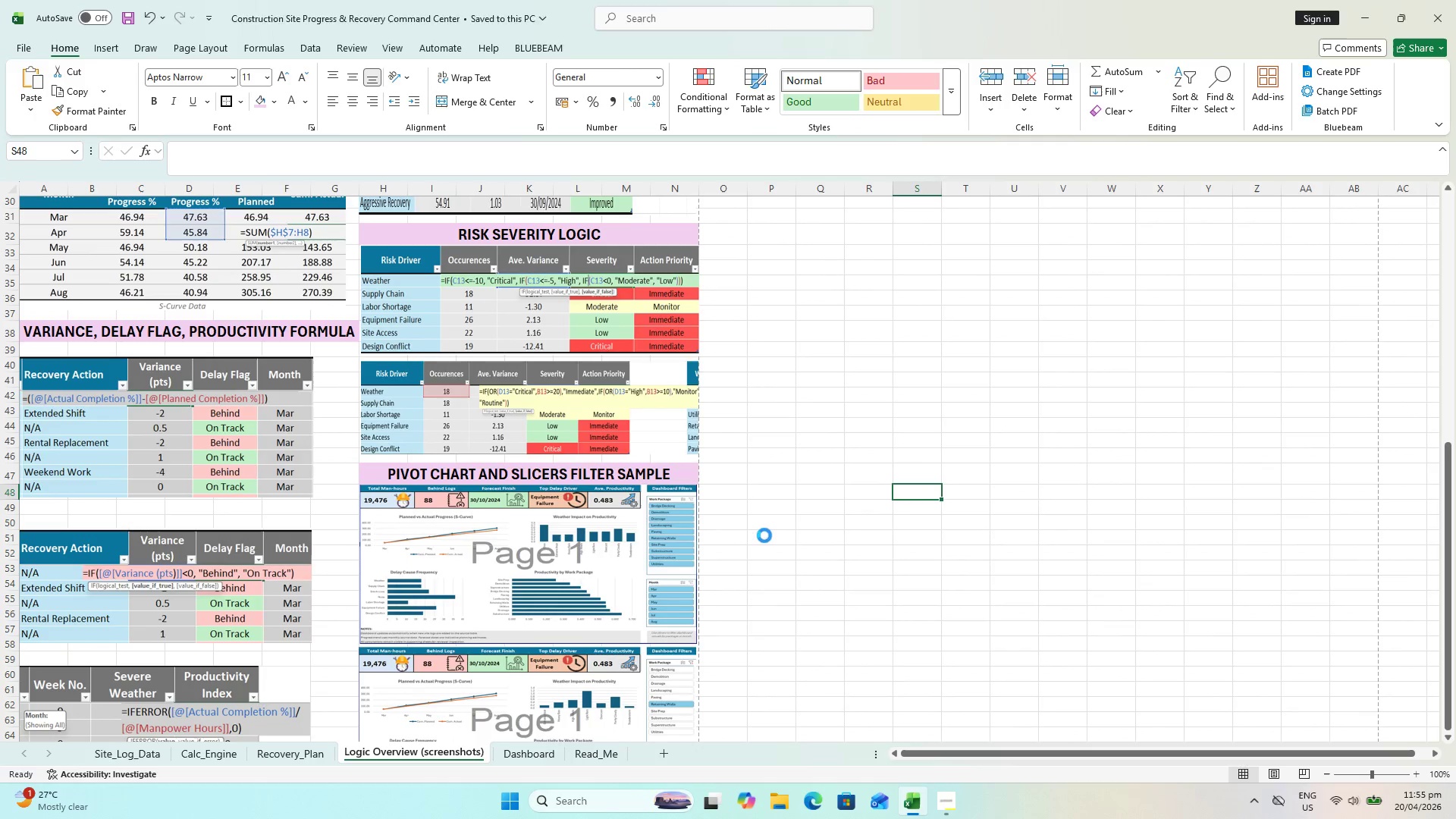 
key(Control+S)
 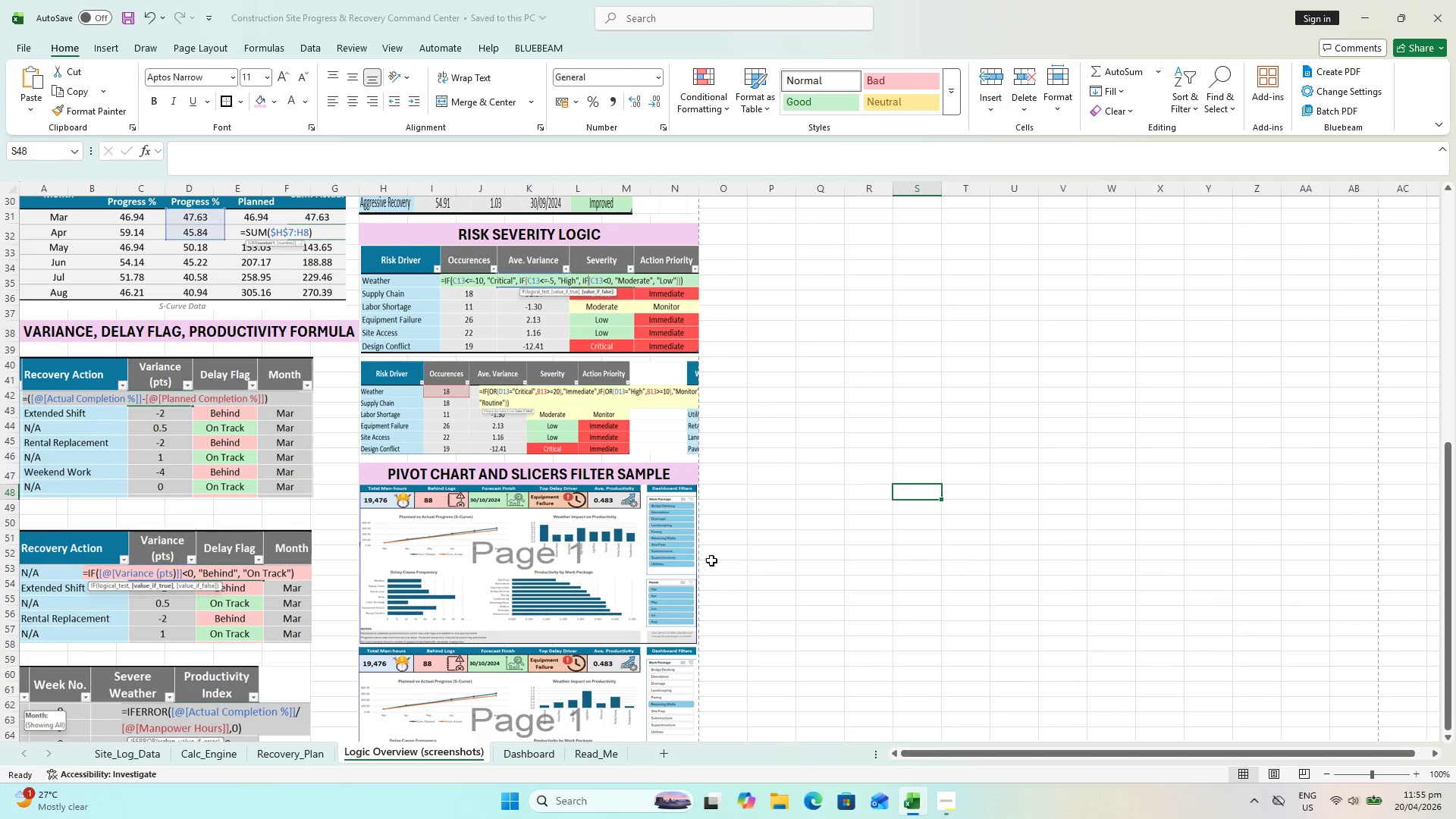 
scroll: coordinate [706, 563], scroll_direction: down, amount: 3.0
 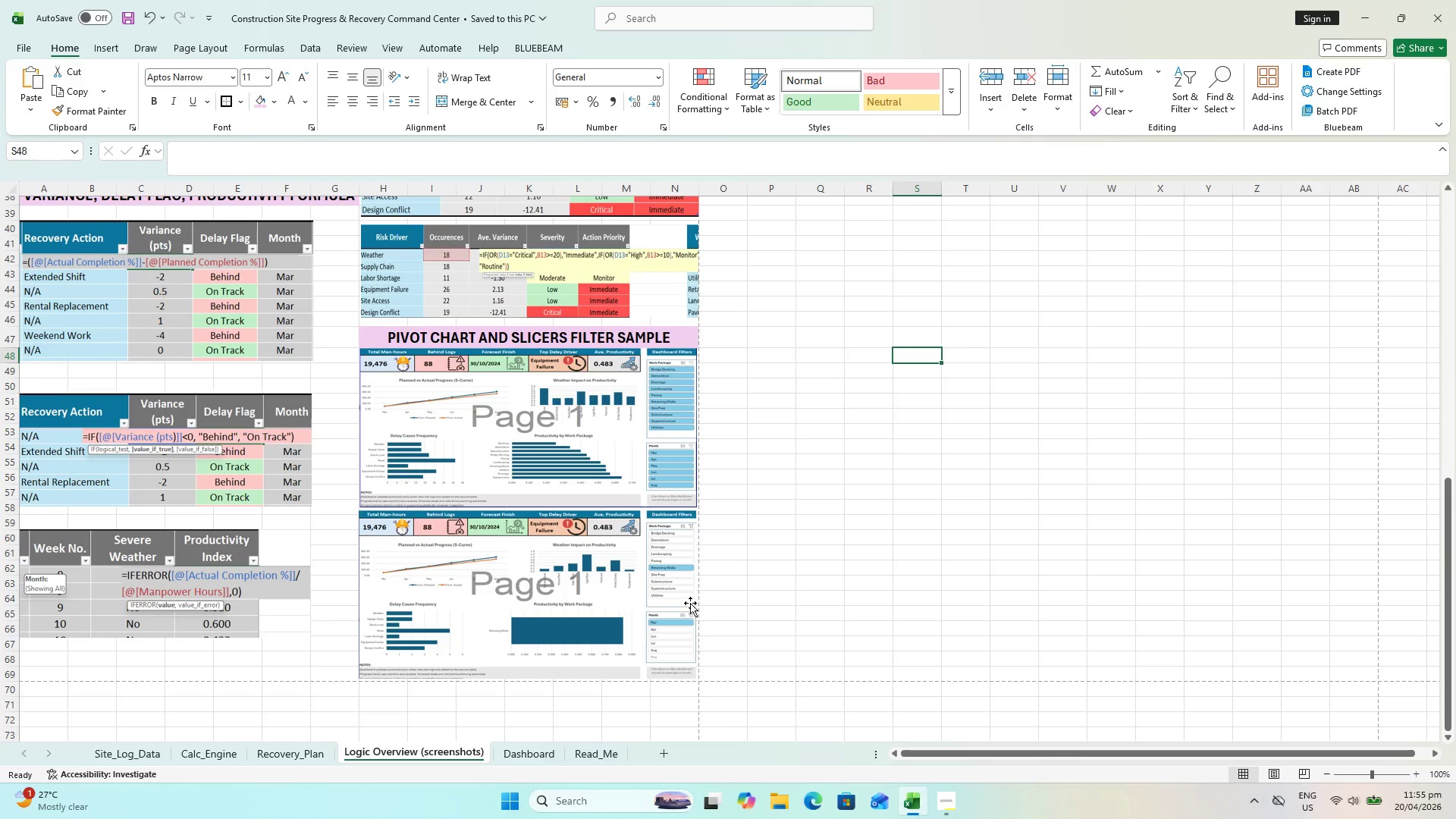 
key(Control+S)
 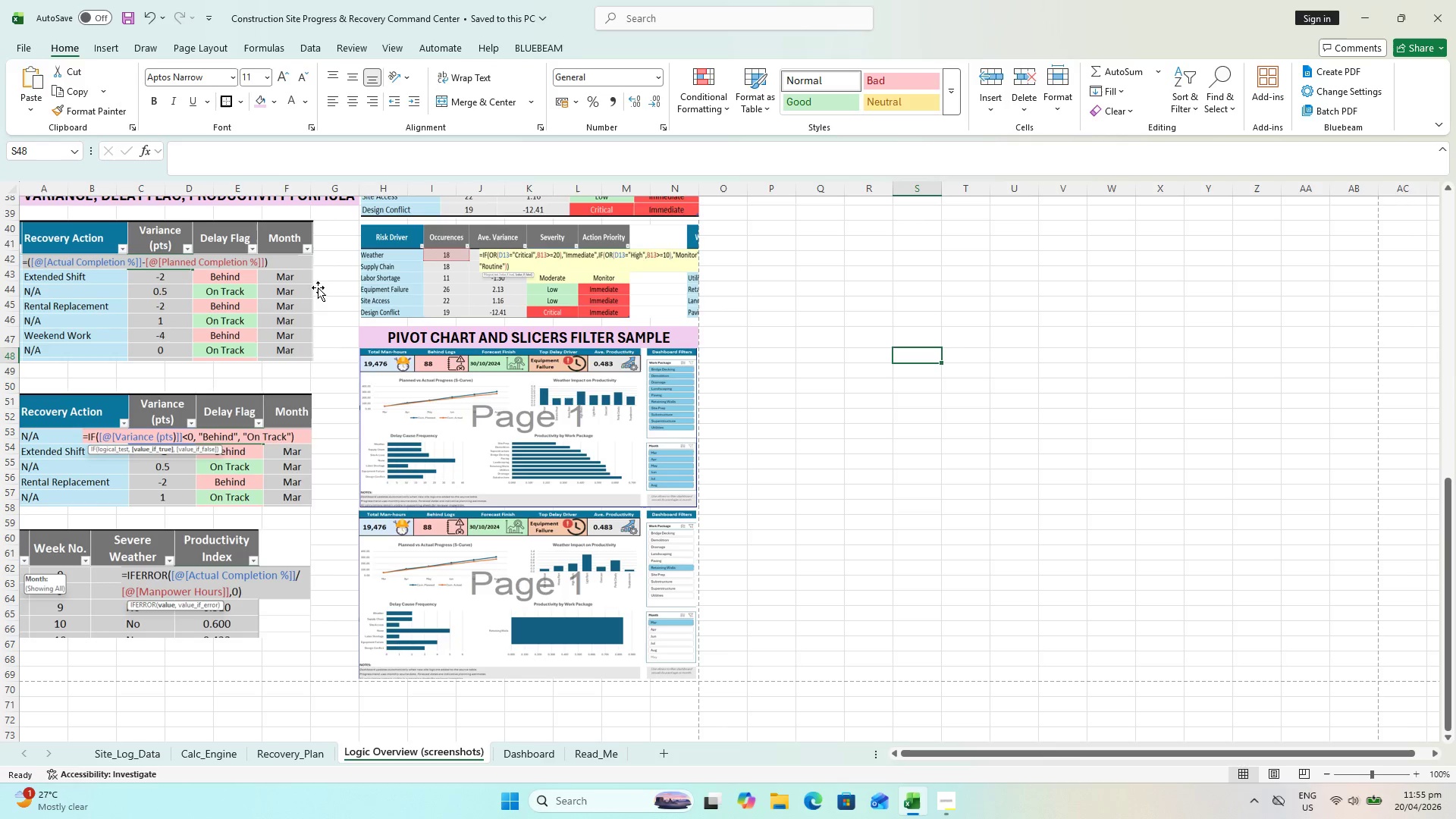 
key(Escape)
 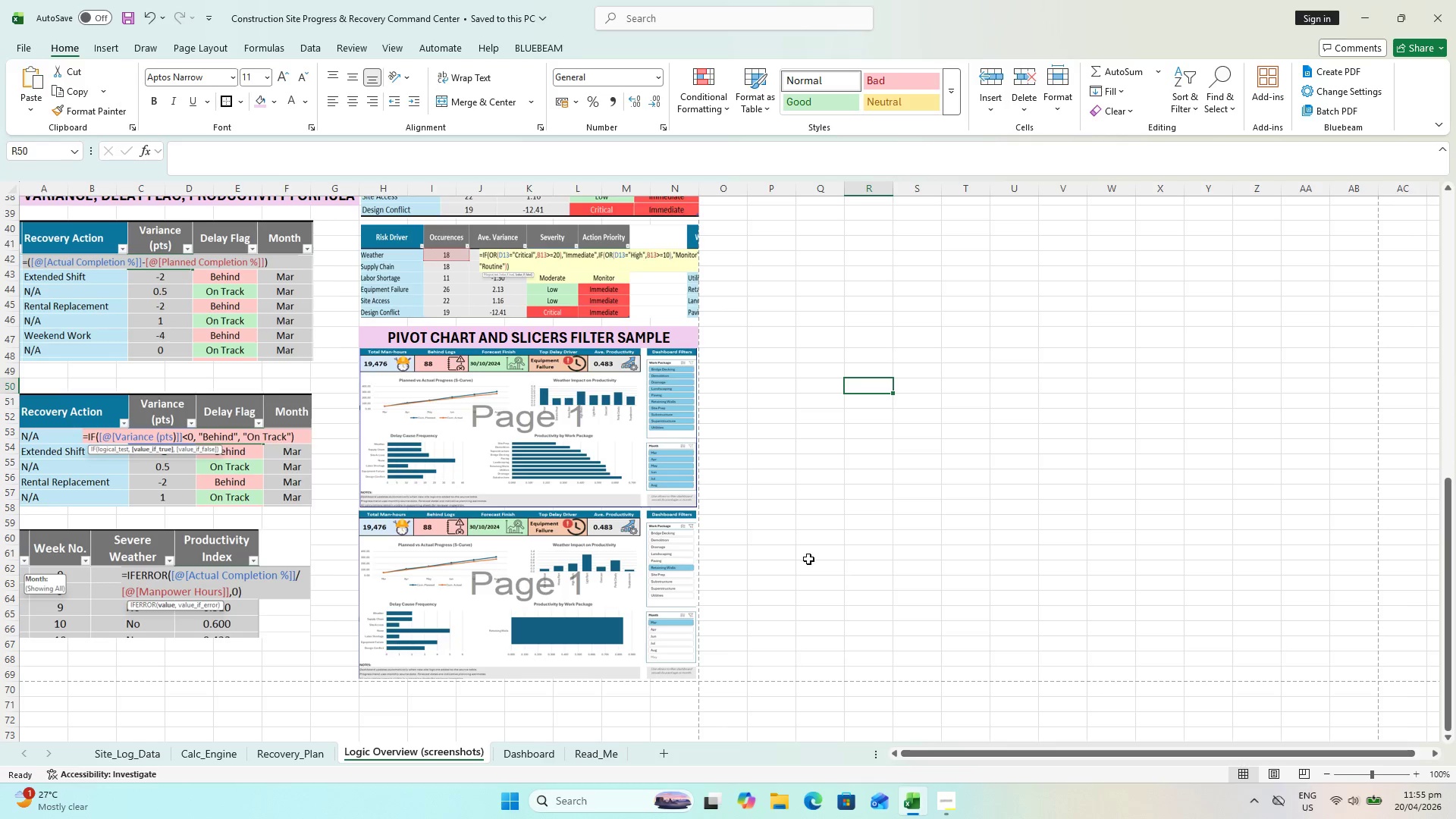 
scroll: coordinate [712, 611], scroll_direction: down, amount: 1.0
 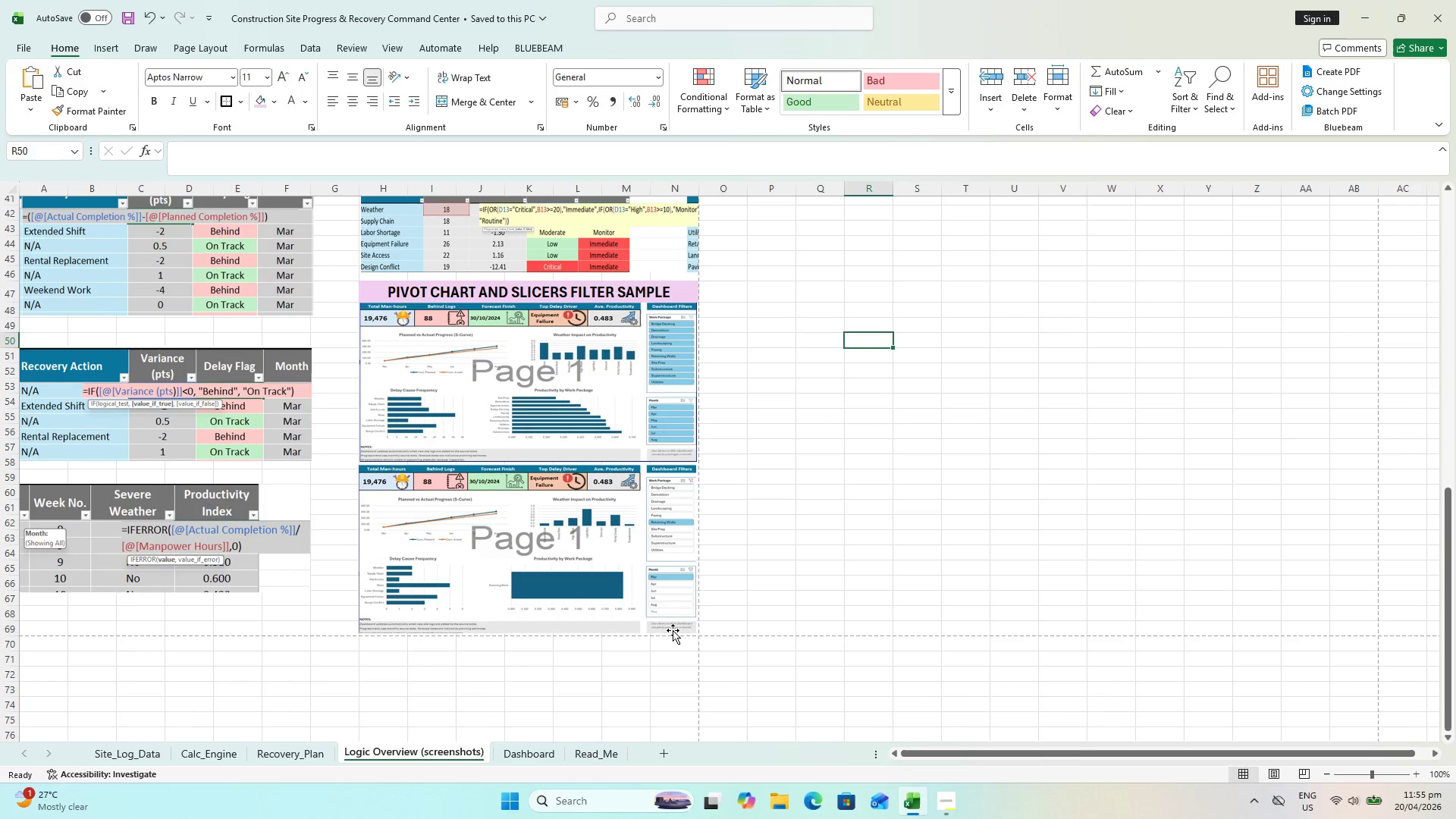 
left_click([673, 629])
 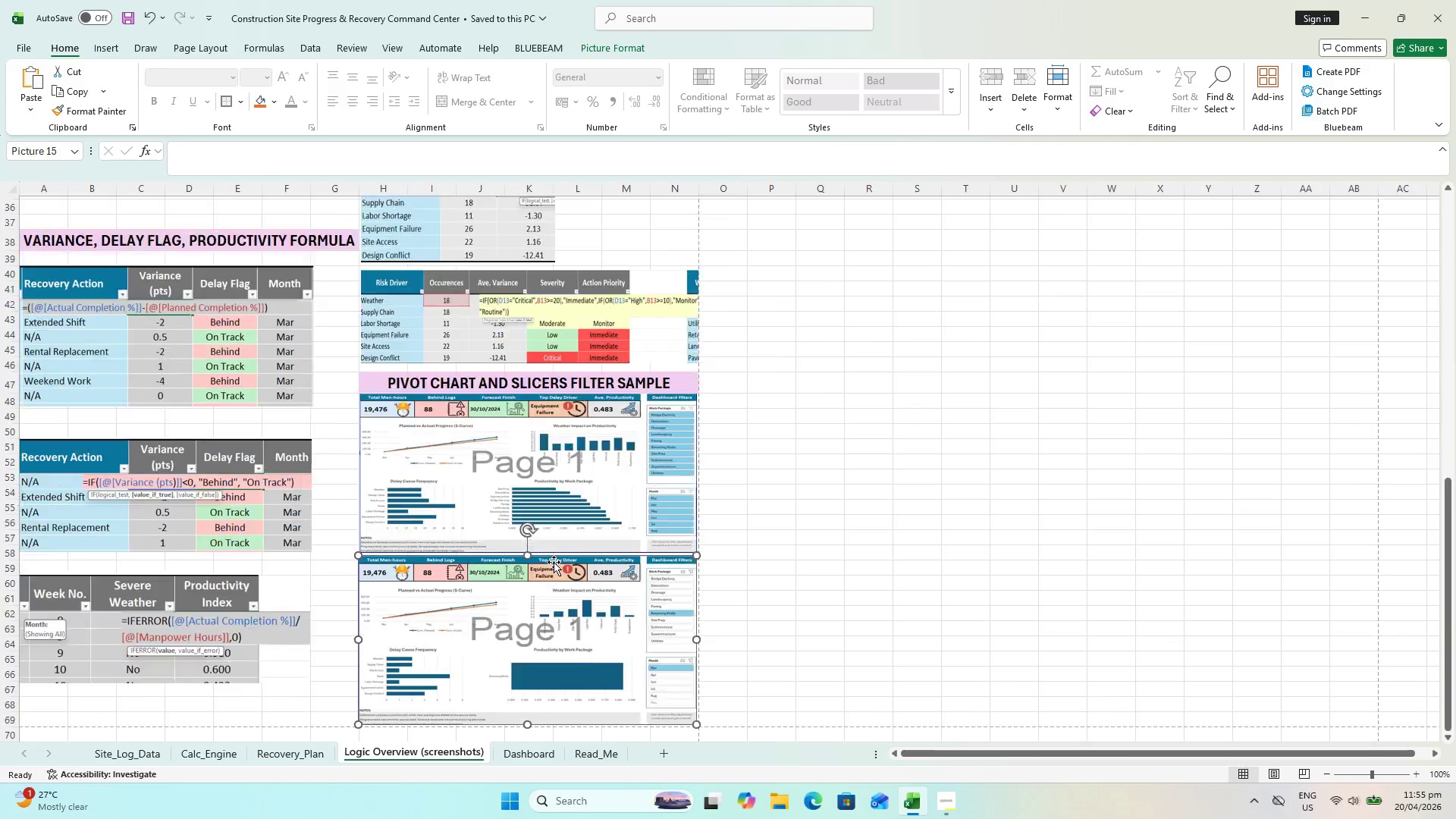 
scroll: coordinate [0, 272], scroll_direction: up, amount: 20.0
 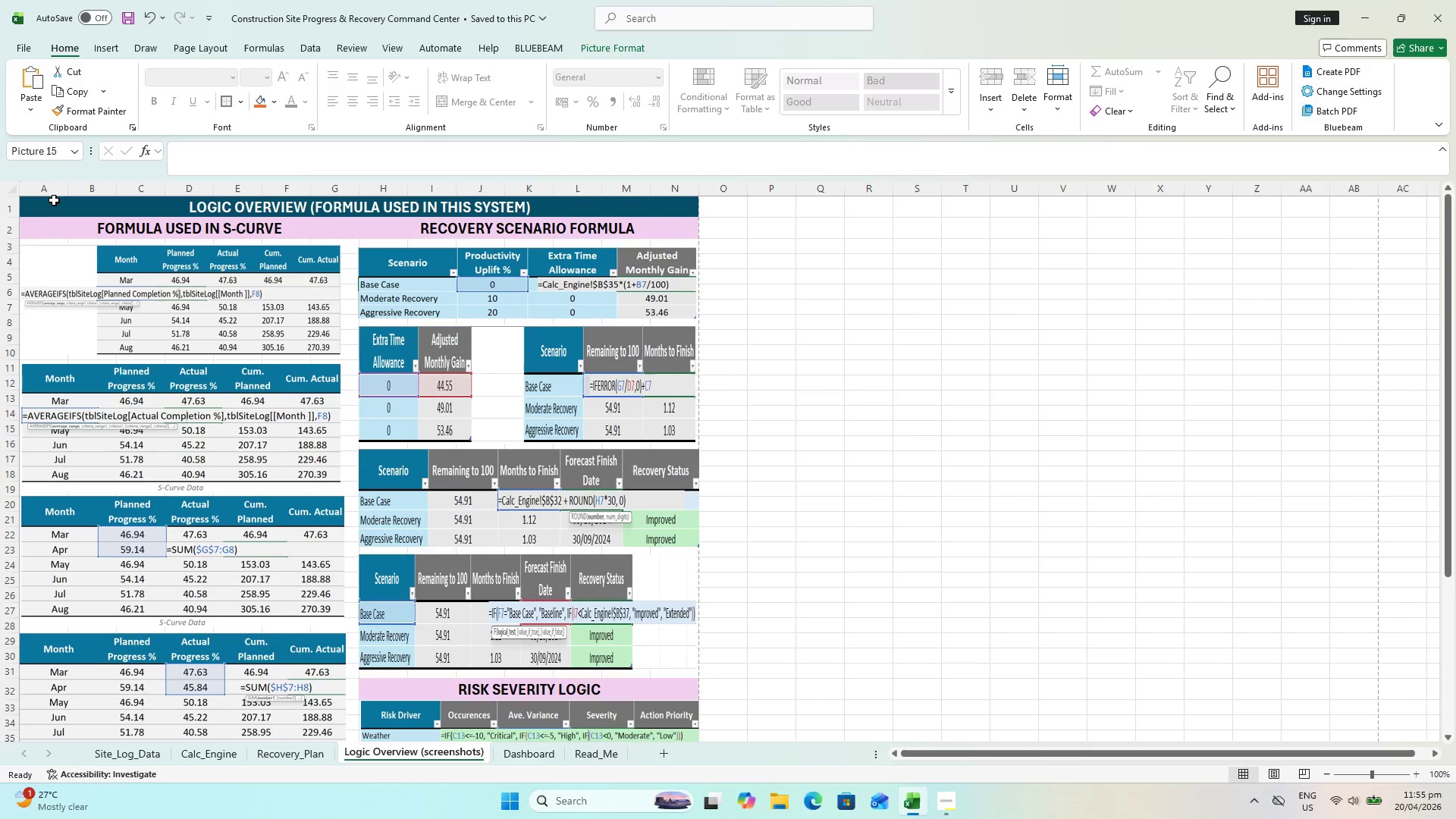 
hold_key(key=ShiftLeft, duration=0.89)
left_click([54, 209])
 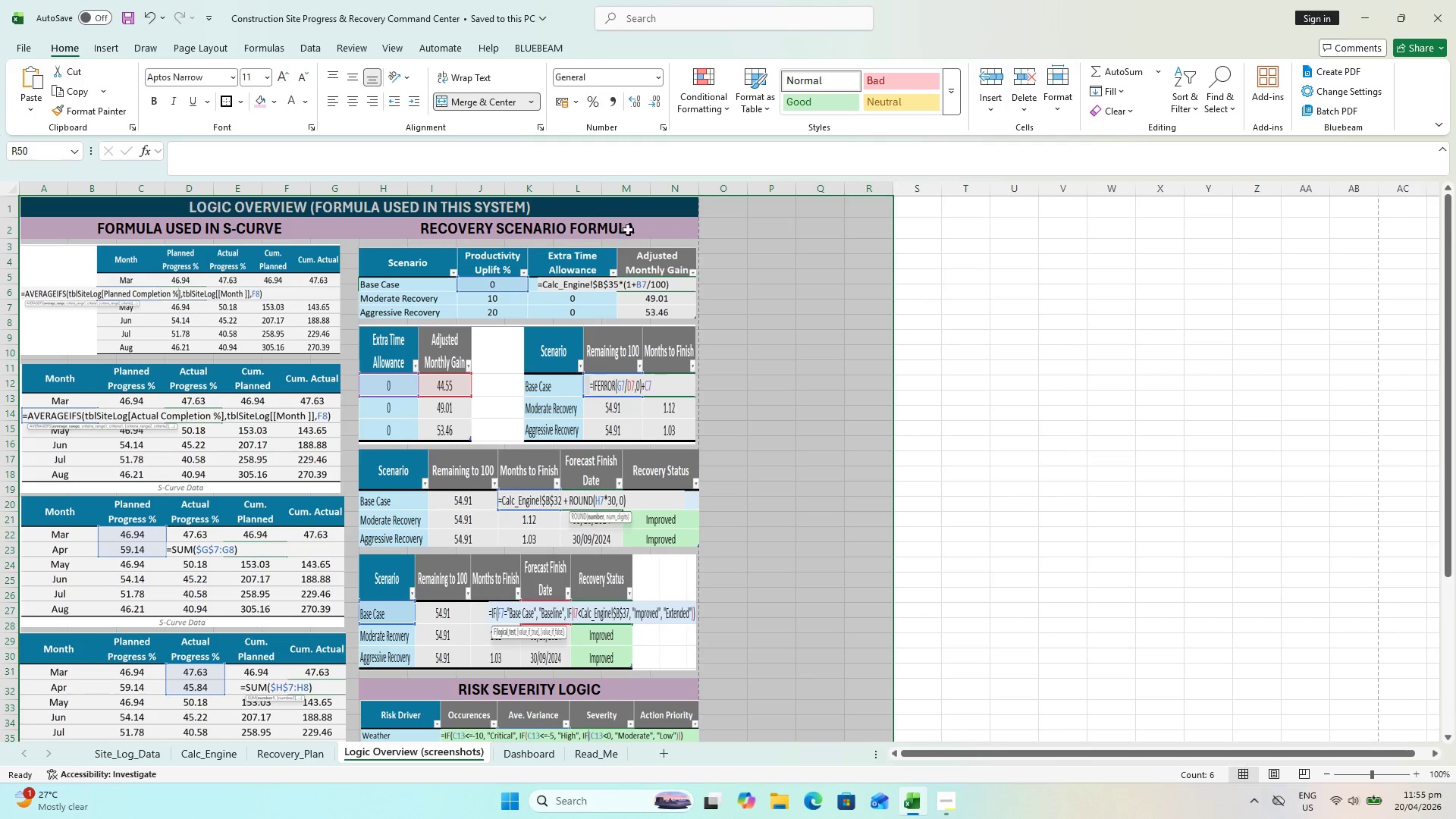 
scroll: coordinate [875, 391], scroll_direction: down, amount: 12.0
 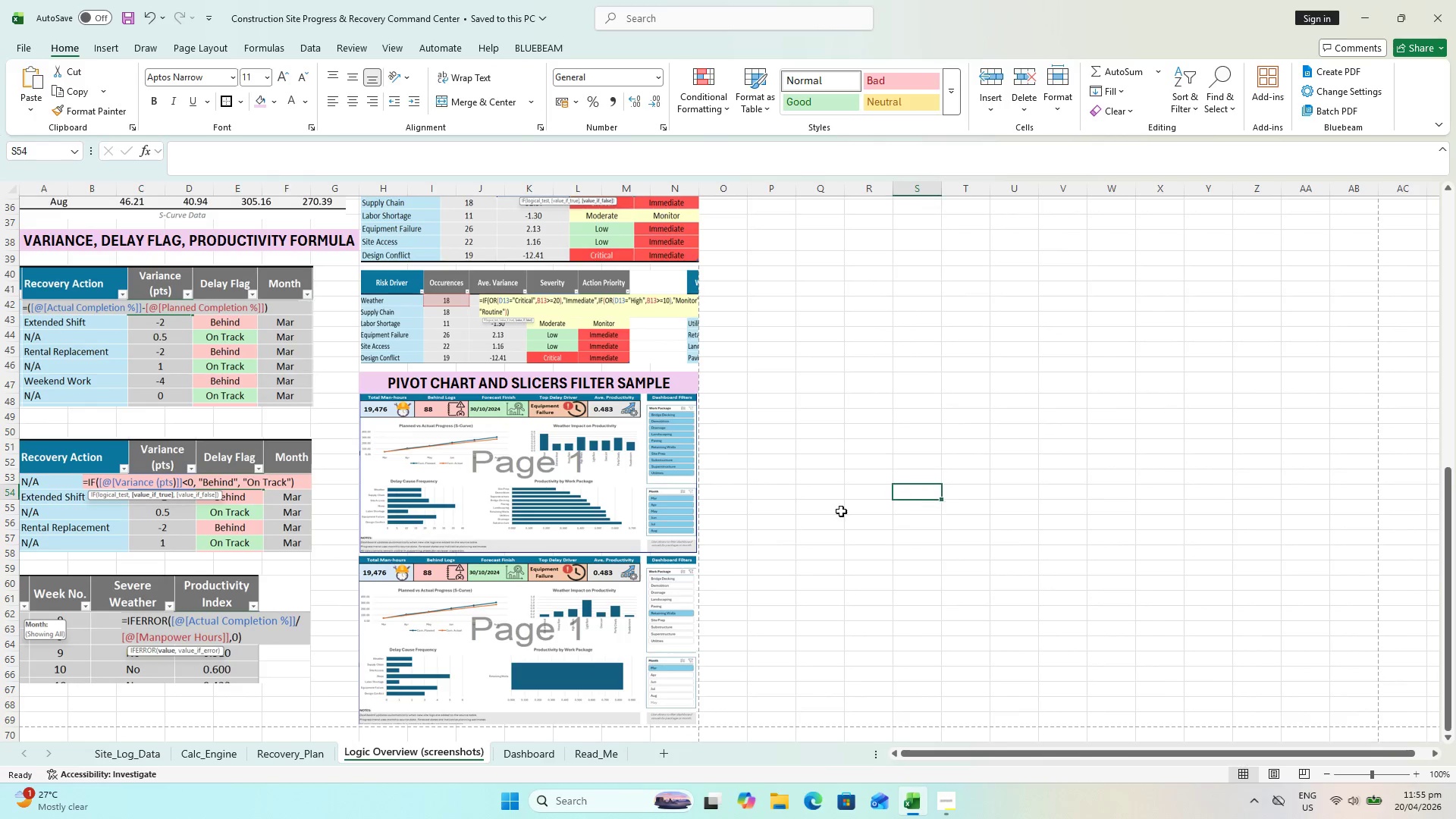 
scroll: coordinate [140, 239], scroll_direction: up, amount: 17.0
 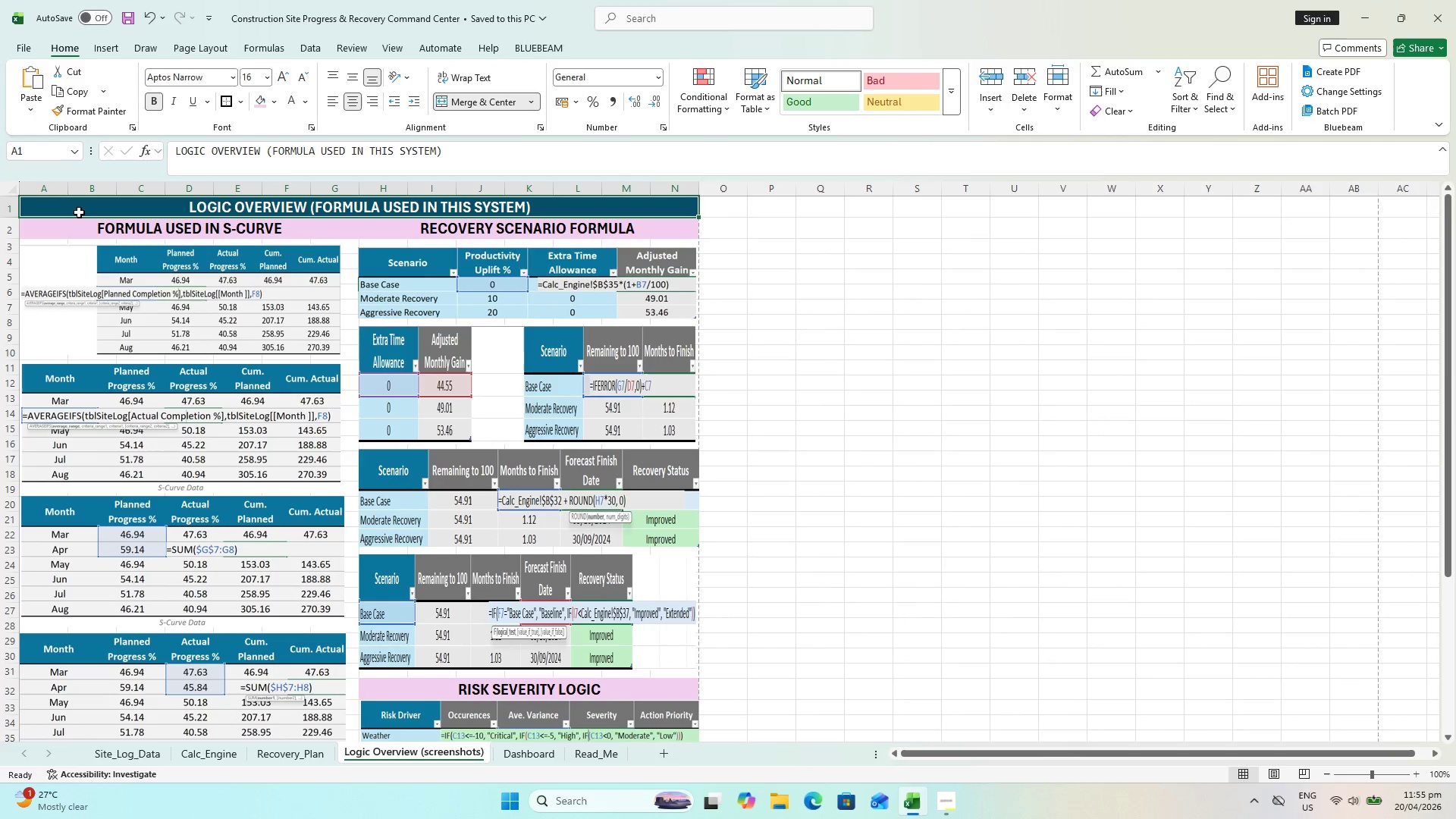 
hold_key(key=ShiftLeft, duration=0.5)
 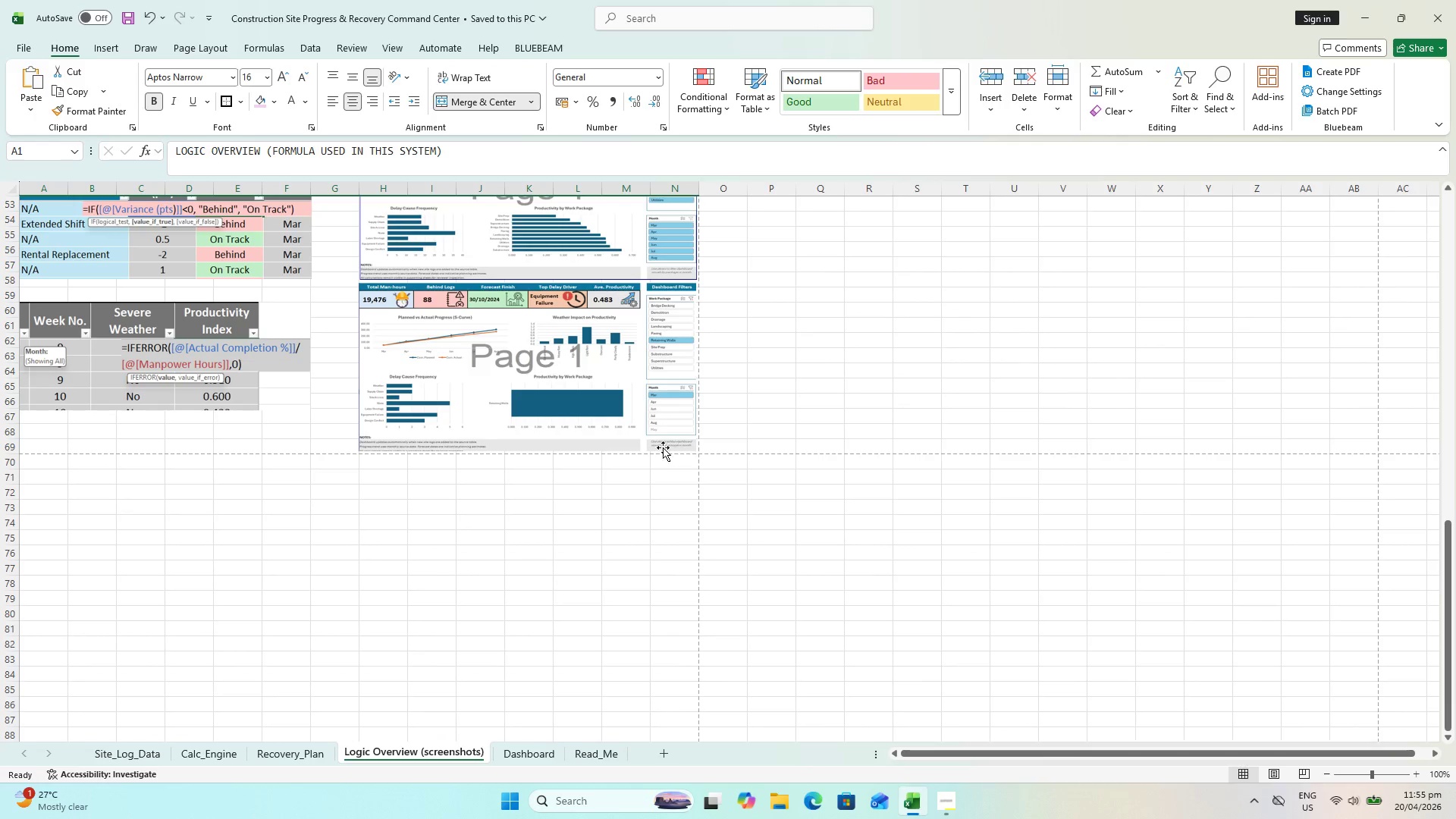 
scroll: coordinate [506, 431], scroll_direction: down, amount: 18.0
 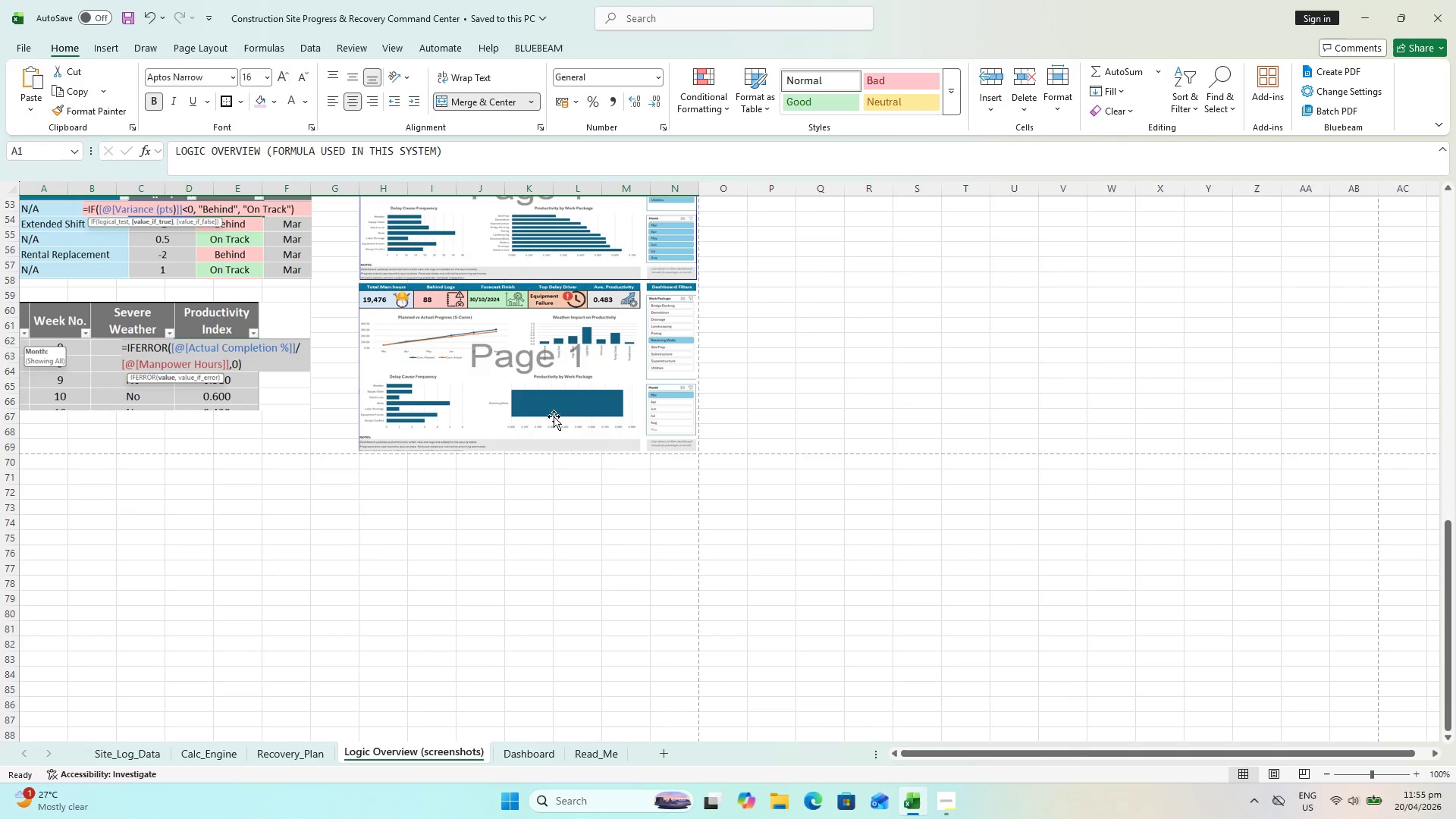 
hold_key(key=ShiftLeft, duration=1.33)
 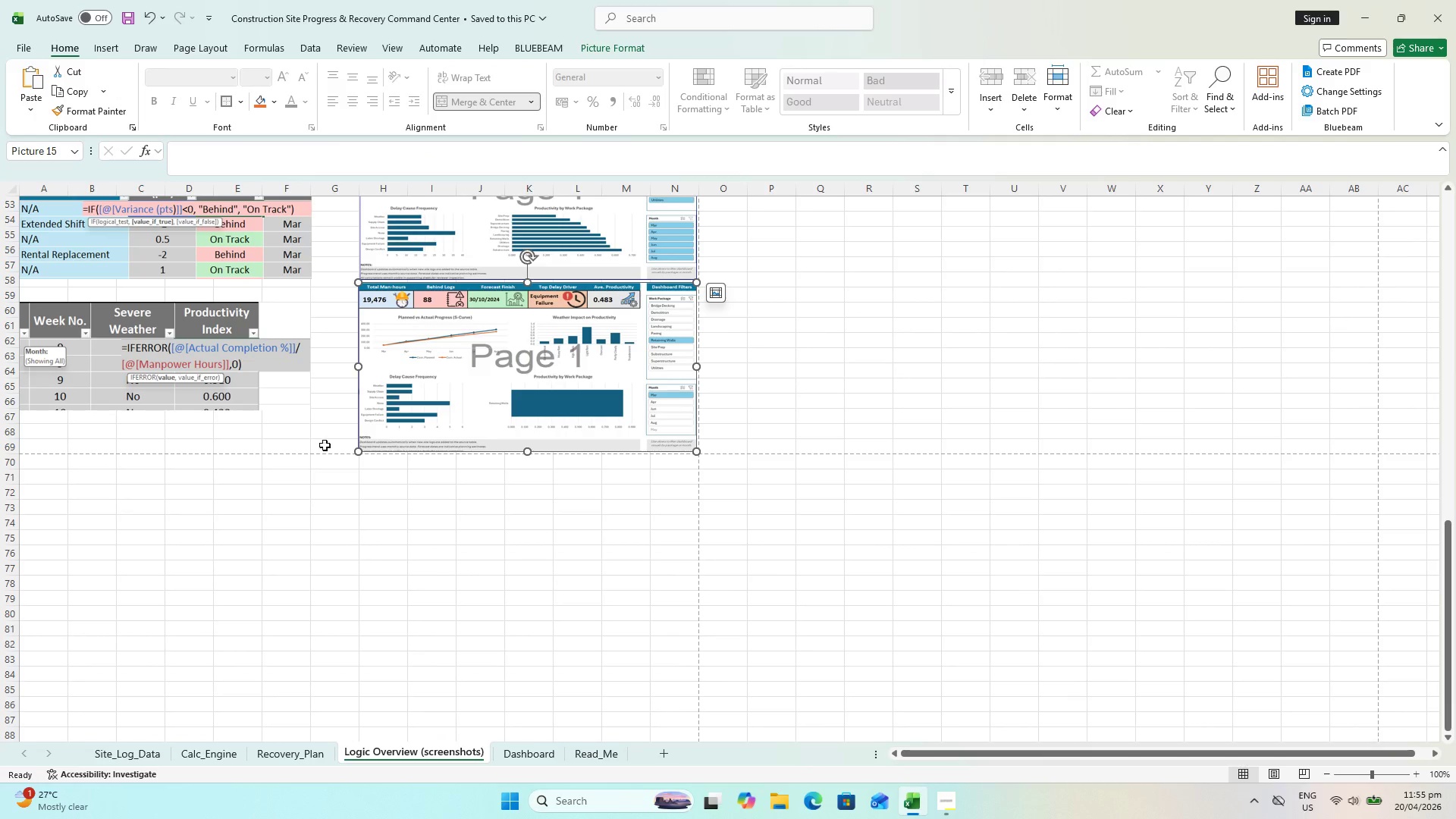 
left_click([324, 447])
 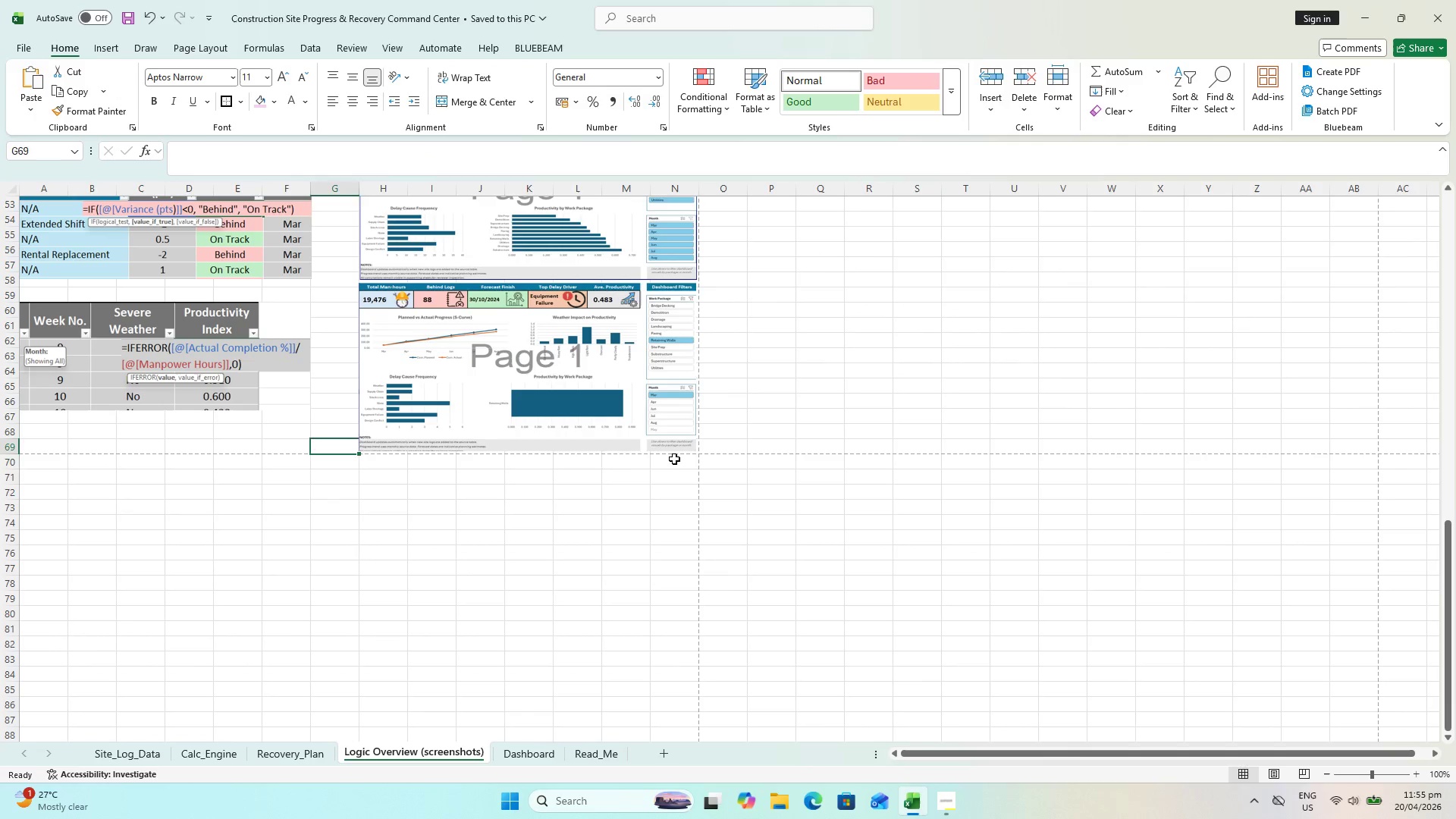 
left_click([674, 459])
 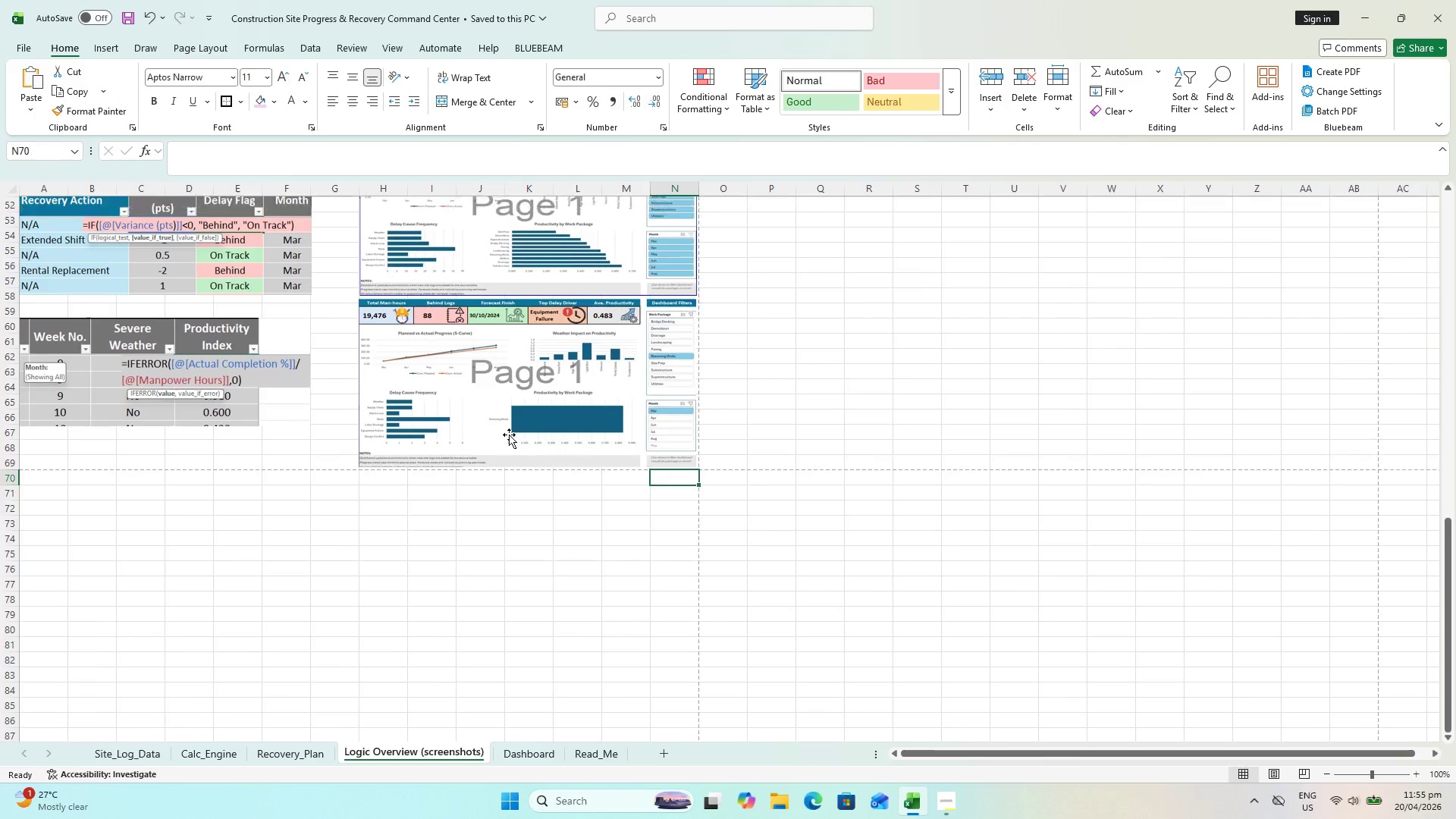 
scroll: coordinate [528, 431], scroll_direction: up, amount: 5.0
 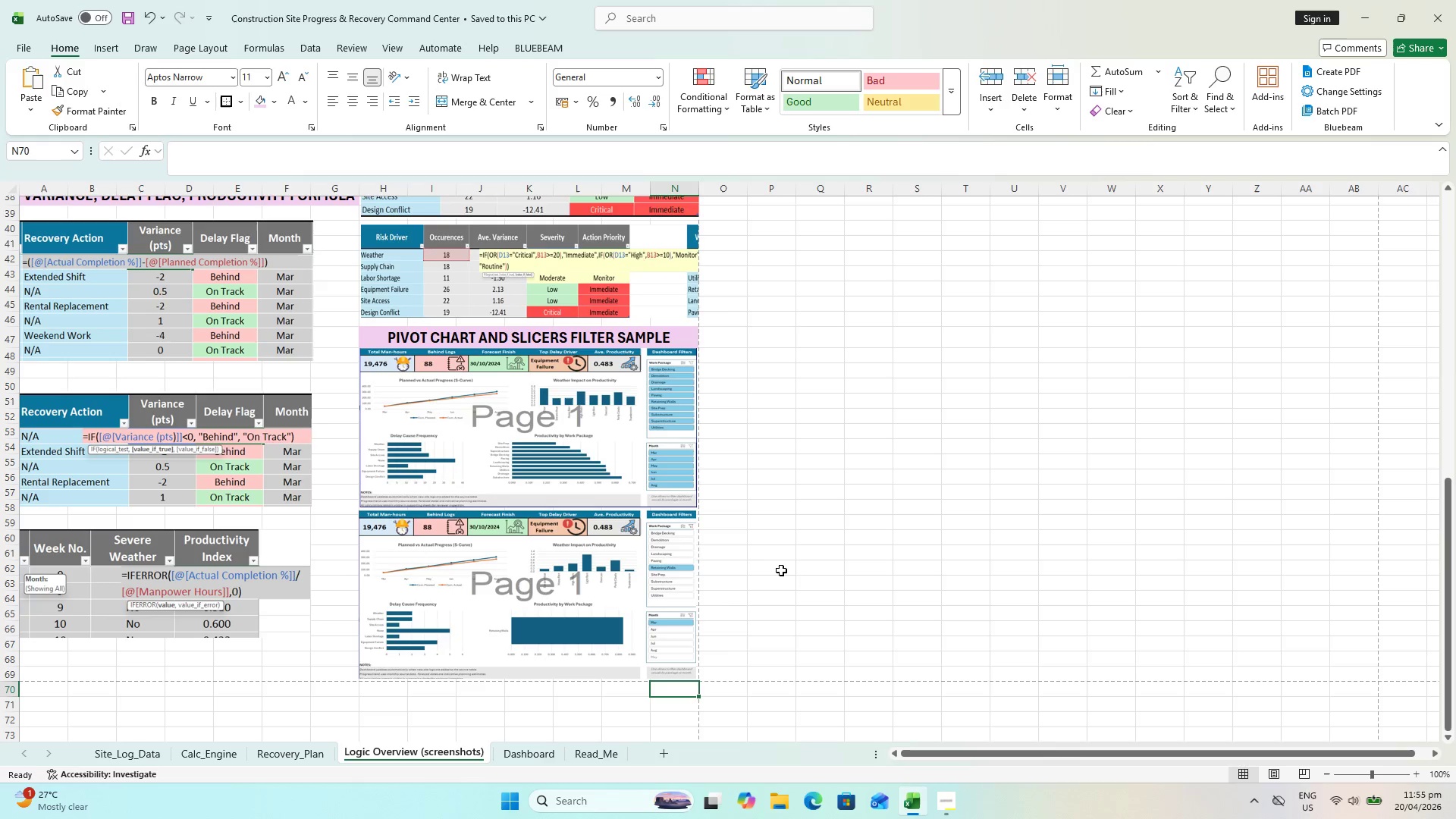 
left_click([868, 593])
 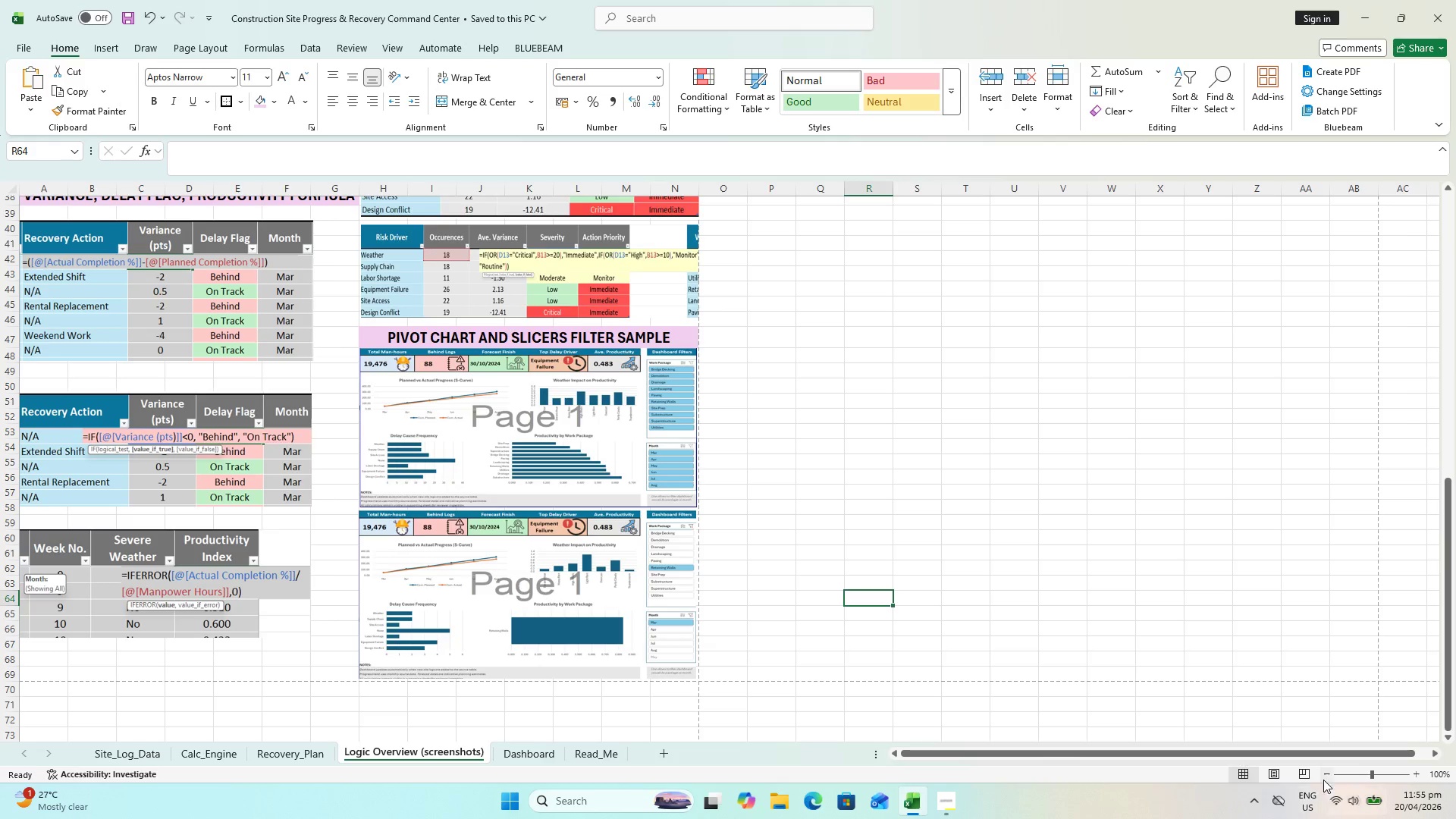 
left_click([1293, 770])
 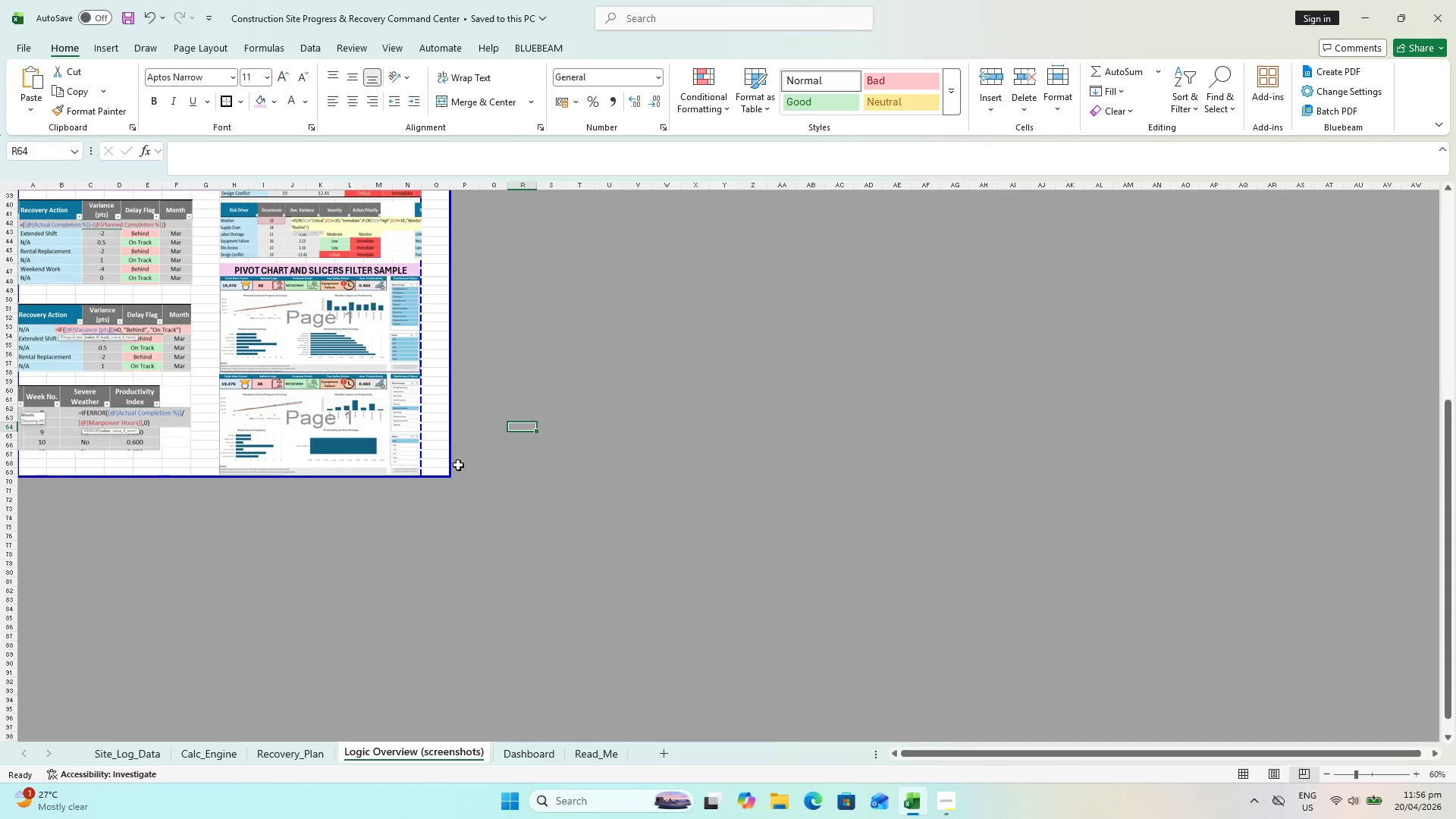 
scroll: coordinate [440, 441], scroll_direction: up, amount: 3.0
 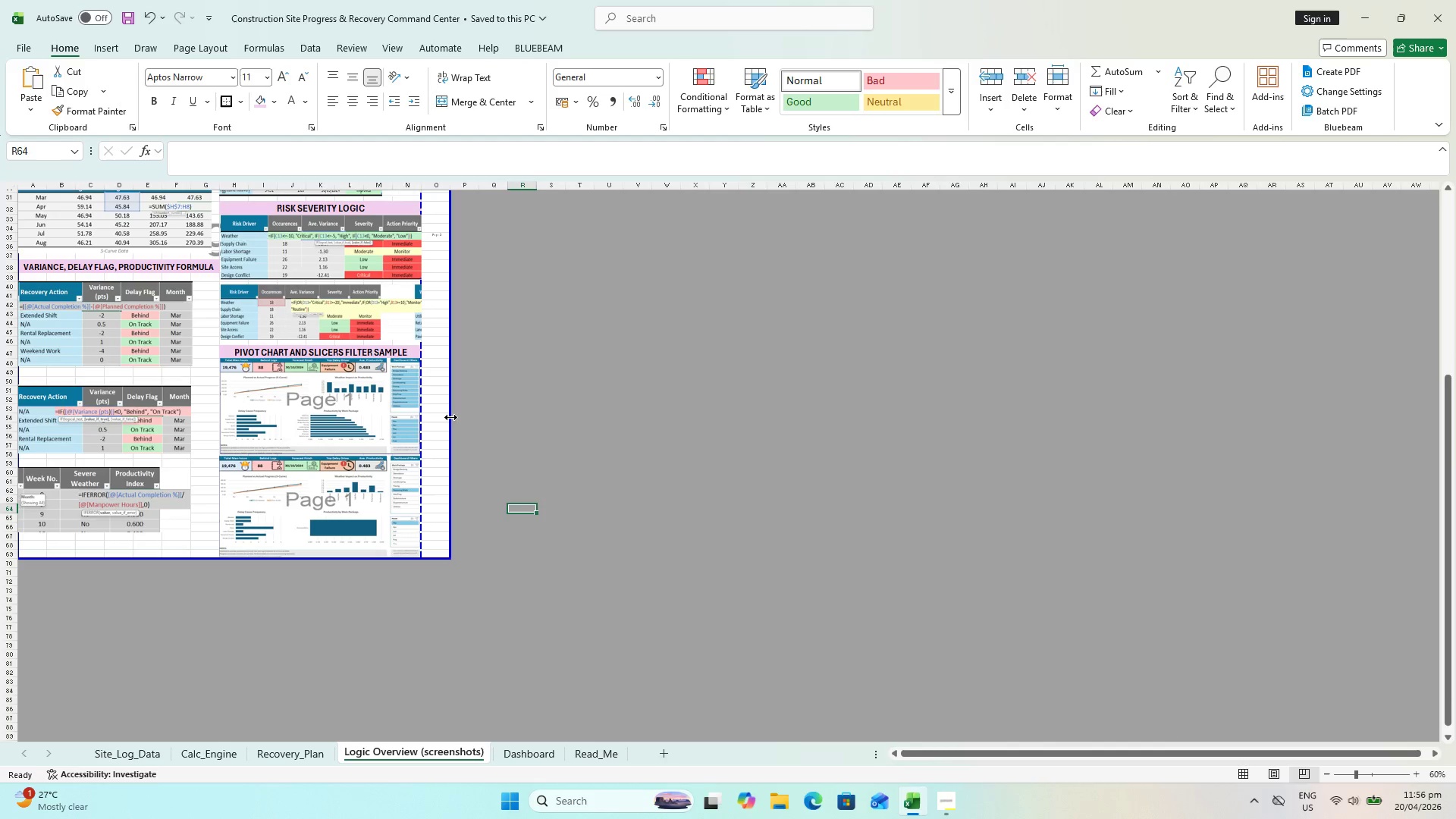 
left_click_drag(start_coordinate=[450, 417], to_coordinate=[423, 409])
 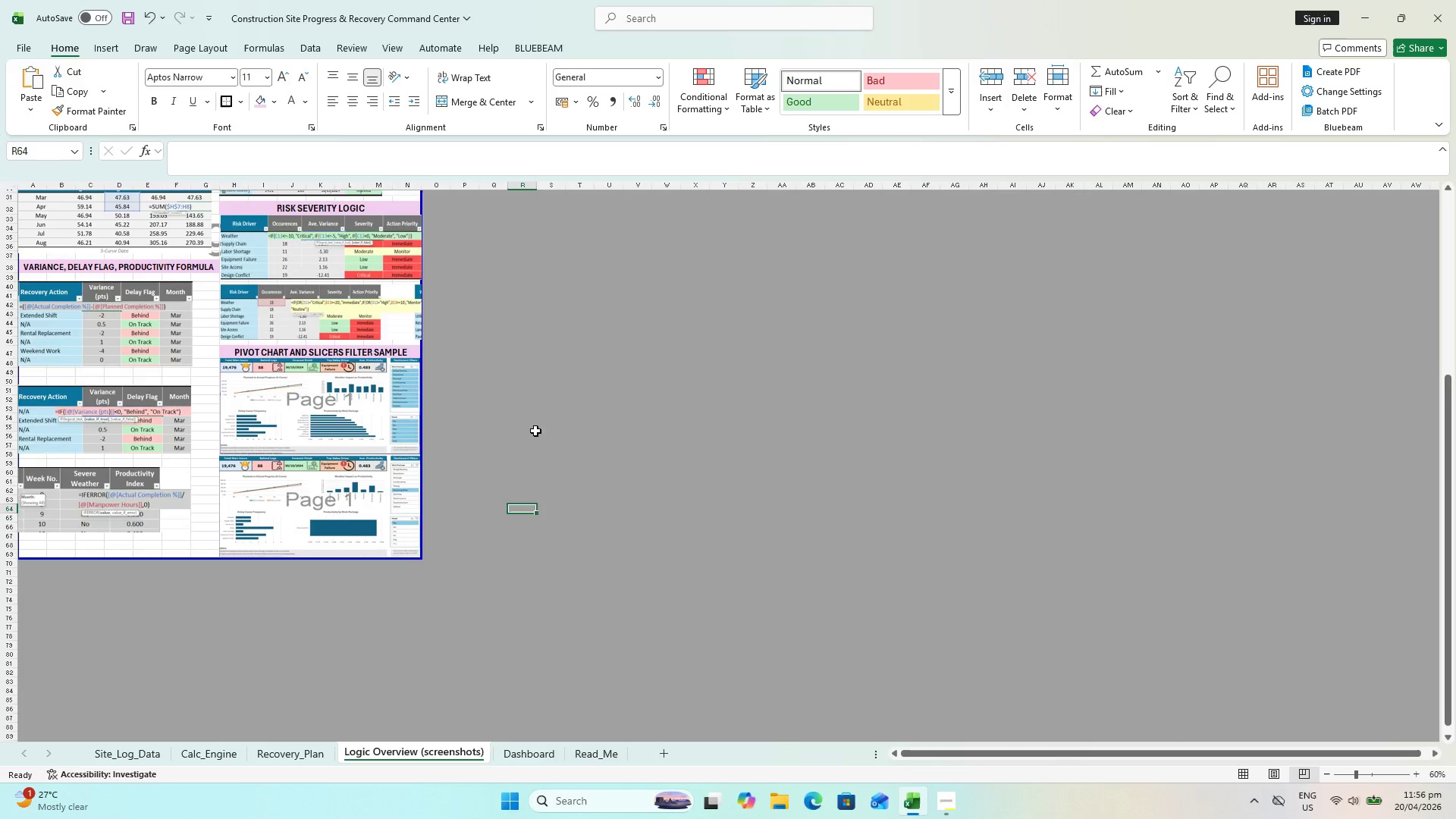 
scroll: coordinate [312, 355], scroll_direction: up, amount: 17.0
 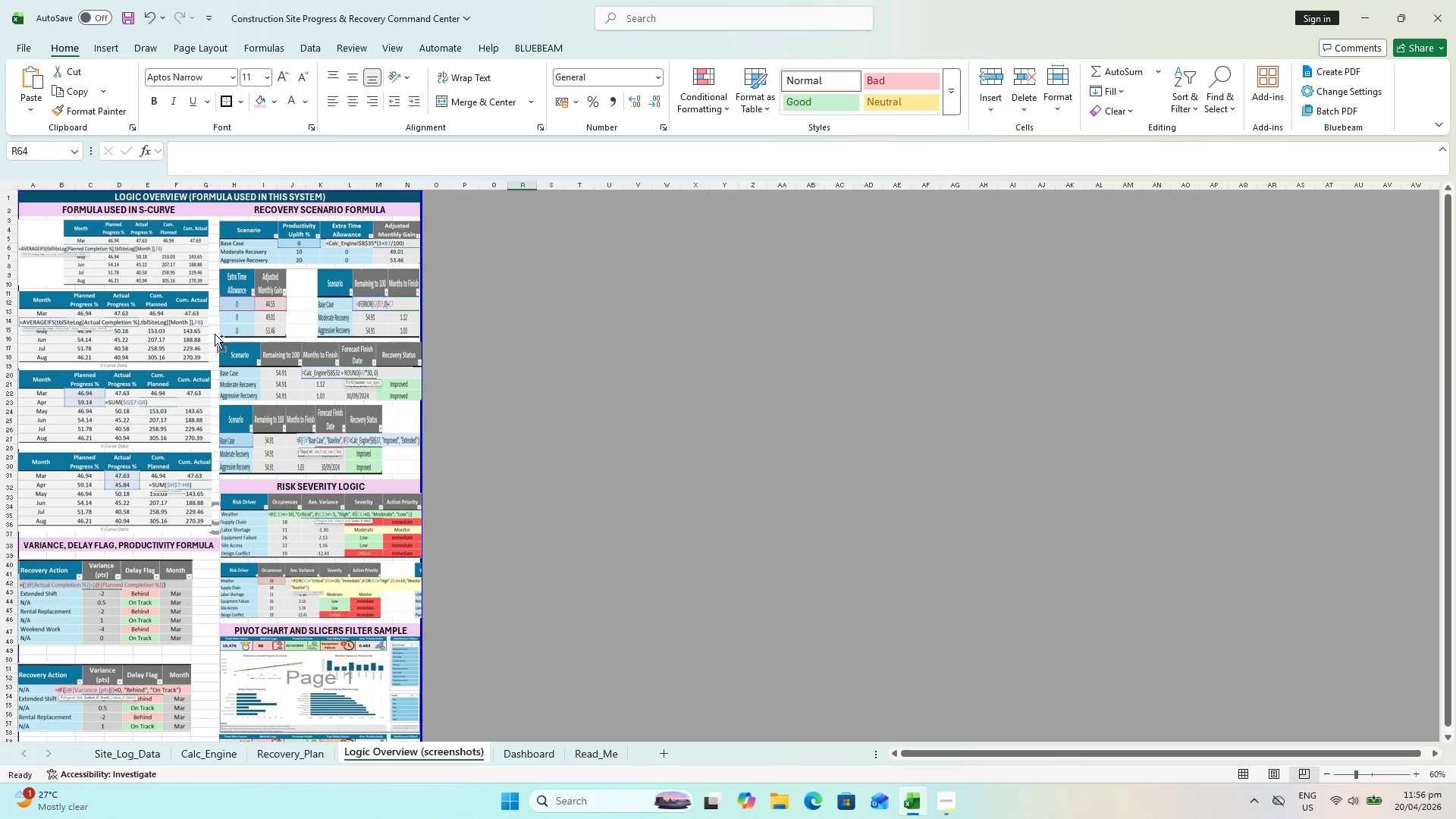 
key(Control+S)
 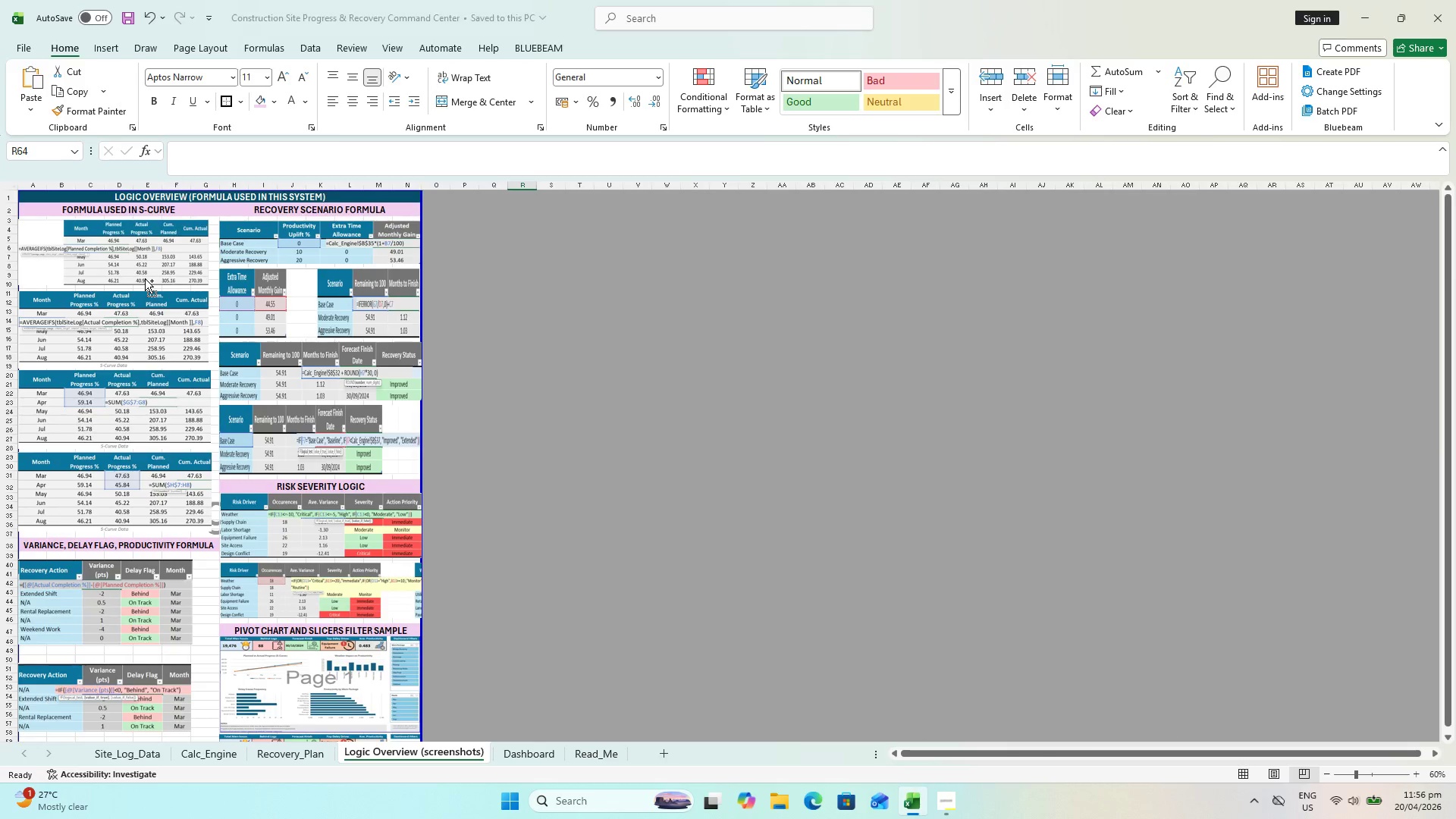 
scroll: coordinate [145, 278], scroll_direction: up, amount: 1.0
 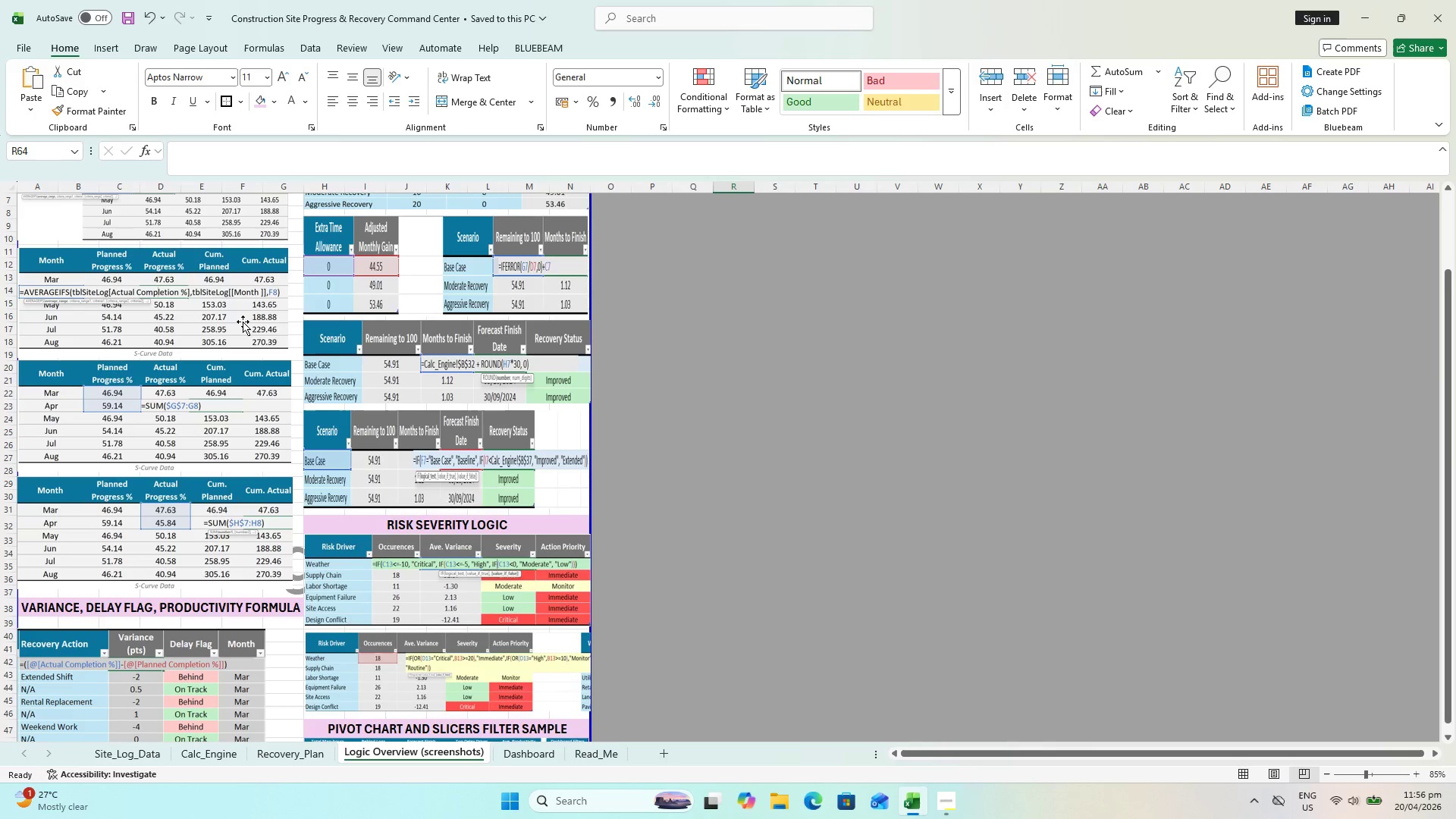 
key(Control+P)
 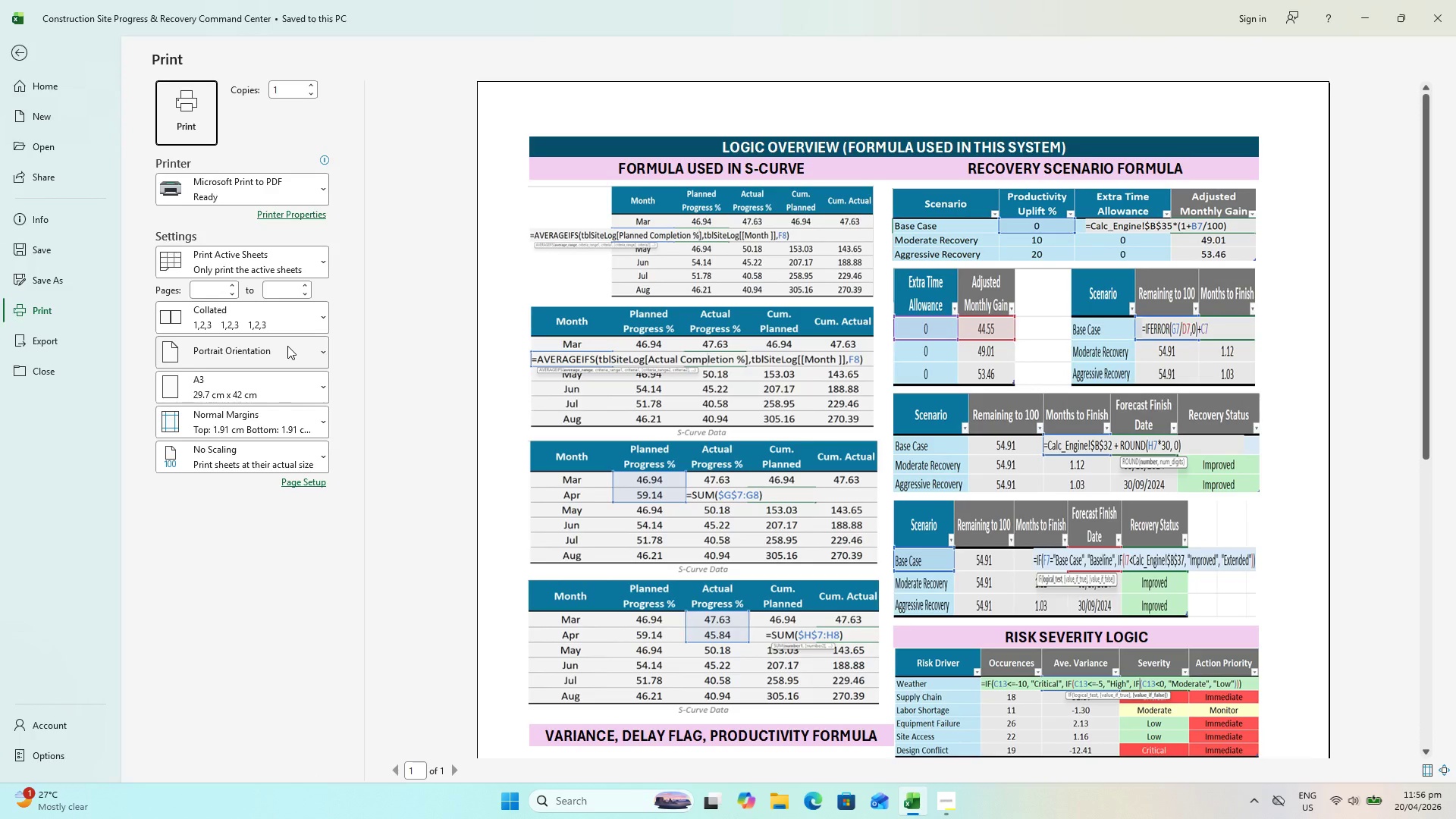 
key(Escape)
 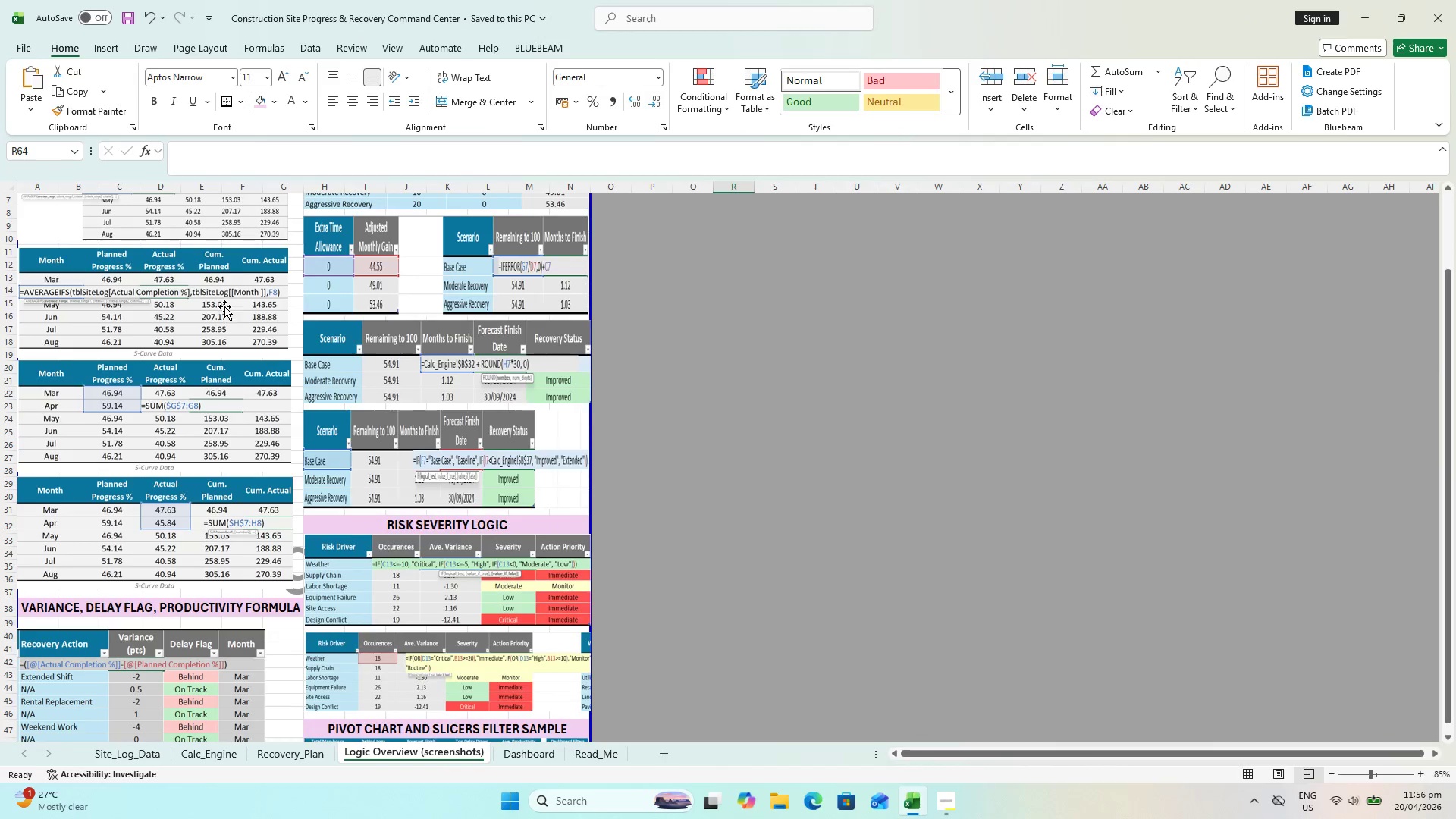 
scroll: coordinate [208, 297], scroll_direction: up, amount: 7.0
 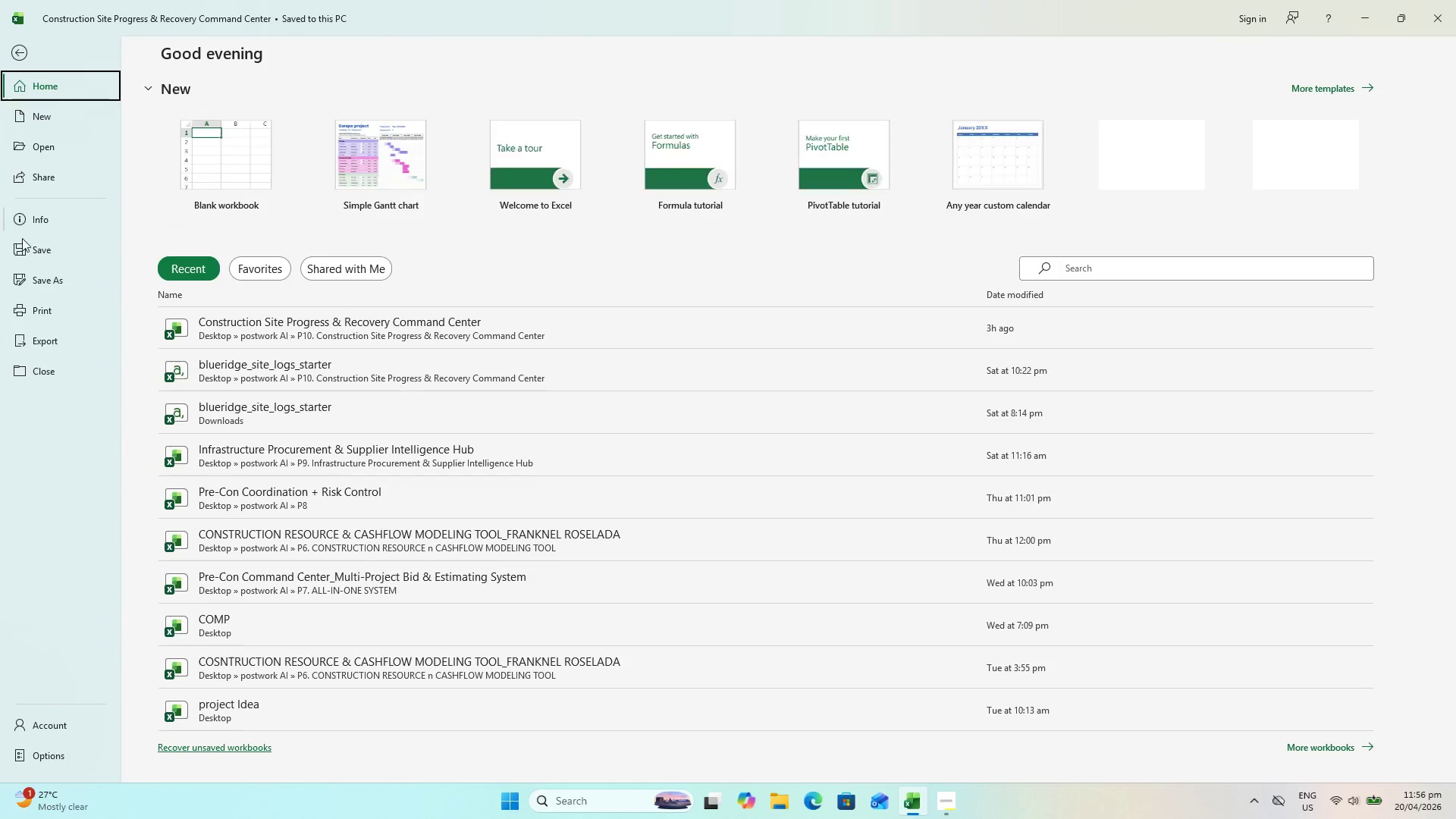 
left_click([44, 345])
 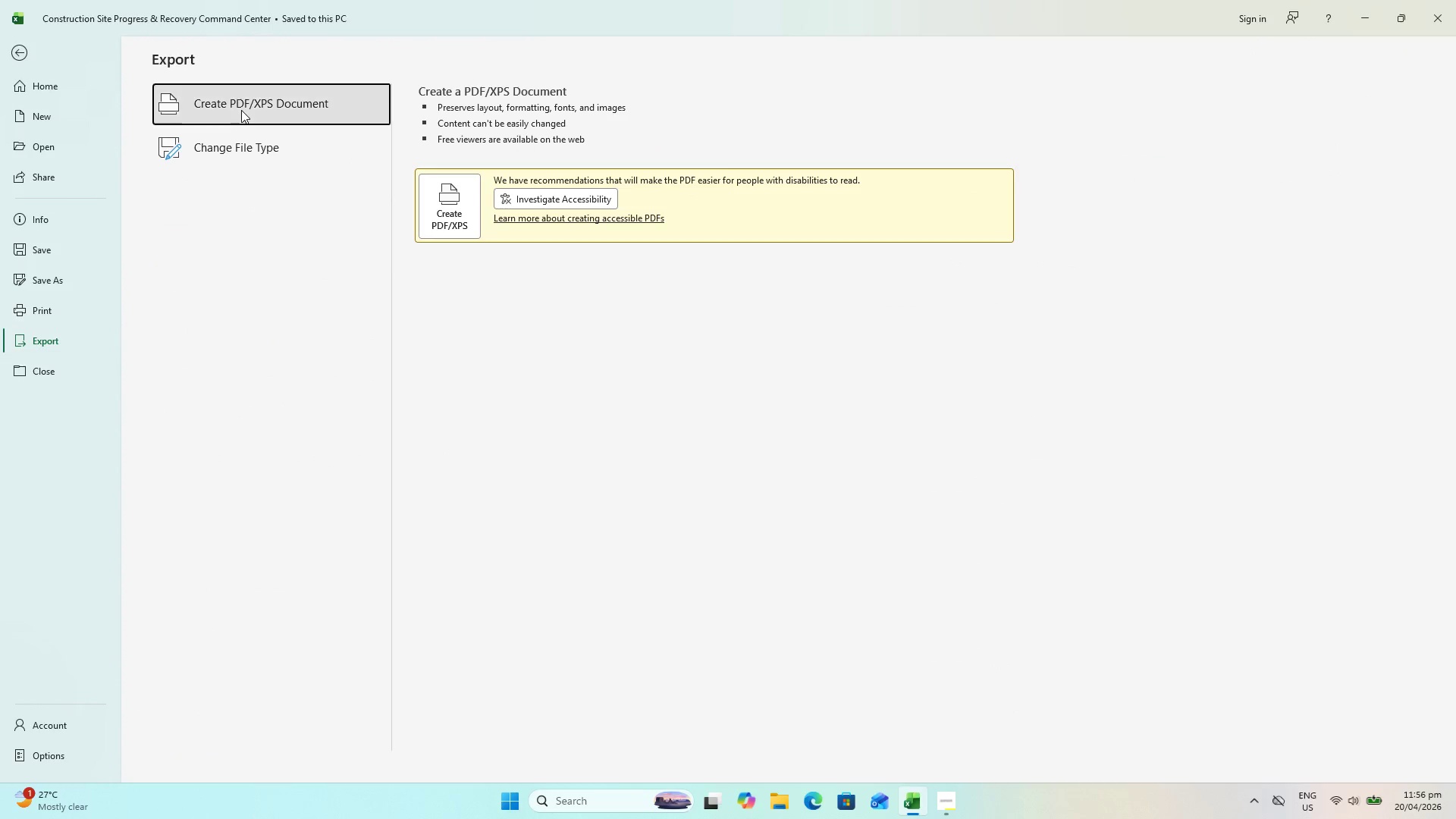 
double_click([240, 110])
 